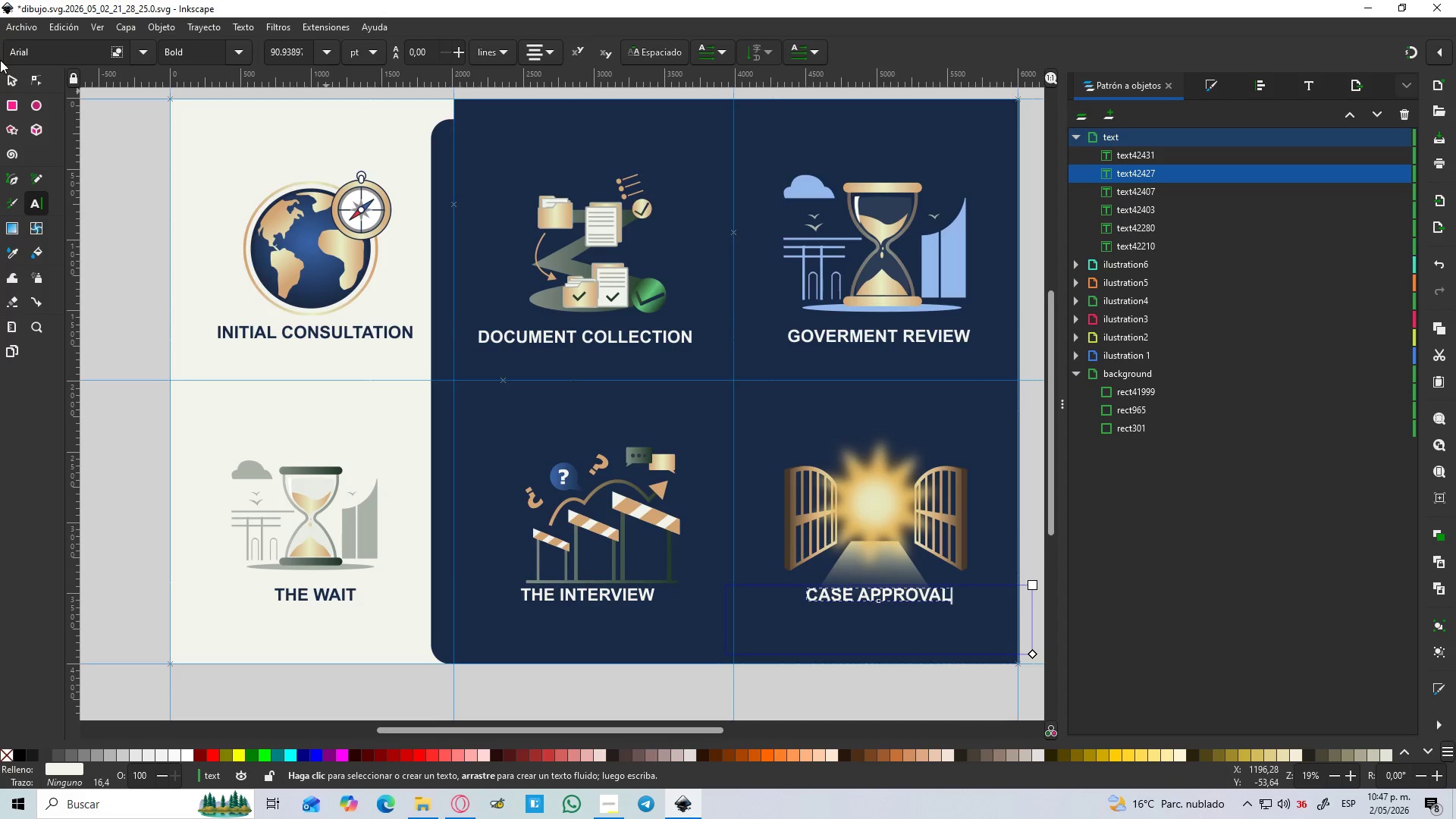 
left_click([7, 80])
 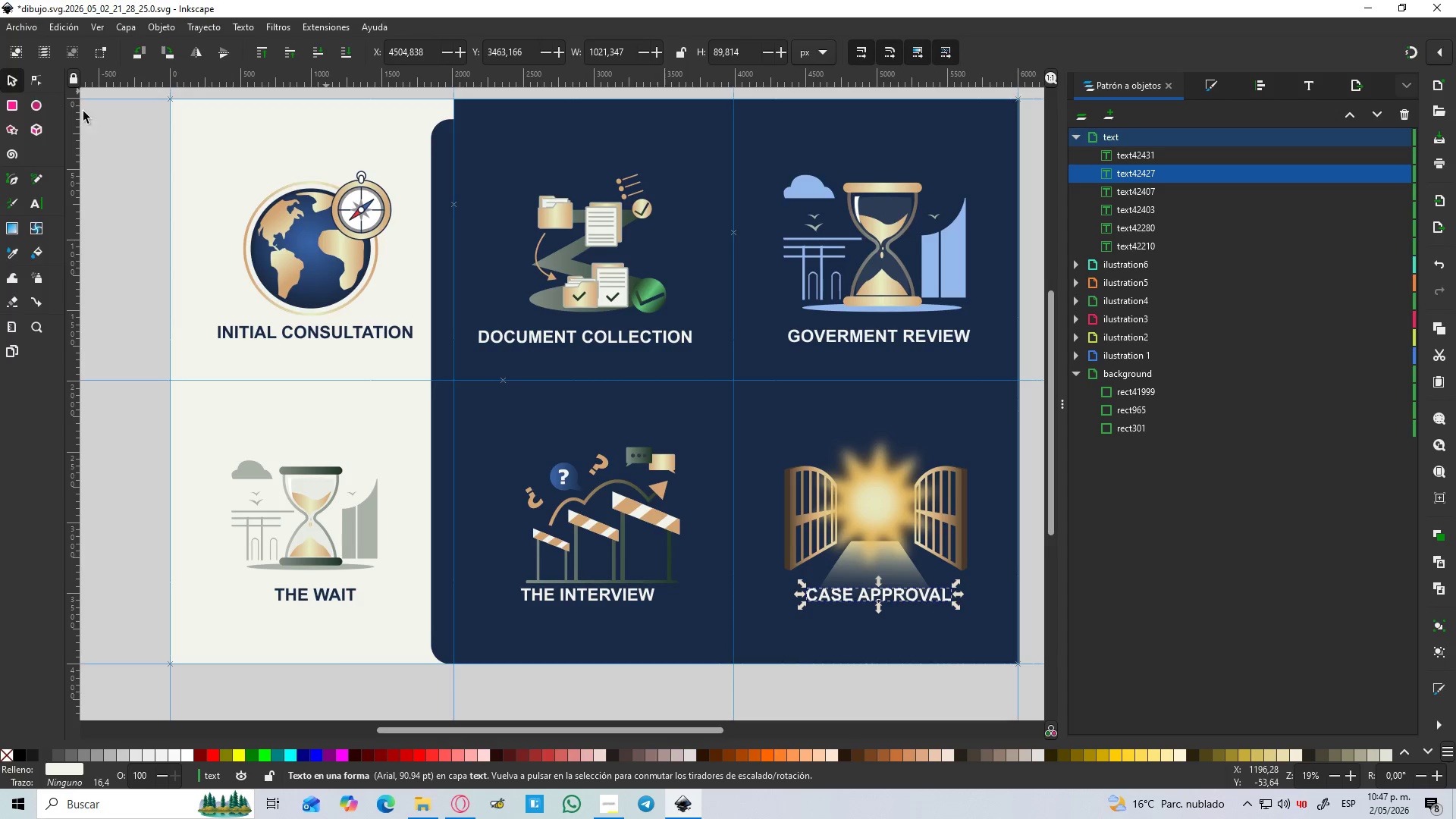 
hold_key(key=ControlLeft, duration=1.28)
scroll: coordinate [145, 182], scroll_direction: down, amount: 1.0
 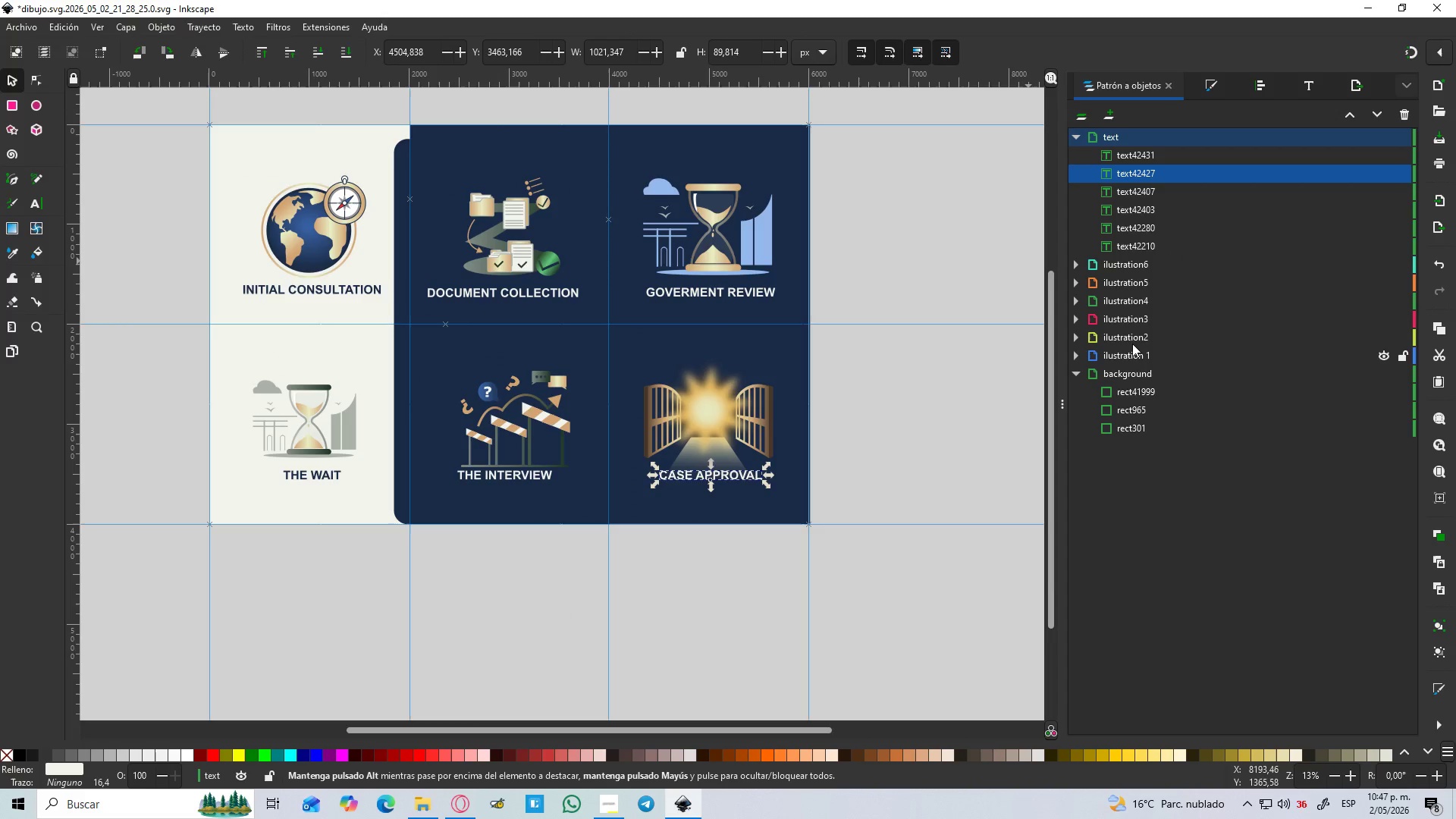 
left_click([1079, 114])
 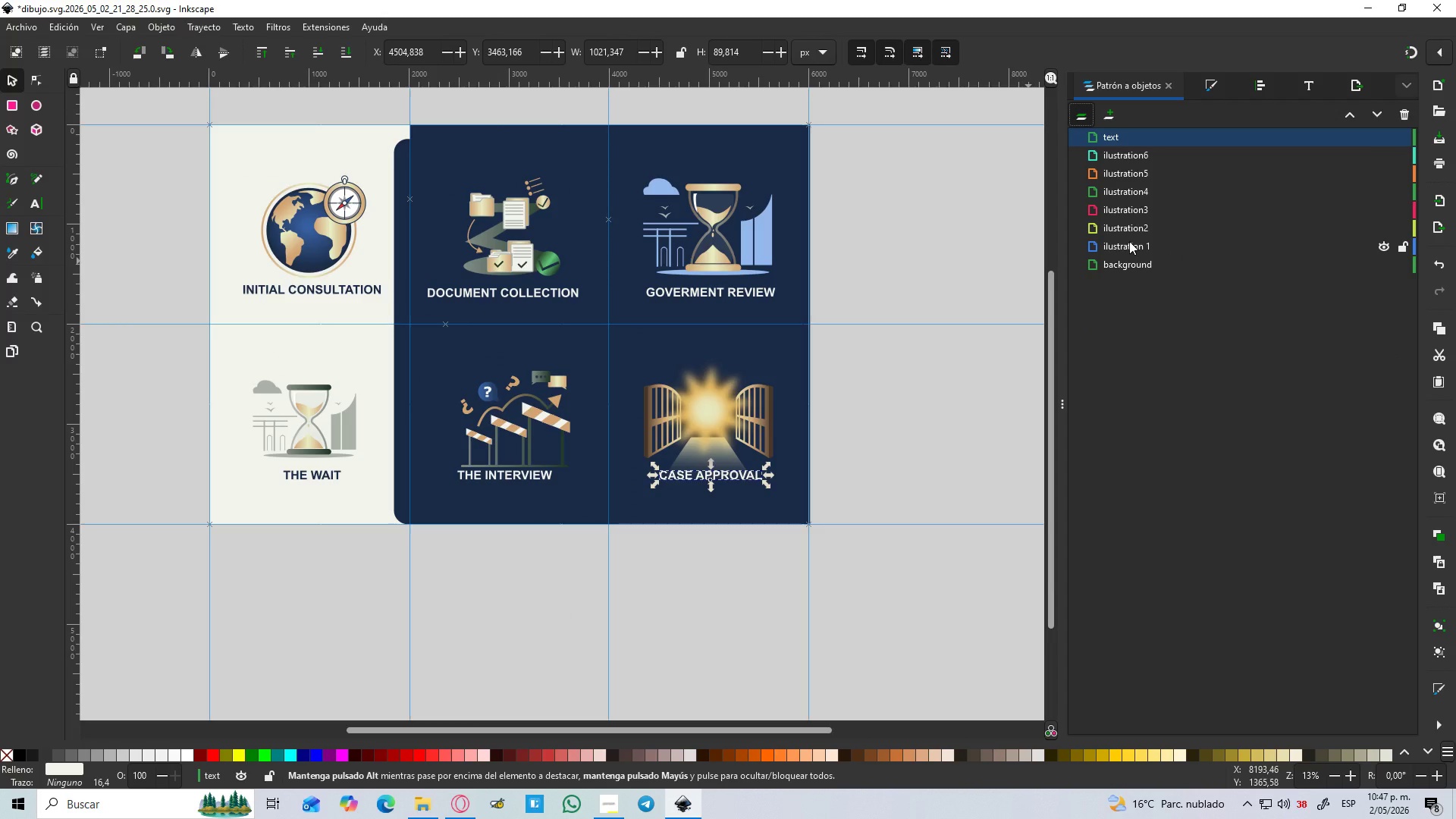 
left_click([1129, 241])
 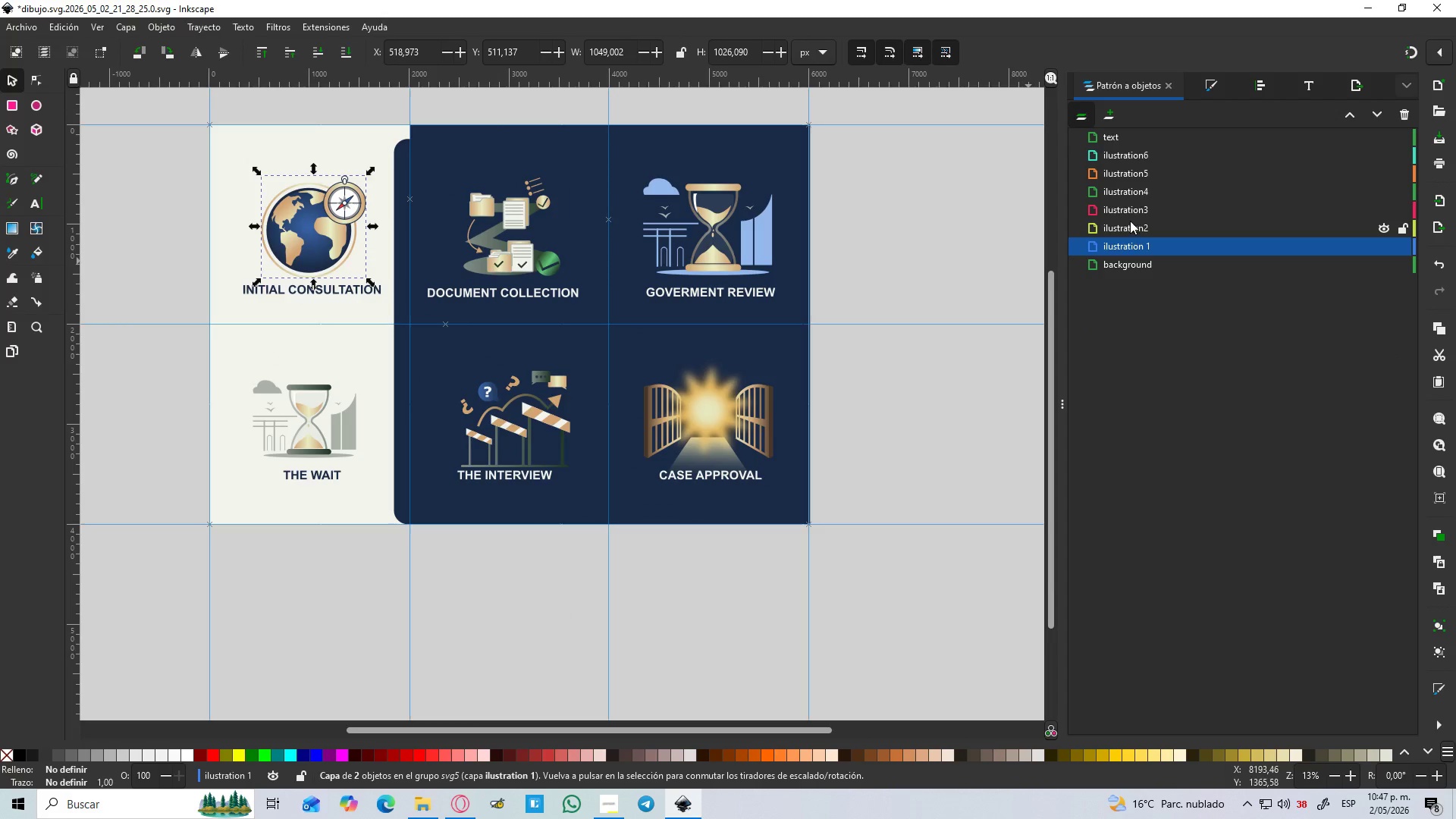 
hold_key(key=ShiftLeft, duration=0.84)
 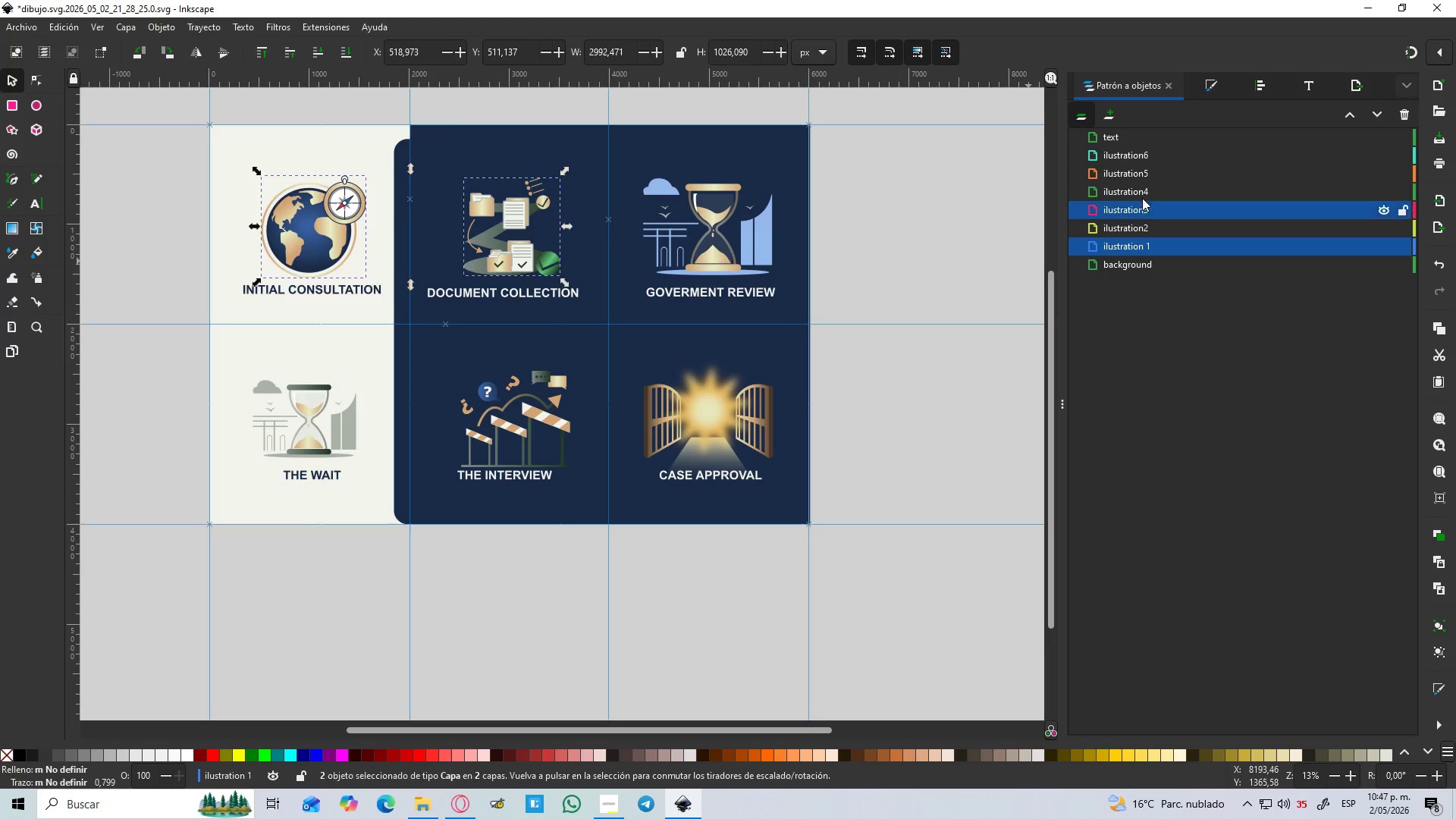 
hold_key(key=ShiftLeft, duration=6.64)
hold_key(key=ControlLeft, duration=1.33)
left_click([1140, 211])
 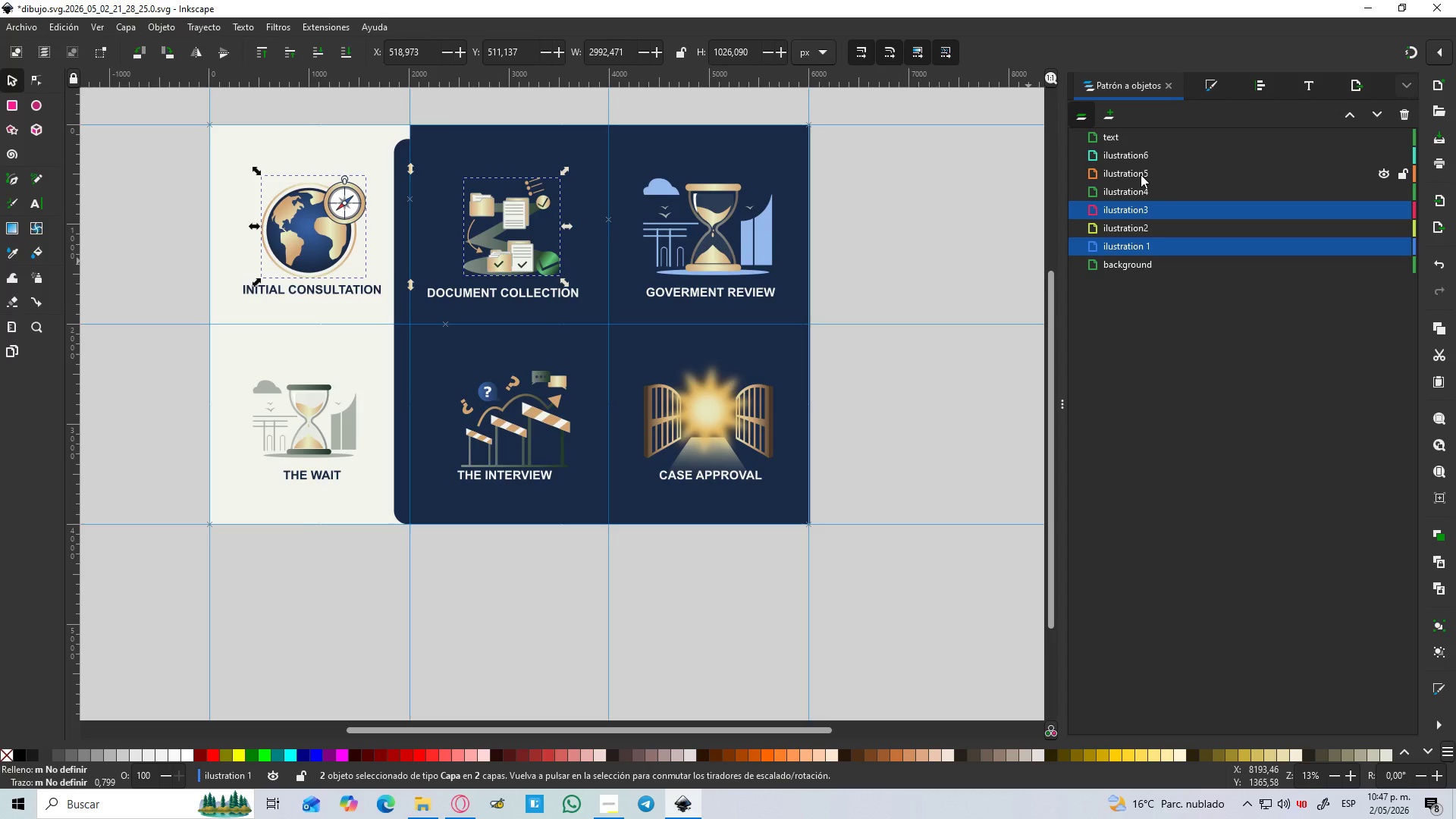 
left_click([1141, 174])
 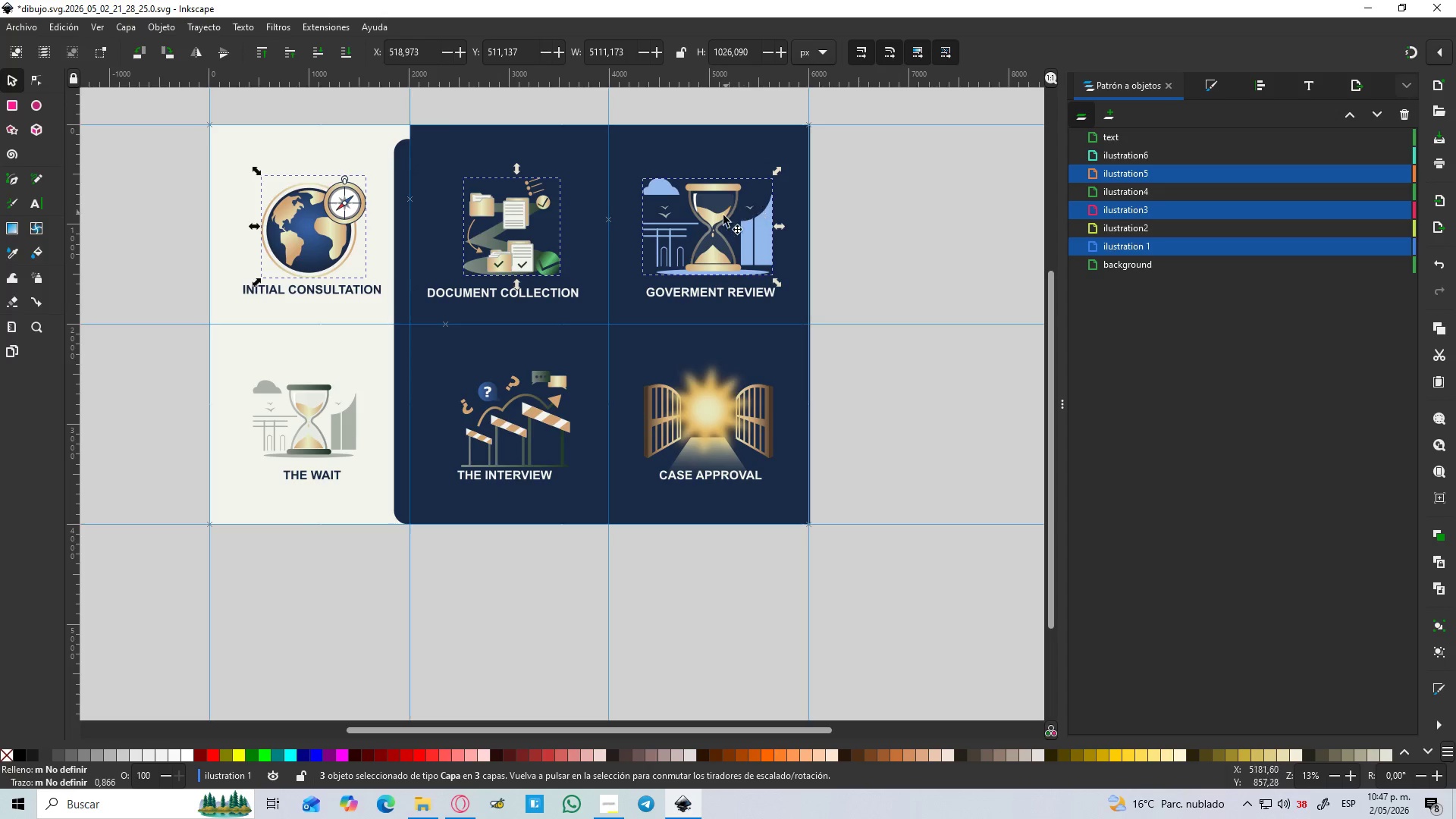 
left_click_drag(start_coordinate=[711, 231], to_coordinate=[714, 222])
 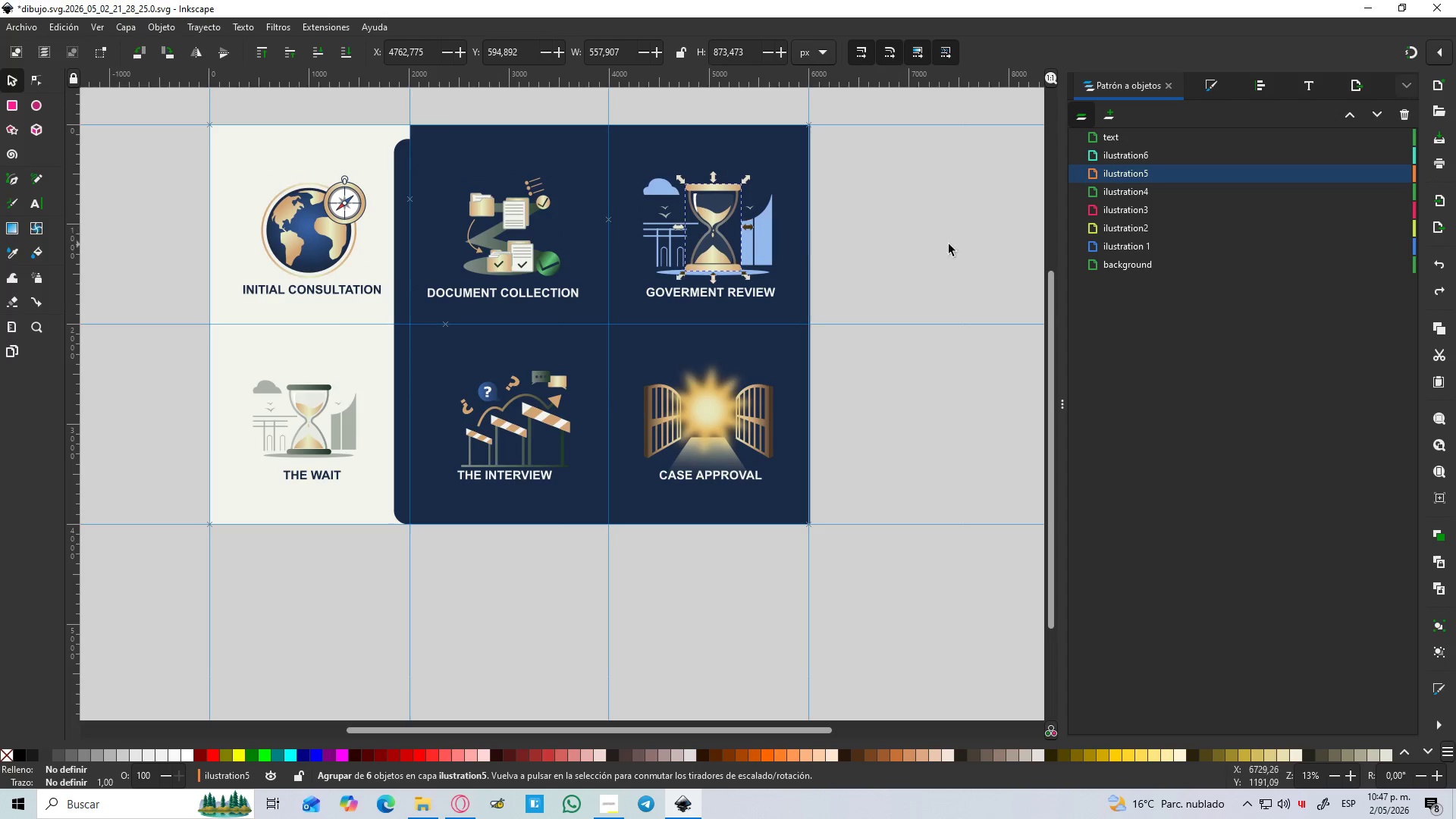 
hold_key(key=ControlLeft, duration=0.81)
 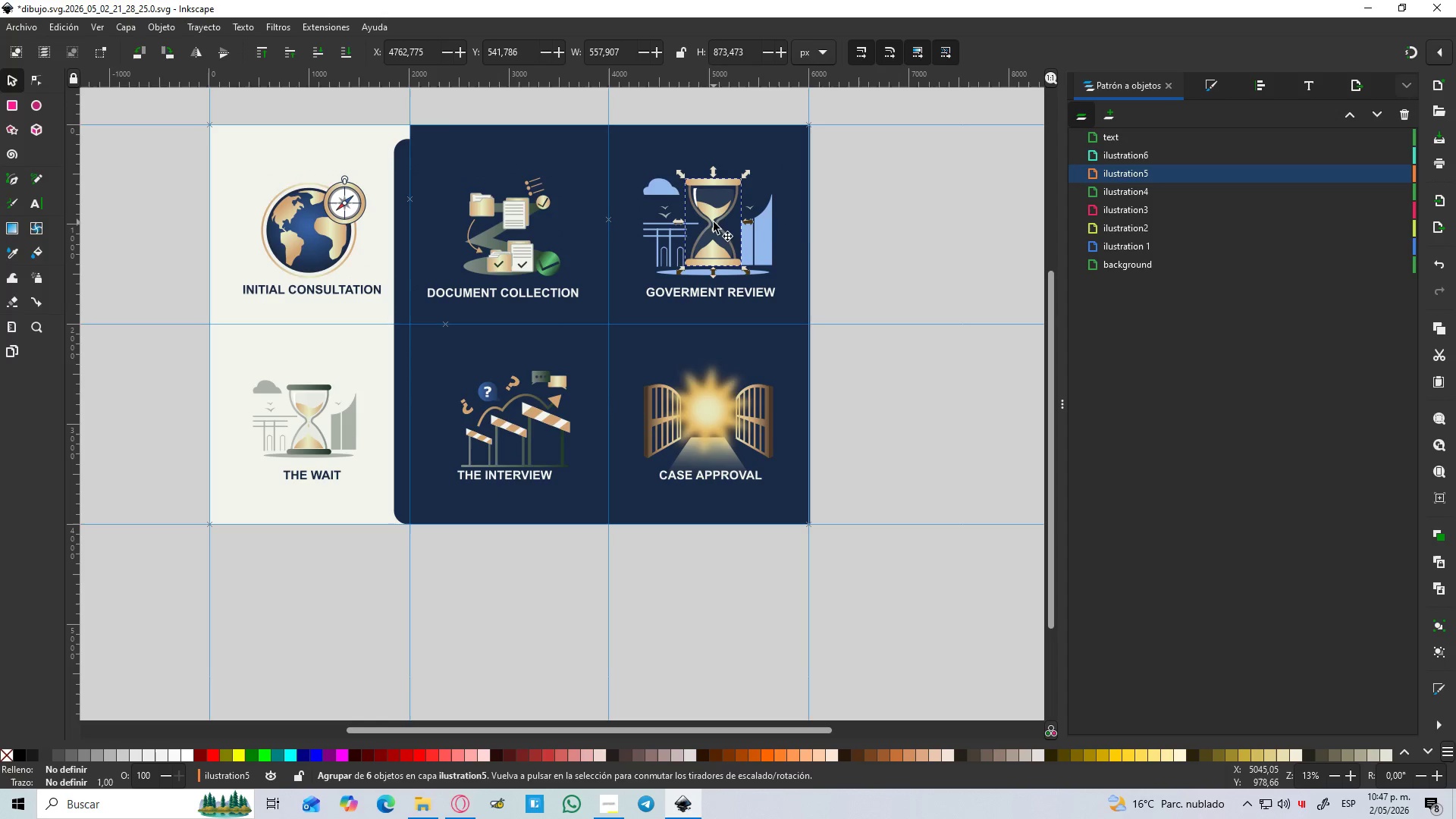 
key(Control+ControlLeft)
 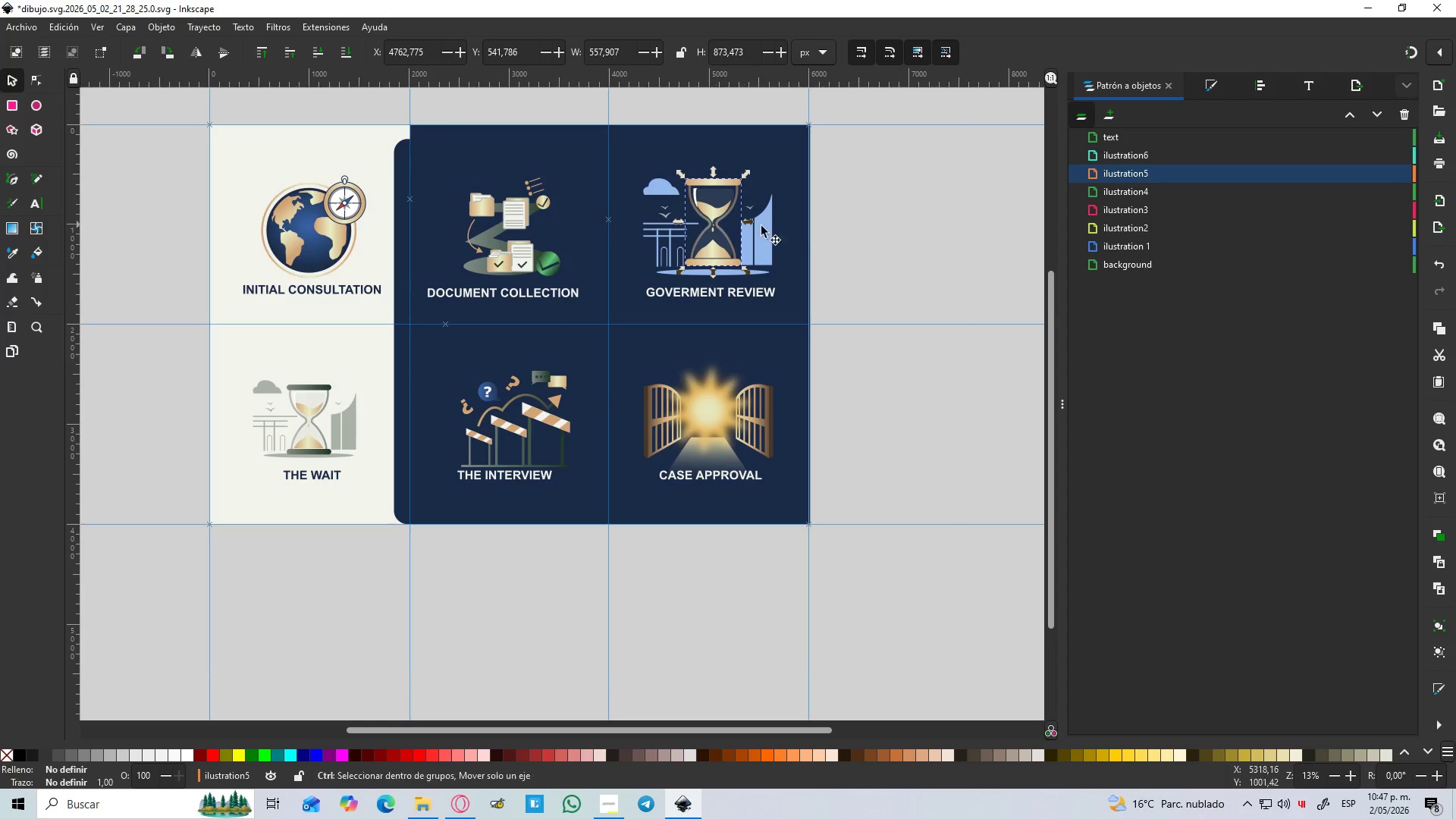 
key(Control+Z)
 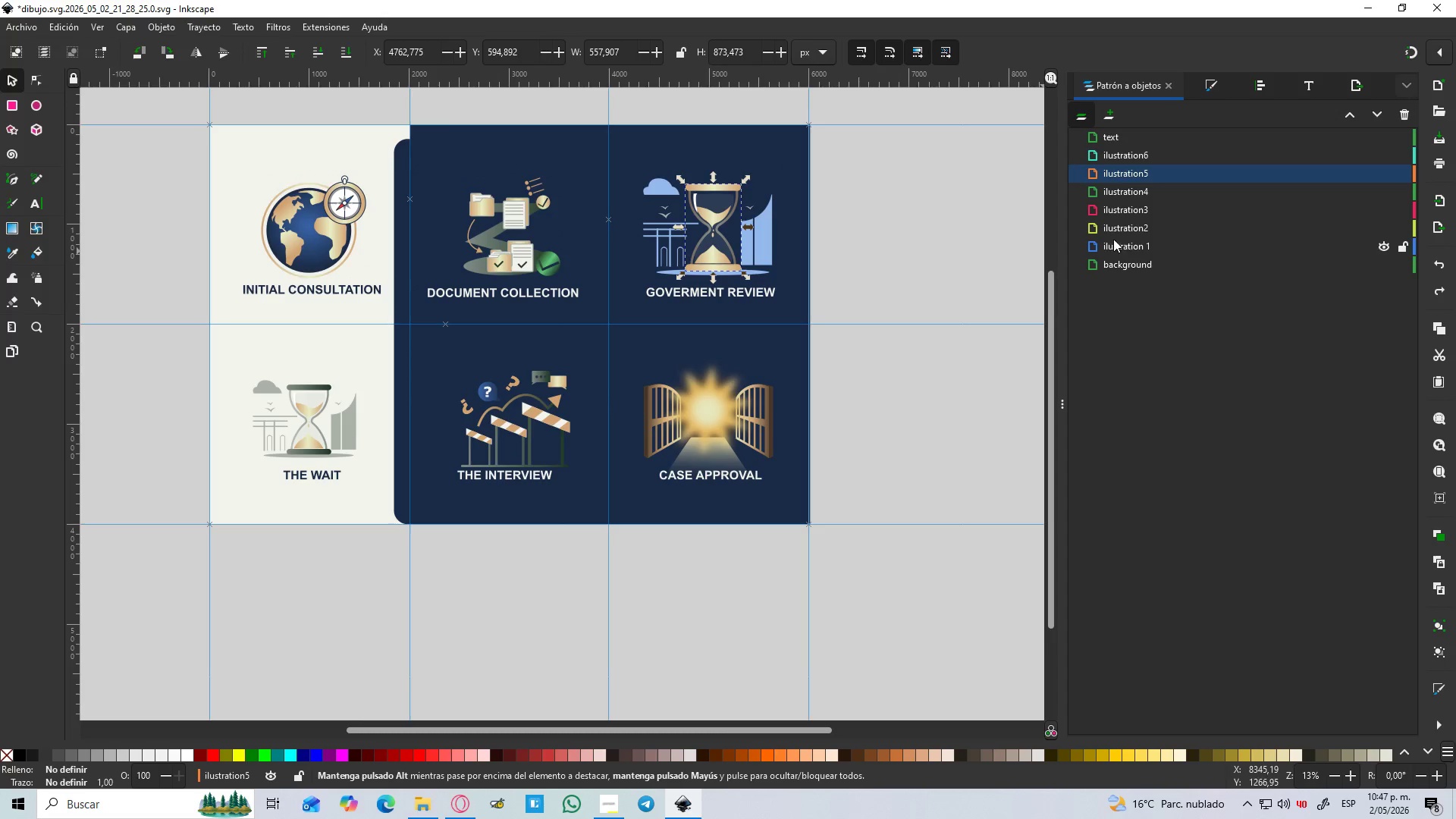 
left_click([1122, 222])
 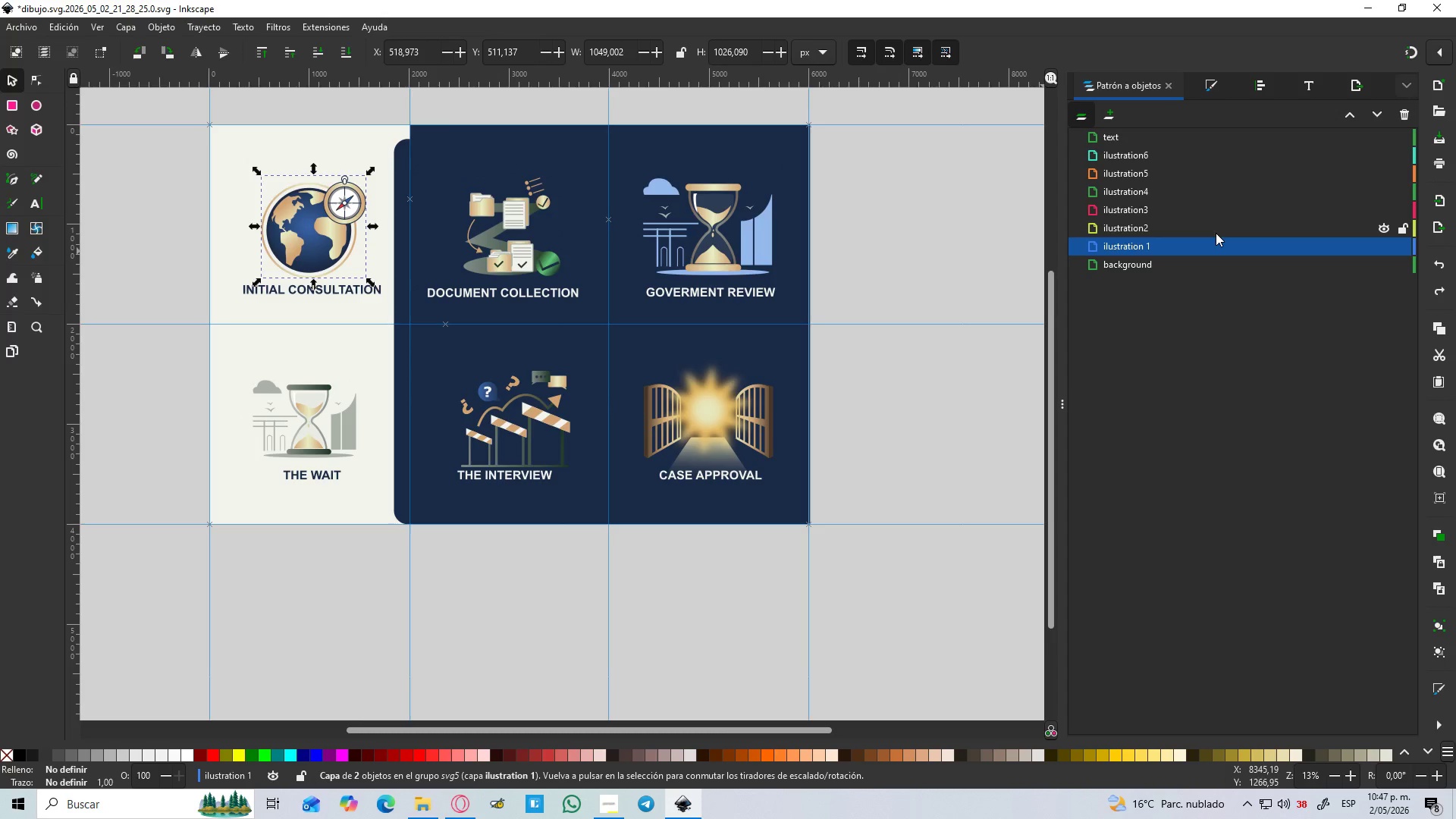 
hold_key(key=ShiftLeft, duration=1.53)
left_click([1134, 207])
 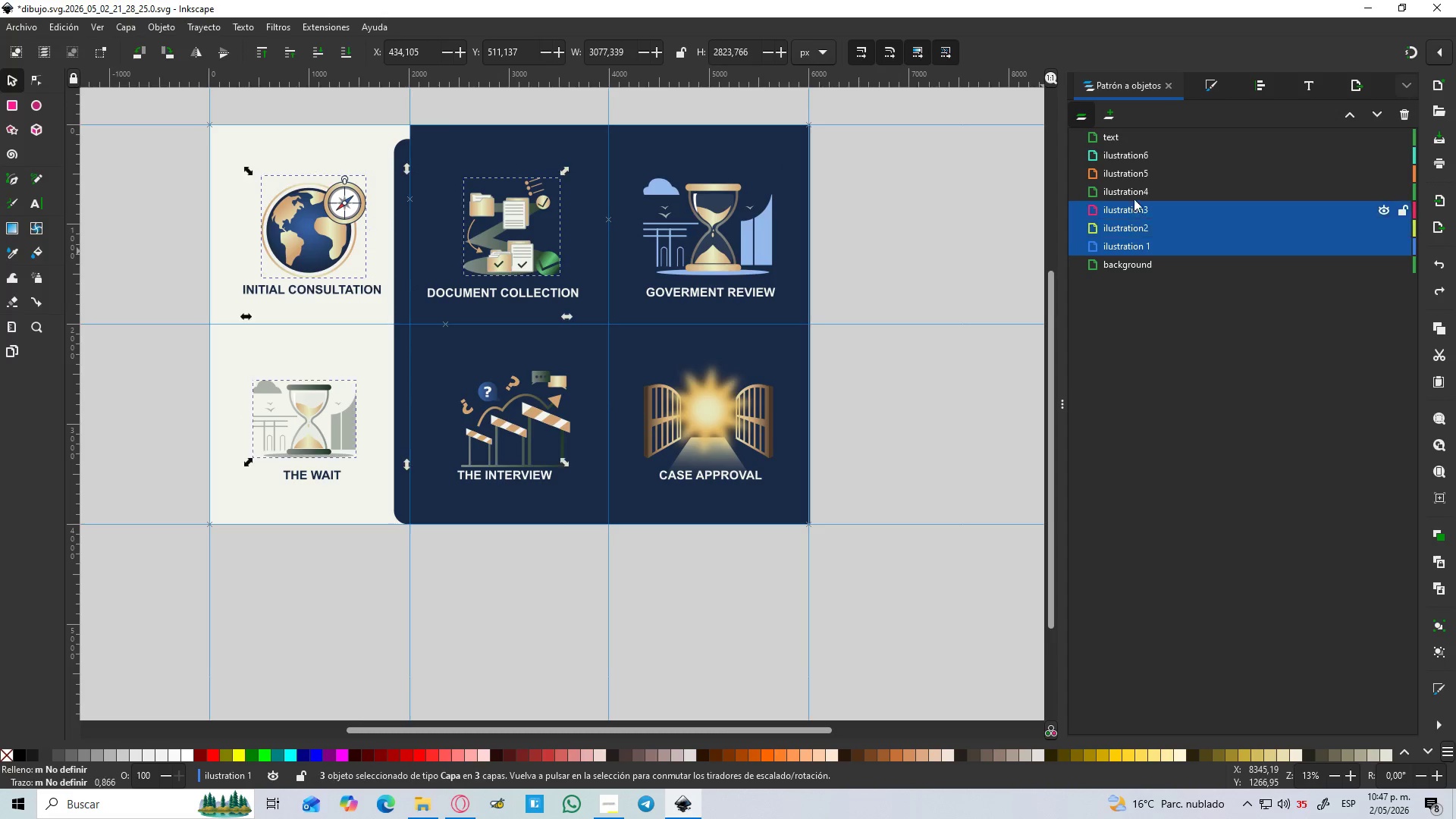 
hold_key(key=ShiftLeft, duration=0.55)
 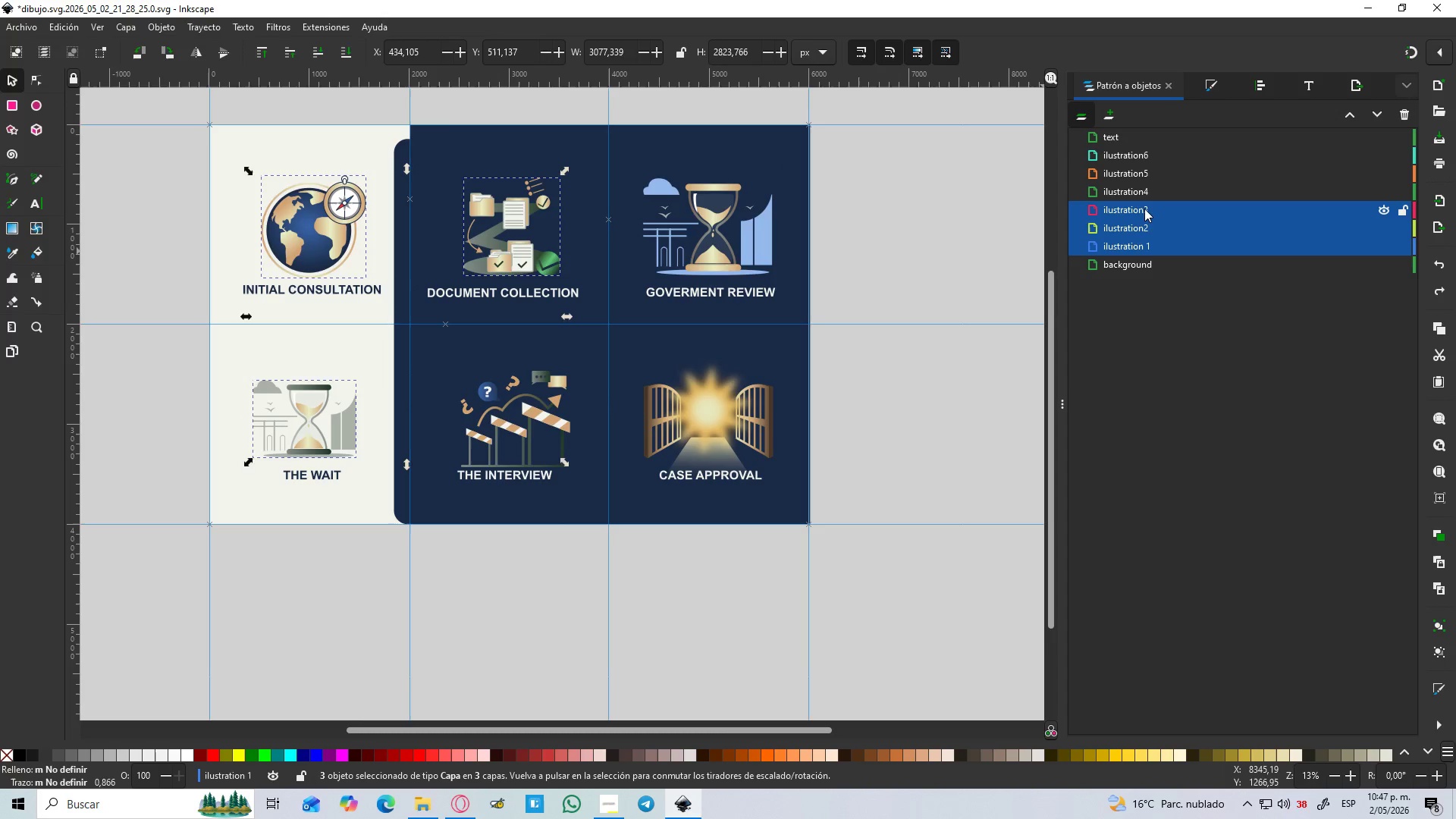 
left_click([1144, 209])
 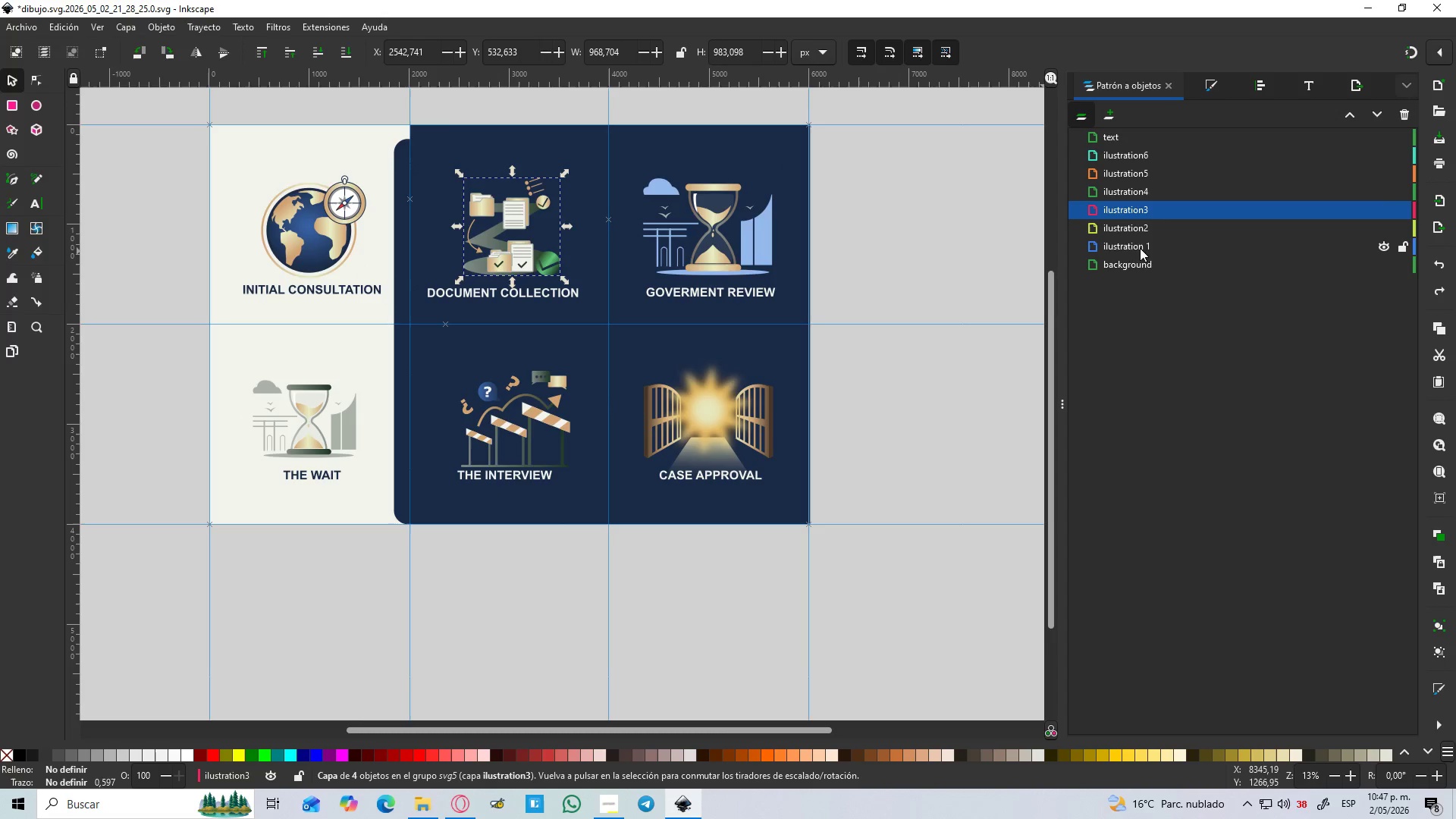 
left_click([1137, 251])
 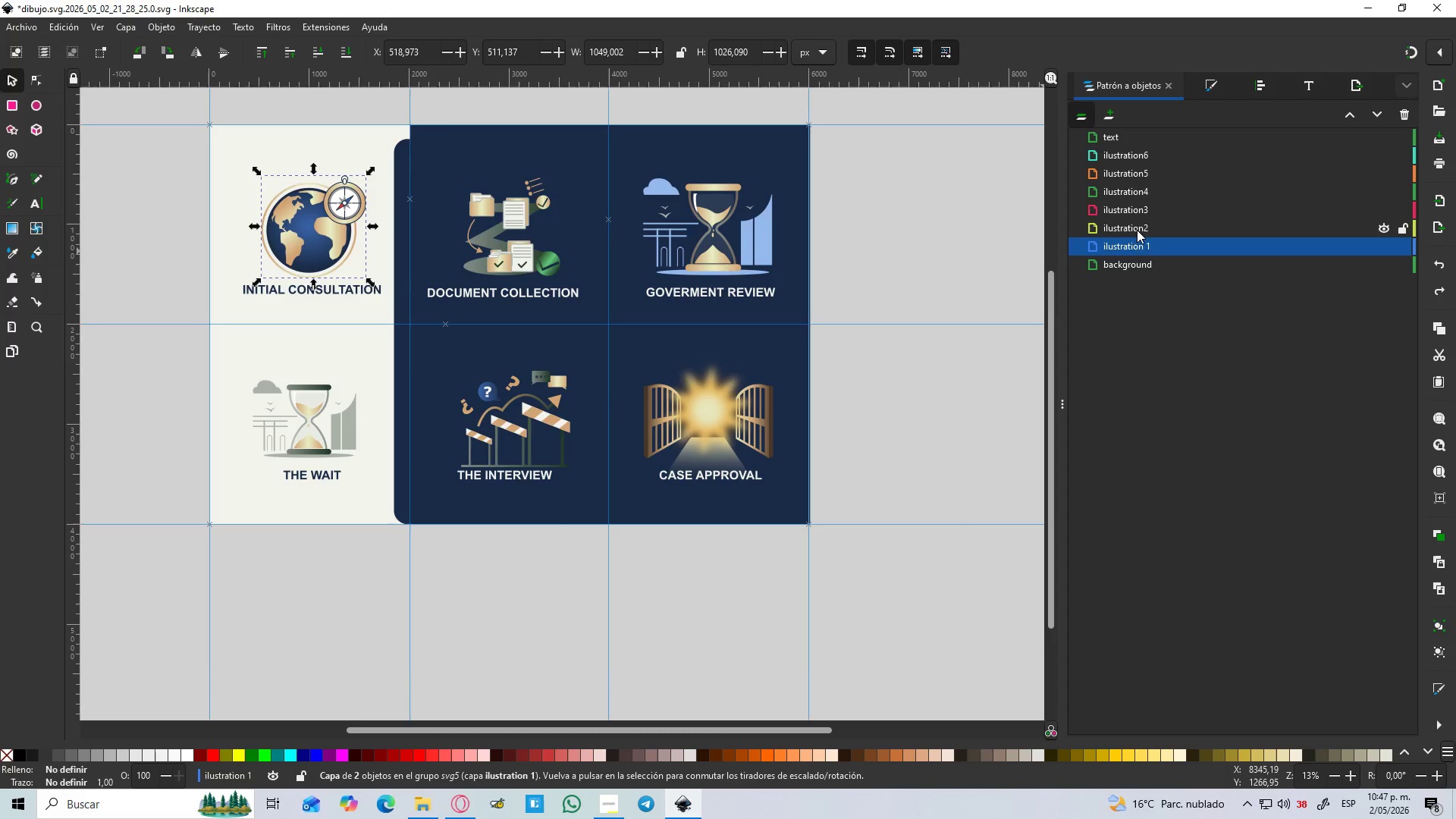 
key(Control+ControlLeft)
 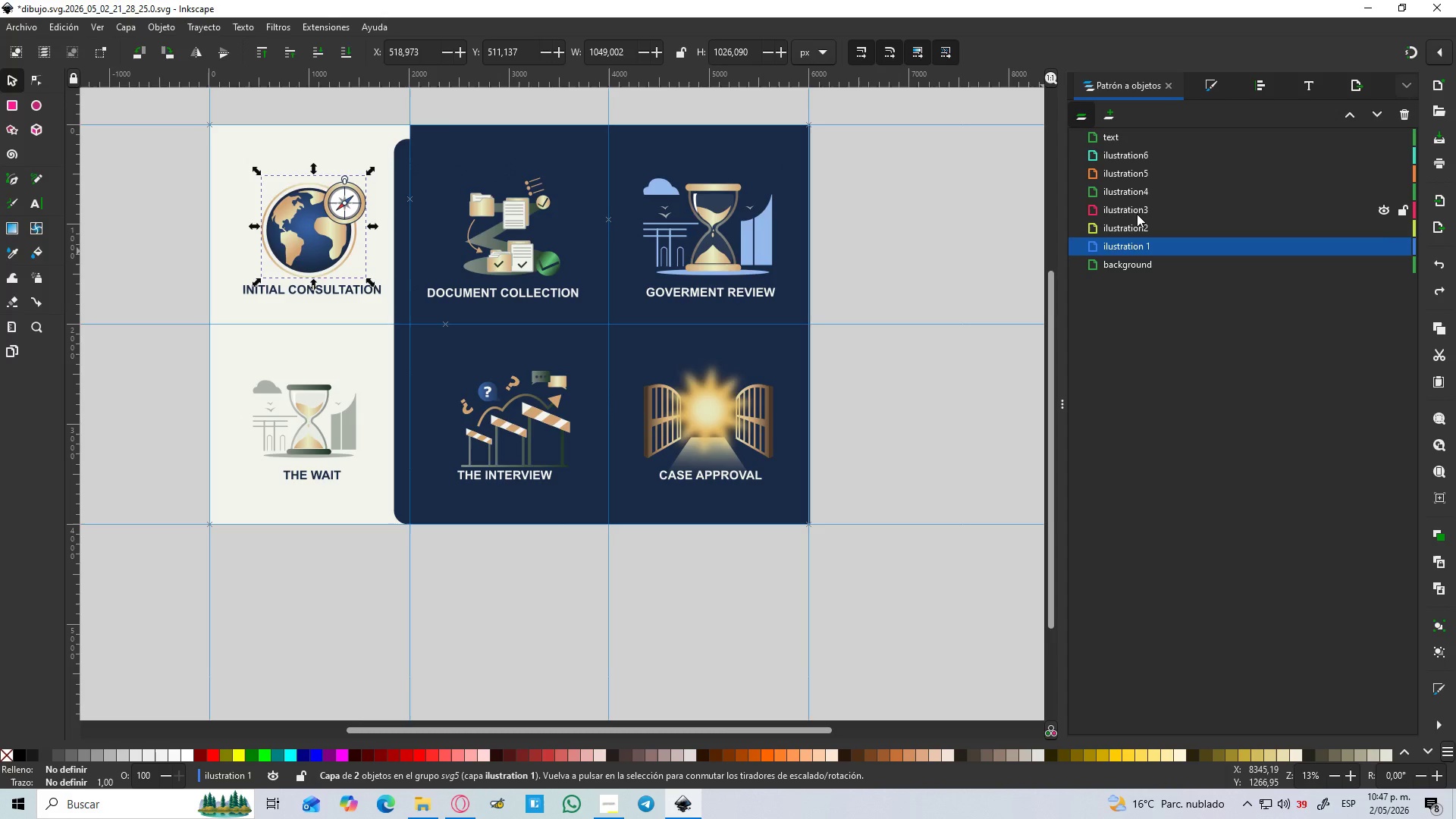 
hold_key(key=ControlLeft, duration=1.25)
left_click([1137, 214])
 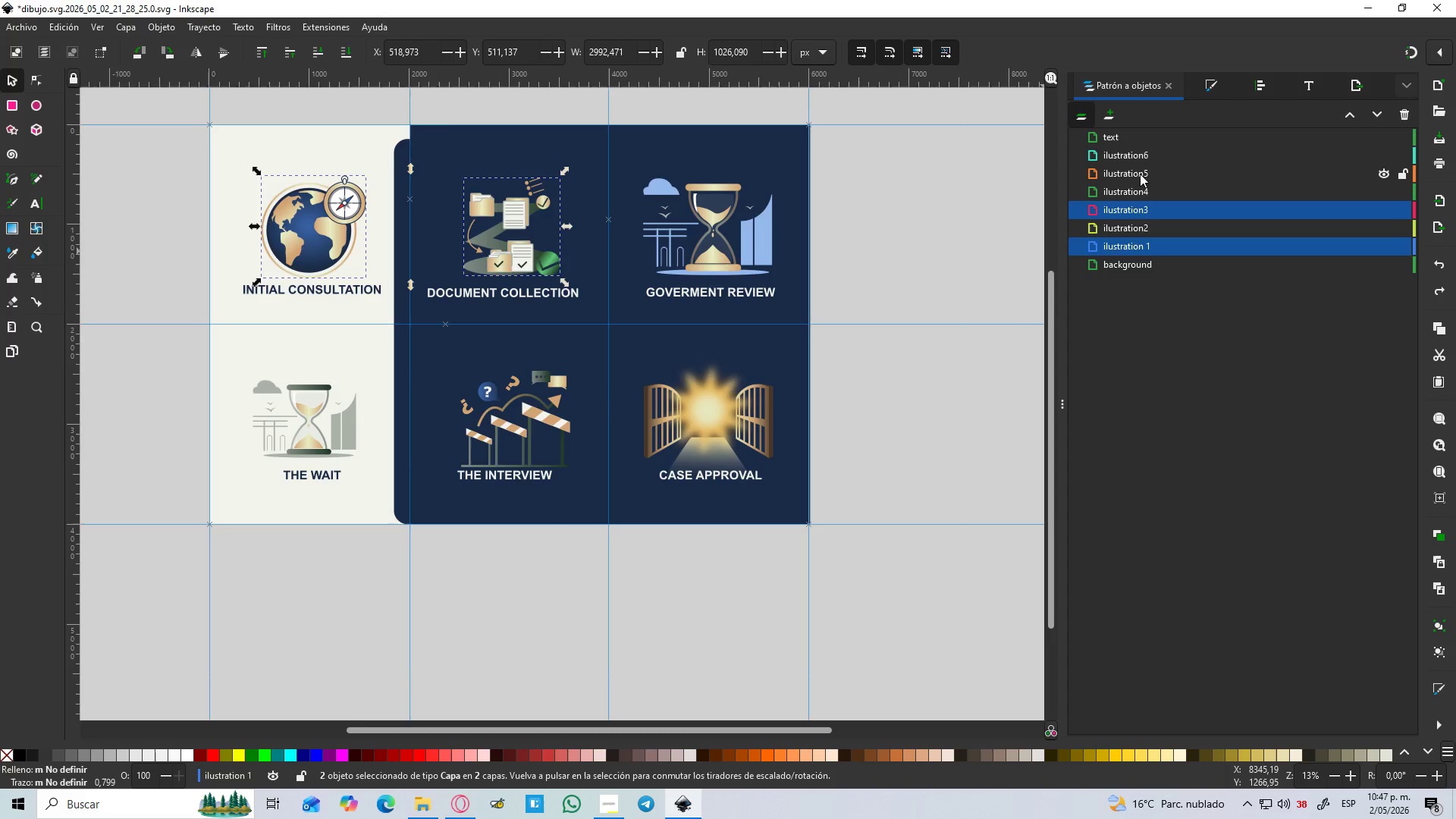 
left_click([1141, 167])
 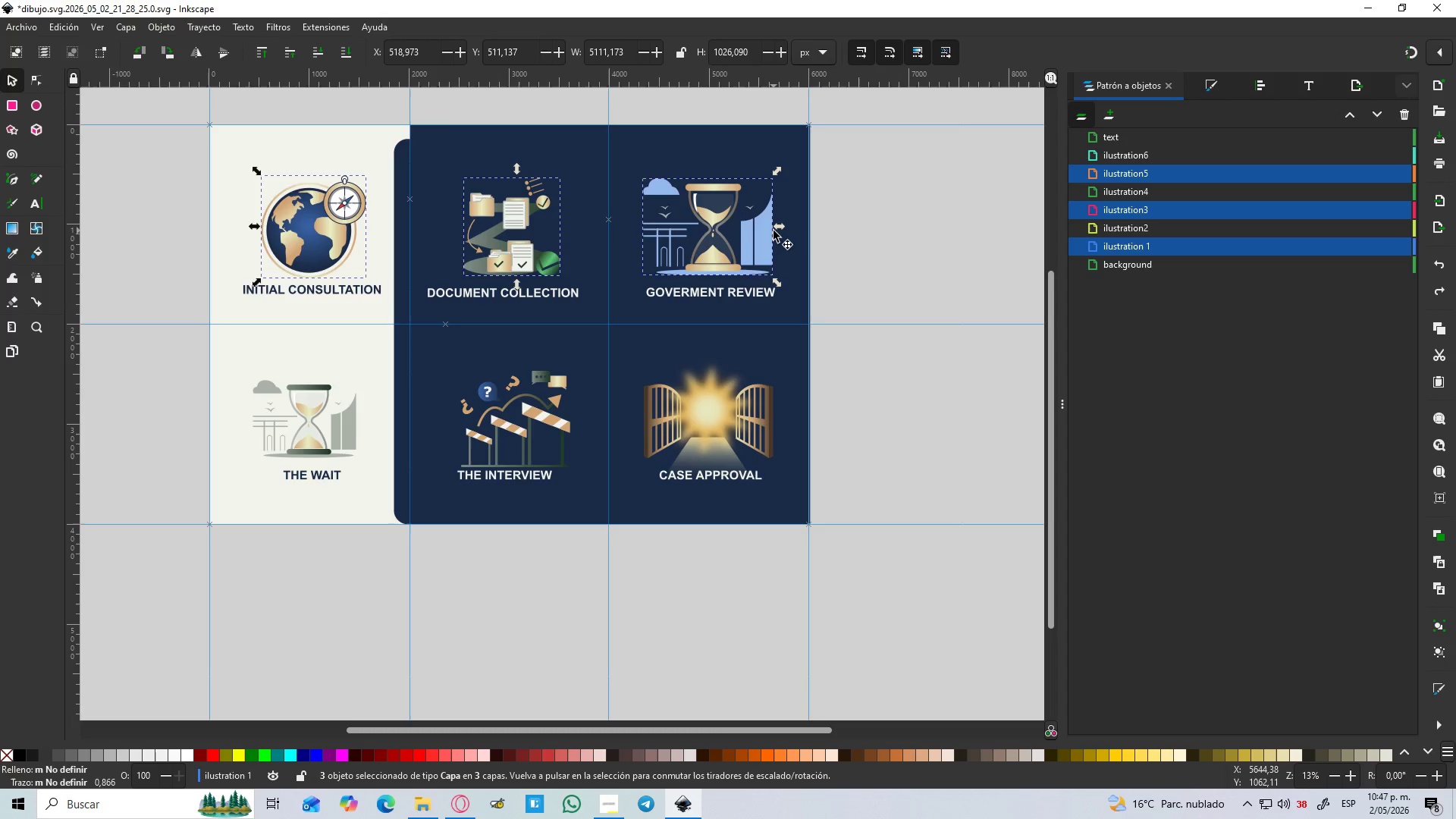 
left_click_drag(start_coordinate=[771, 231], to_coordinate=[773, 222])
 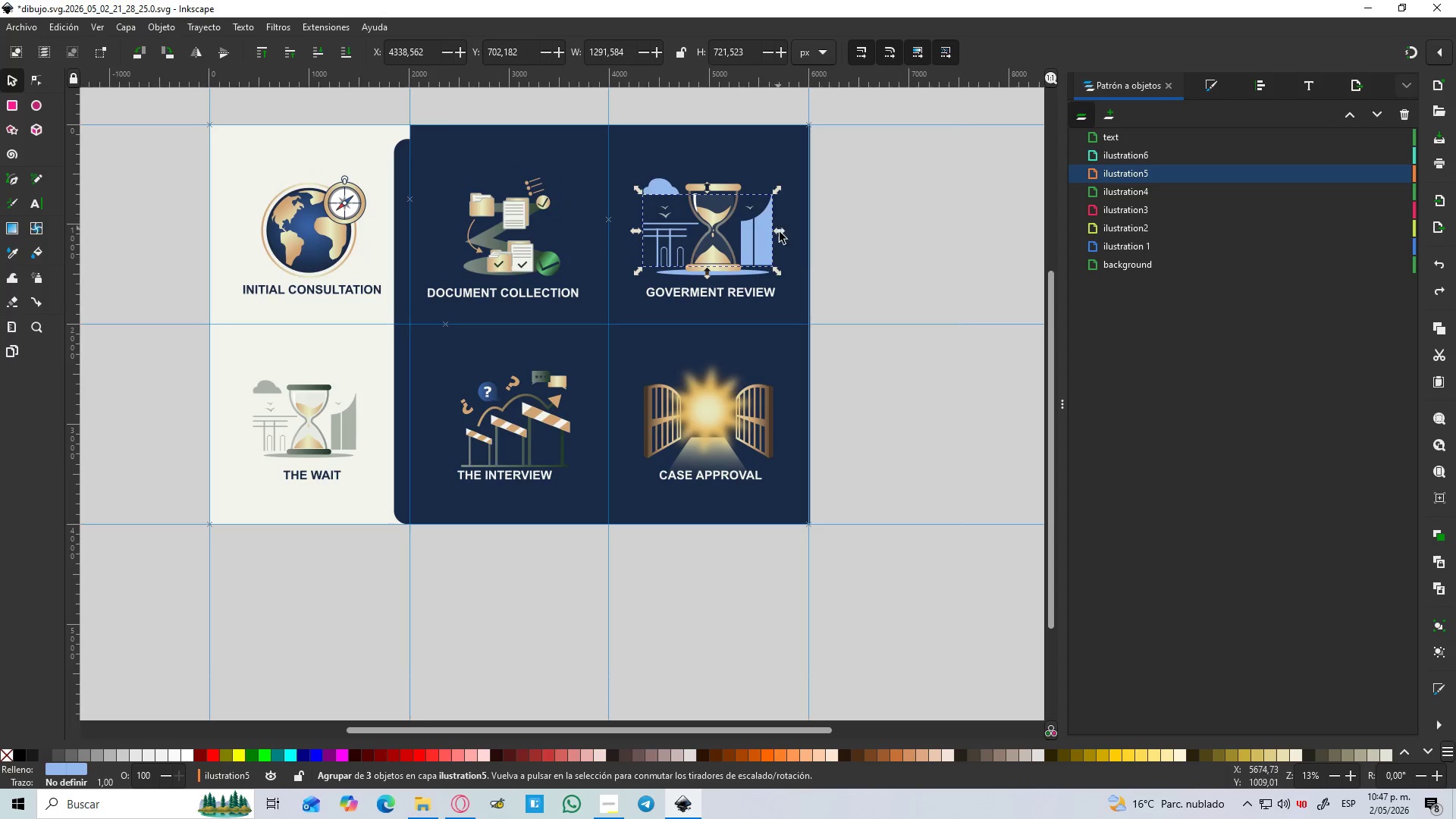 
key(Control+Z)
 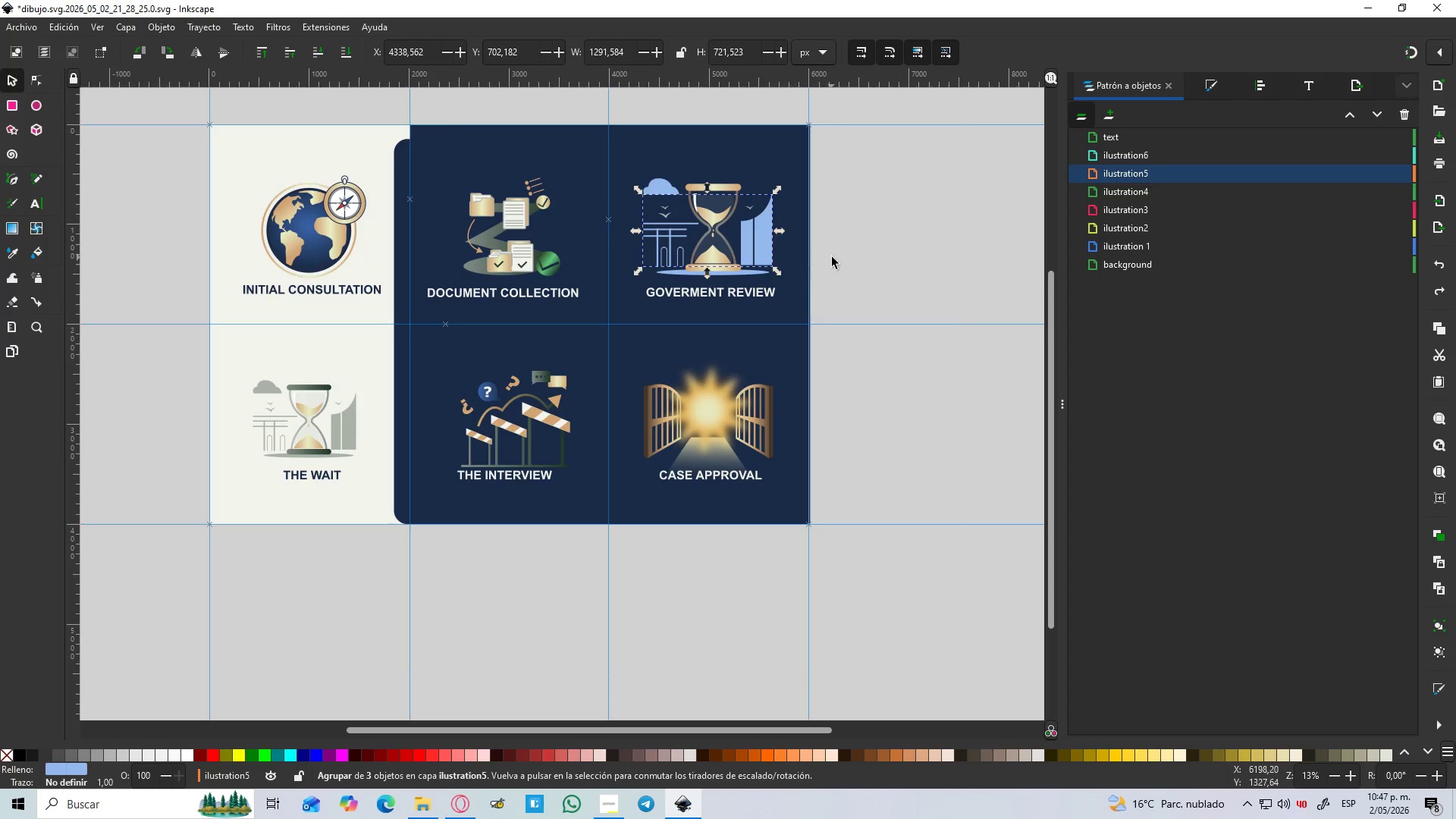 
left_click([837, 258])
 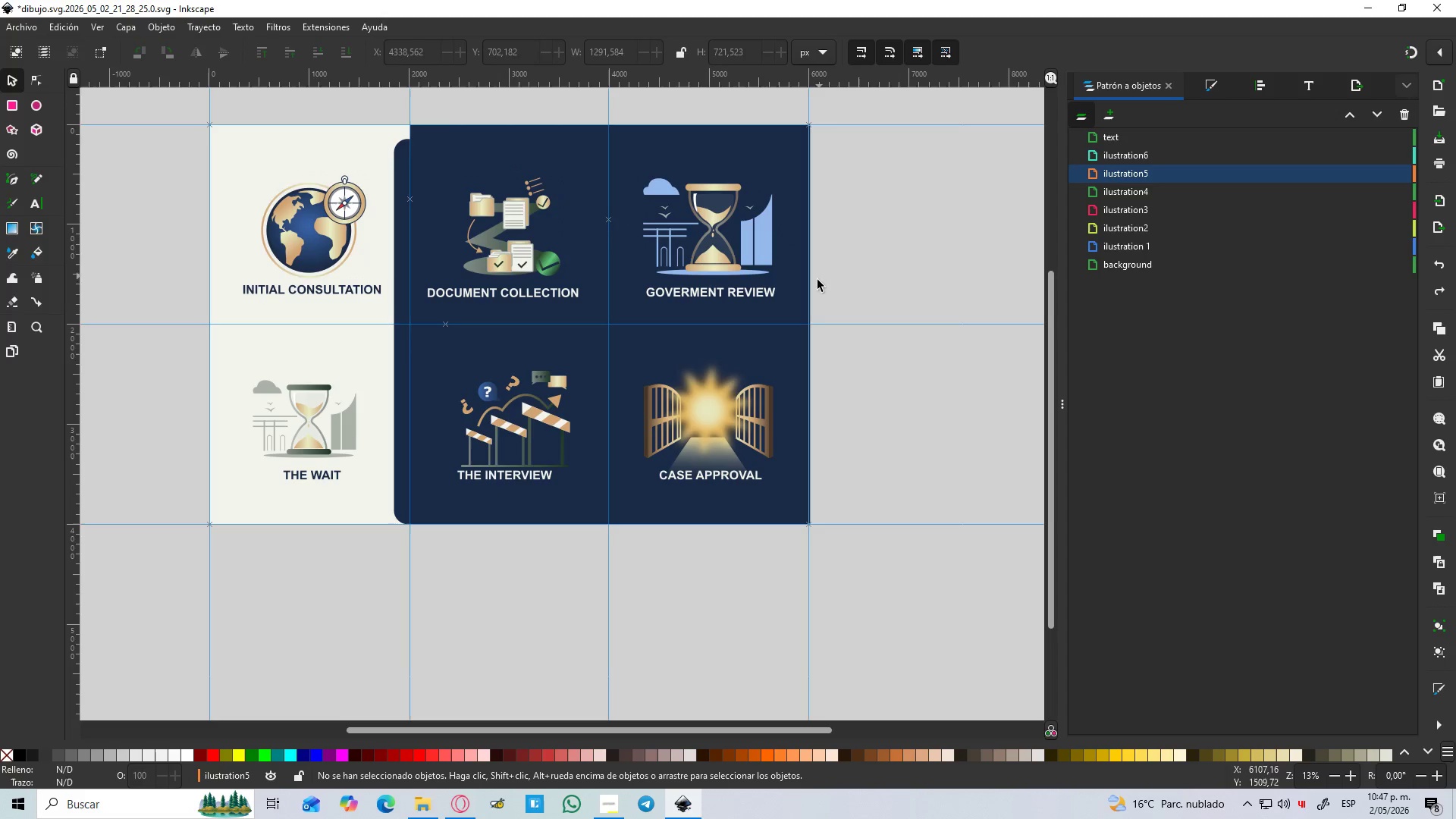 
left_click_drag(start_coordinate=[815, 284], to_coordinate=[240, 162])
 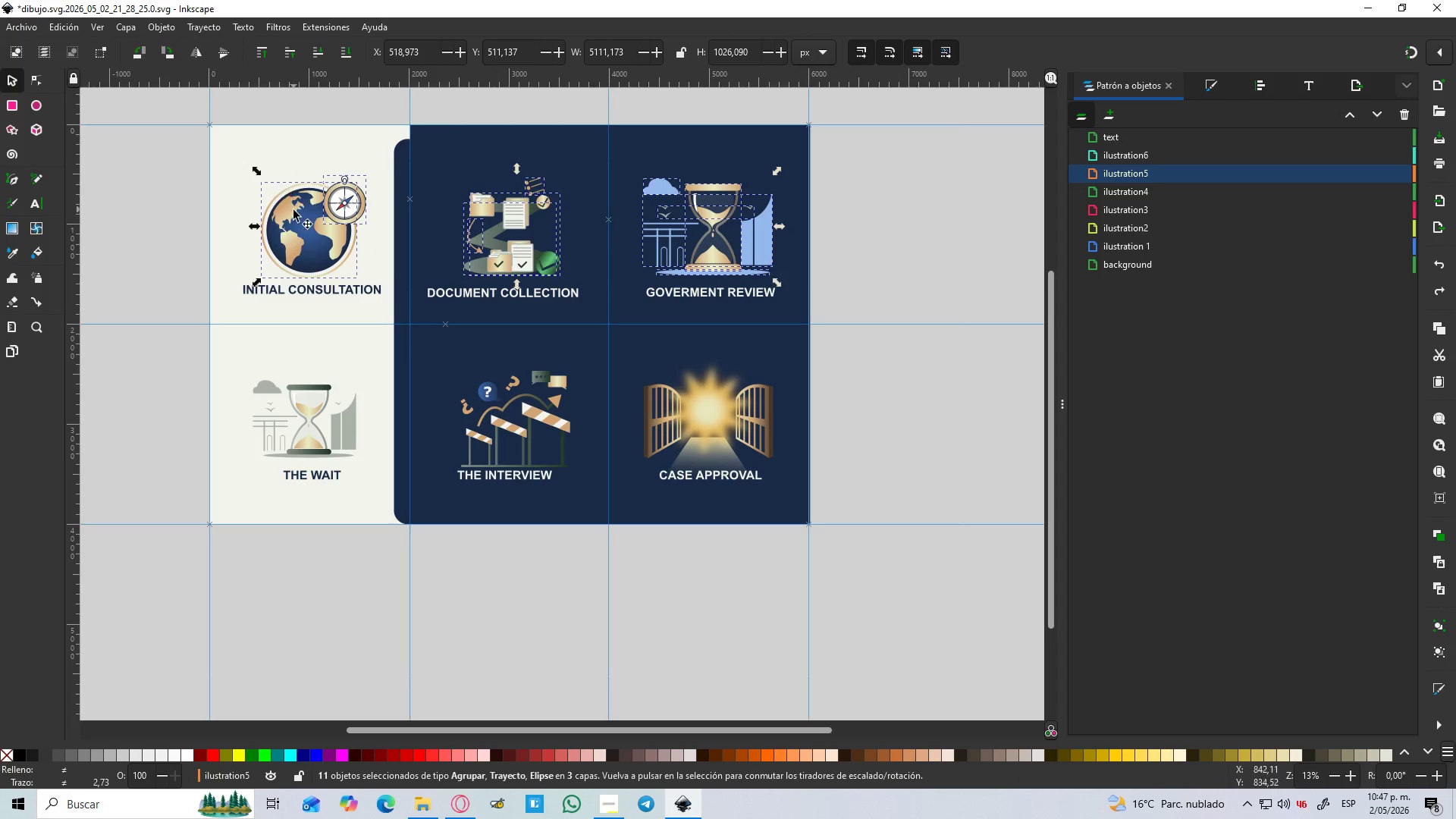 
left_click_drag(start_coordinate=[292, 218], to_coordinate=[287, 193])
 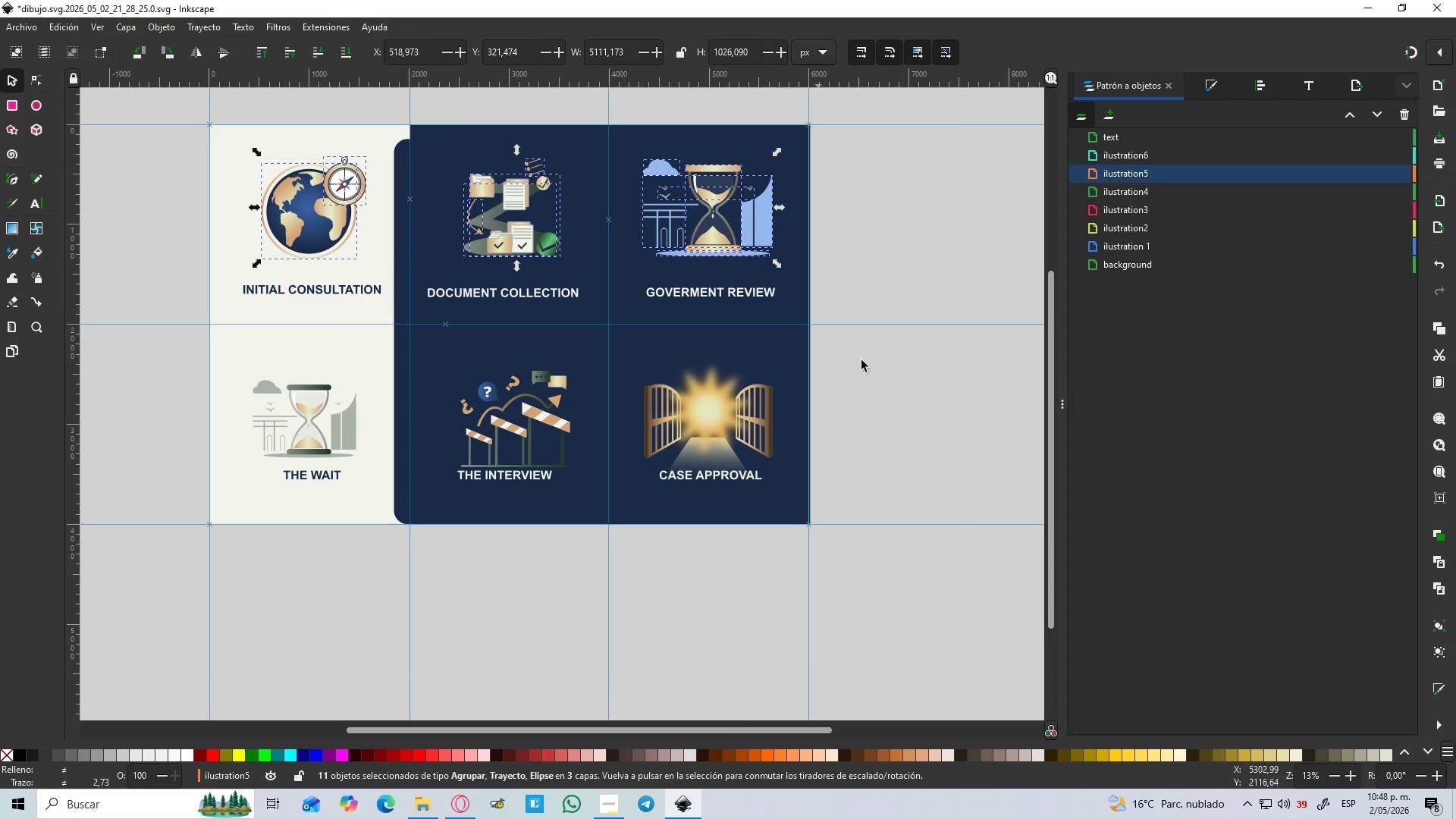 
hold_key(key=ControlLeft, duration=1.5)
 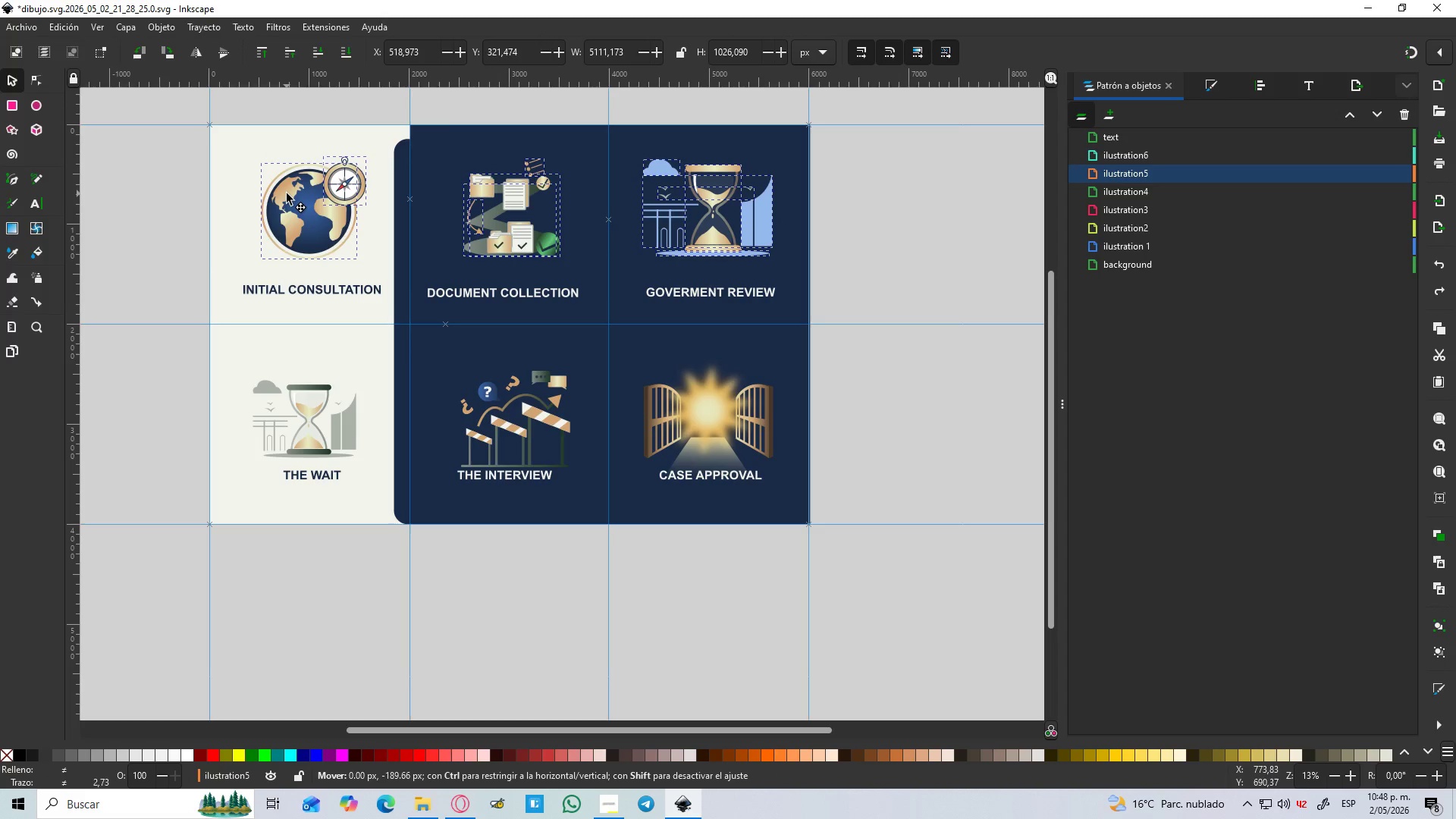 
hold_key(key=ControlLeft, duration=1.52)
 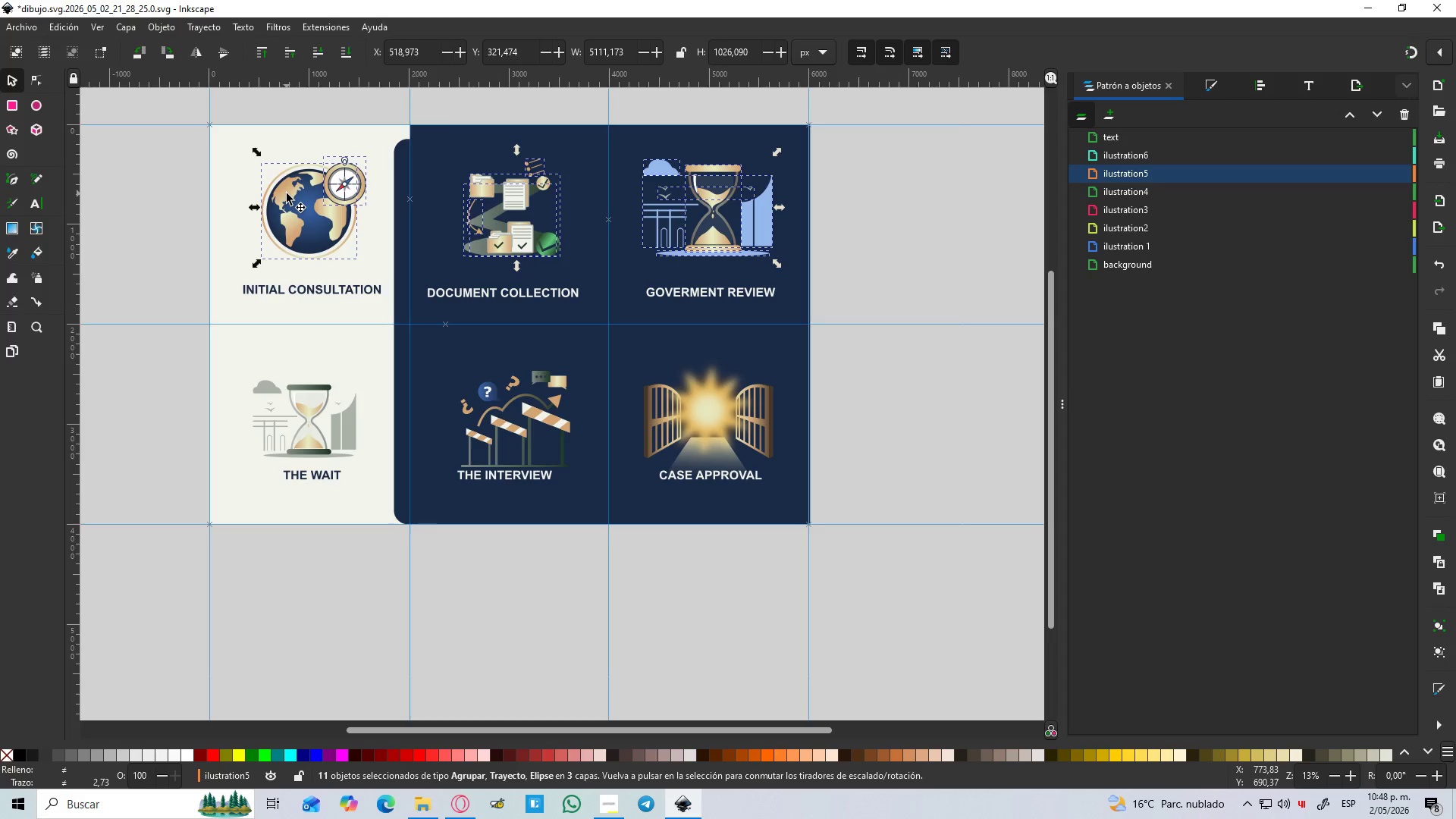 
key(Control+ControlLeft)
 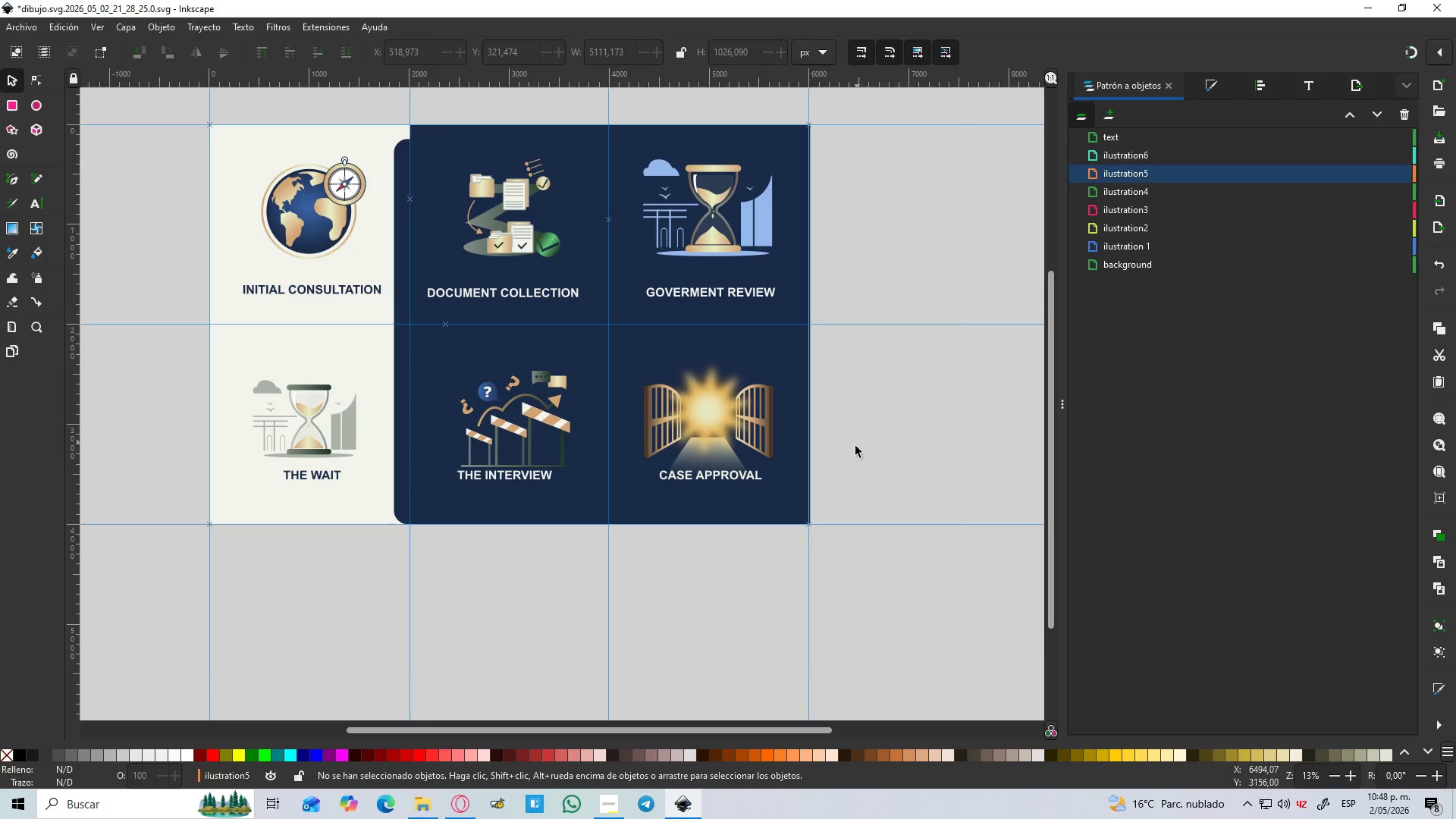 
left_click_drag(start_coordinate=[849, 453], to_coordinate=[216, 378])
 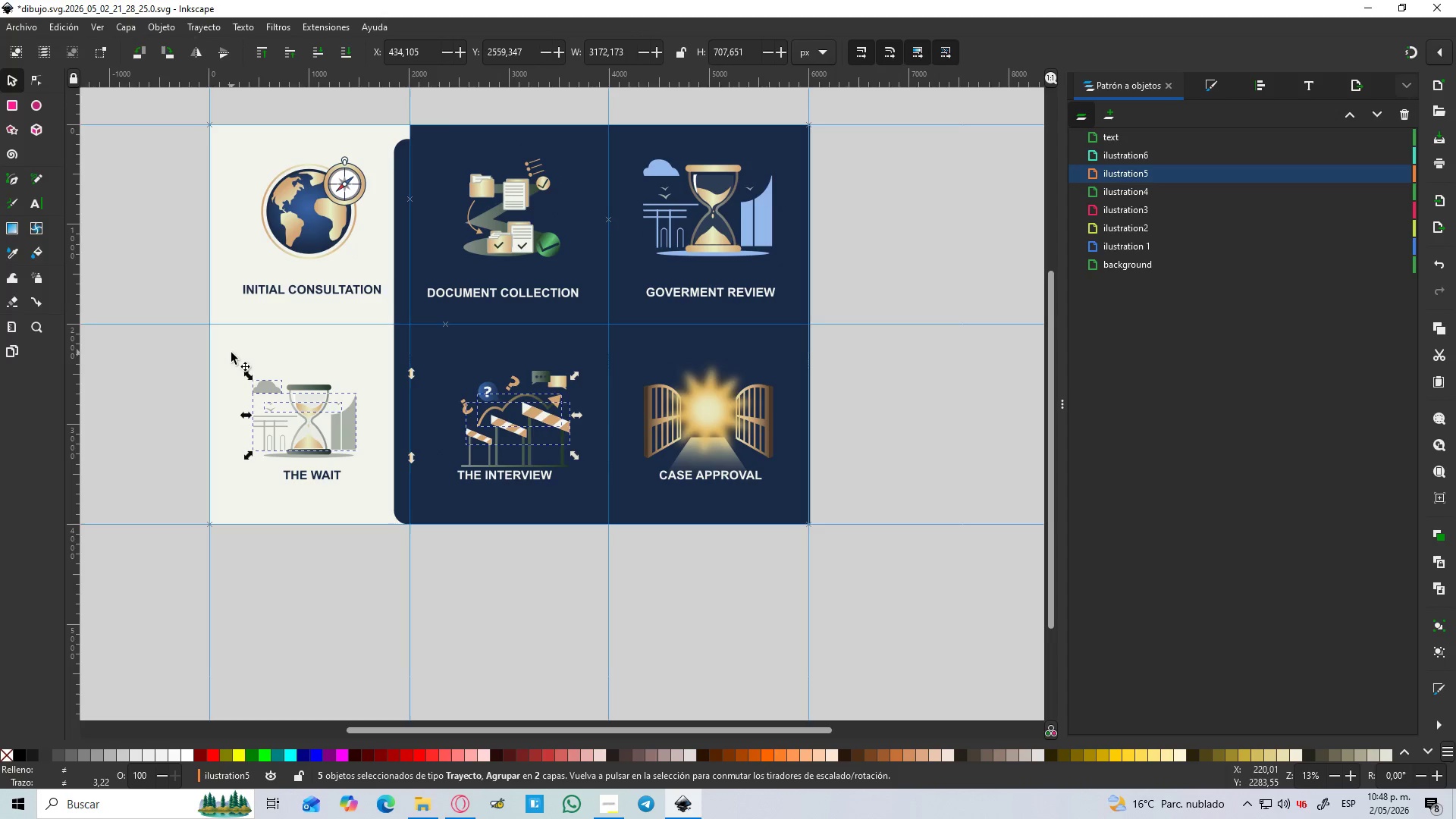 
left_click_drag(start_coordinate=[231, 353], to_coordinate=[550, 412])
 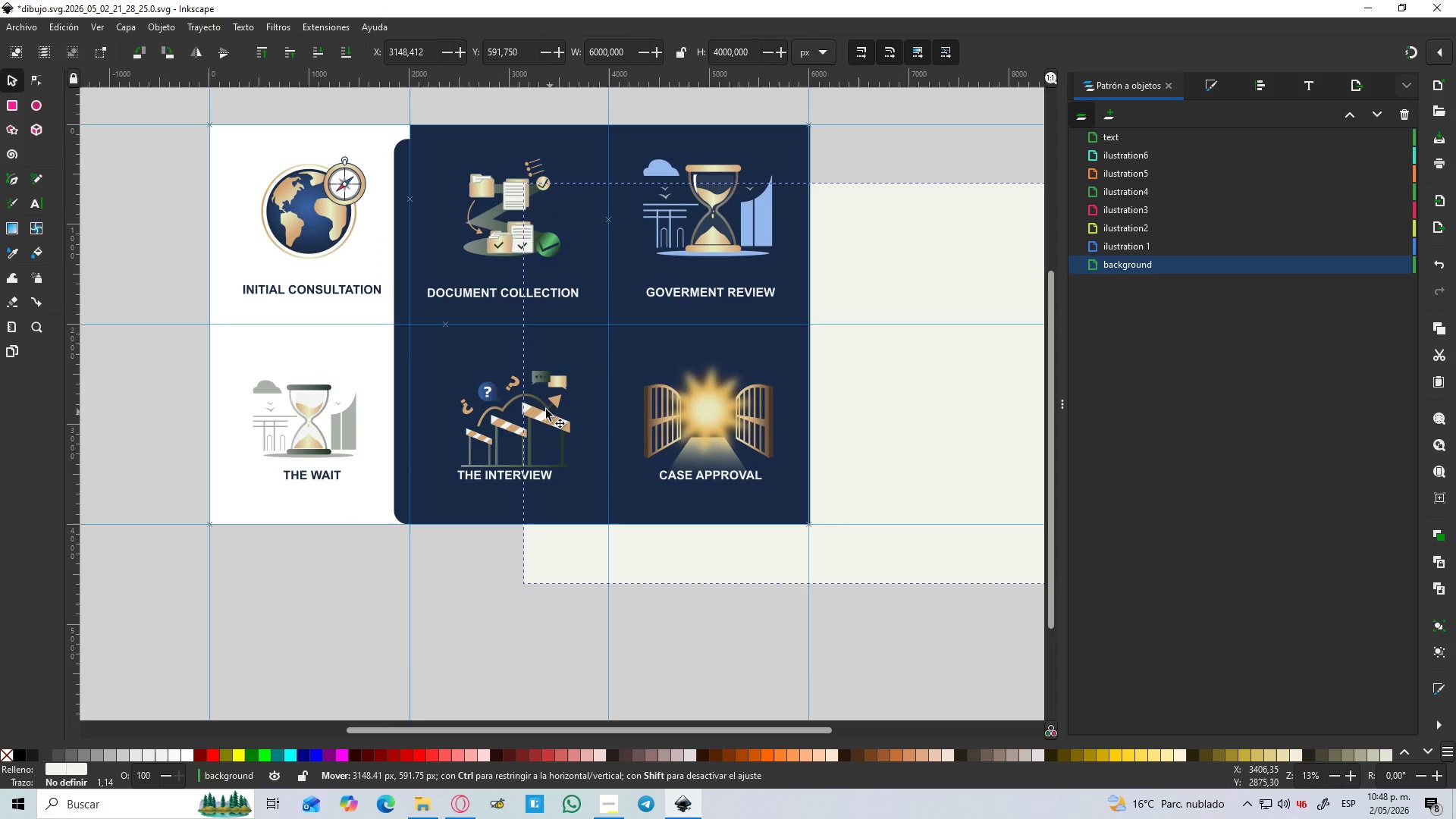 
key(Control+Z)
 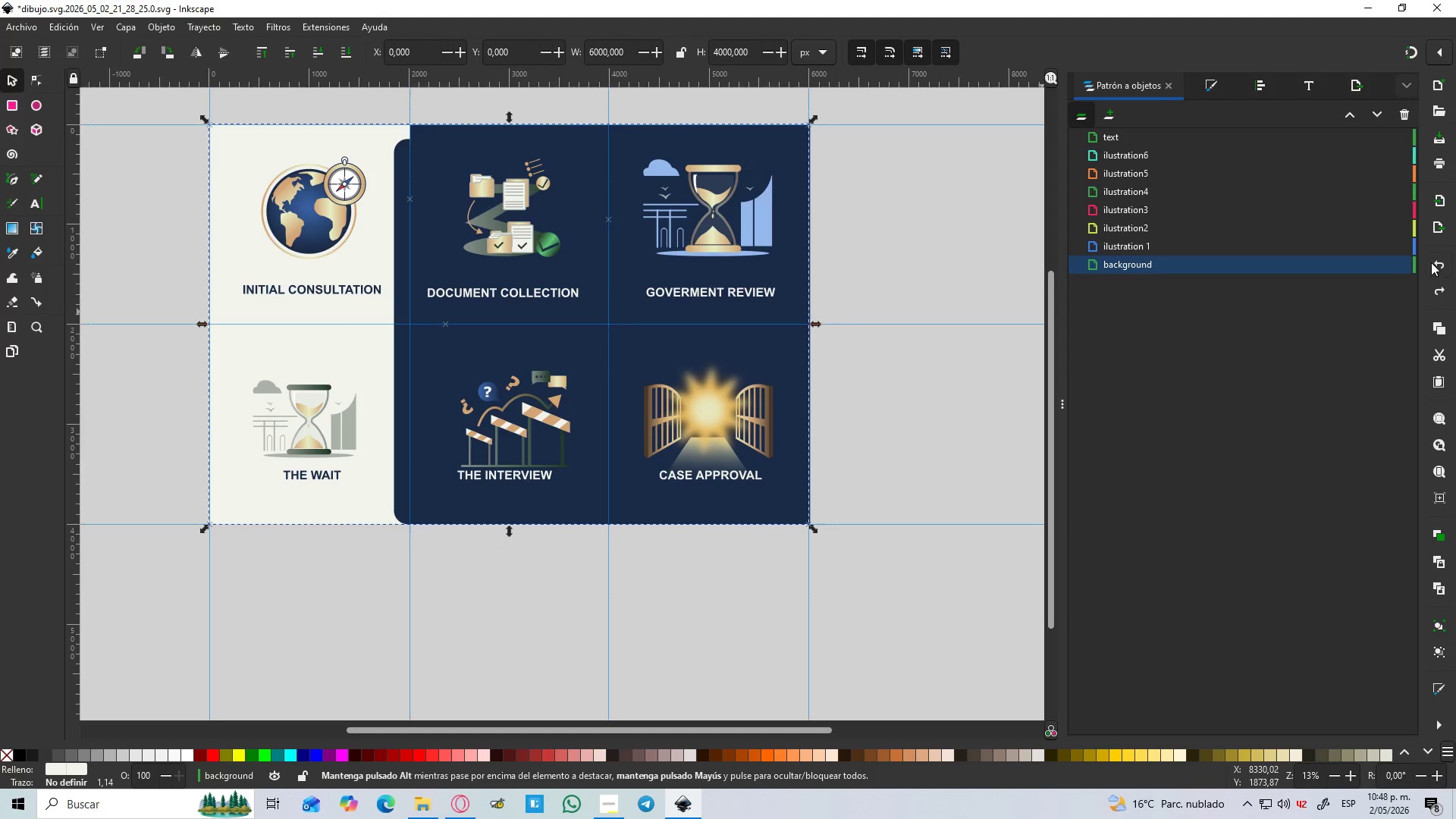 
left_click([1410, 267])
 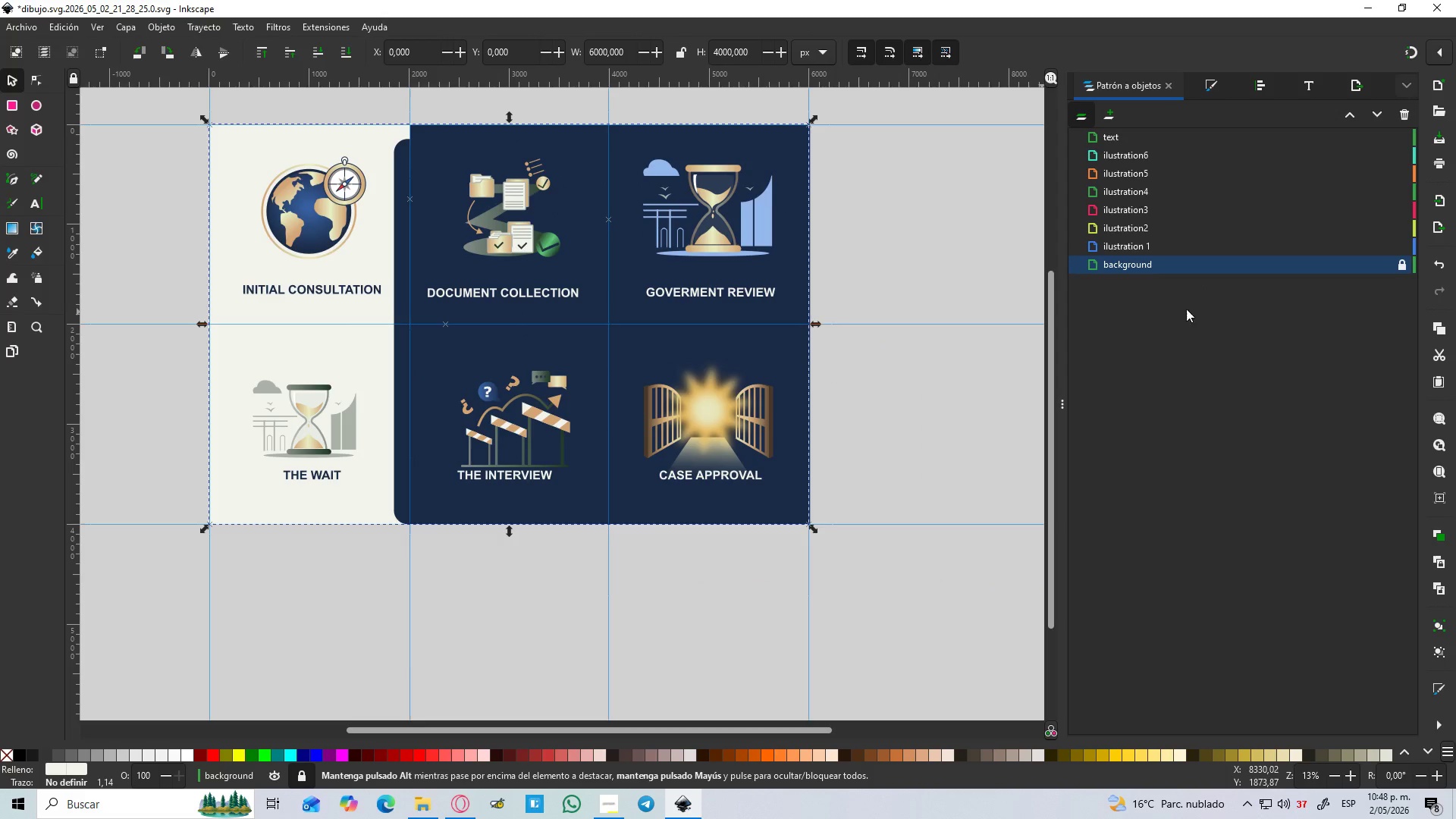 
left_click([1152, 388])
 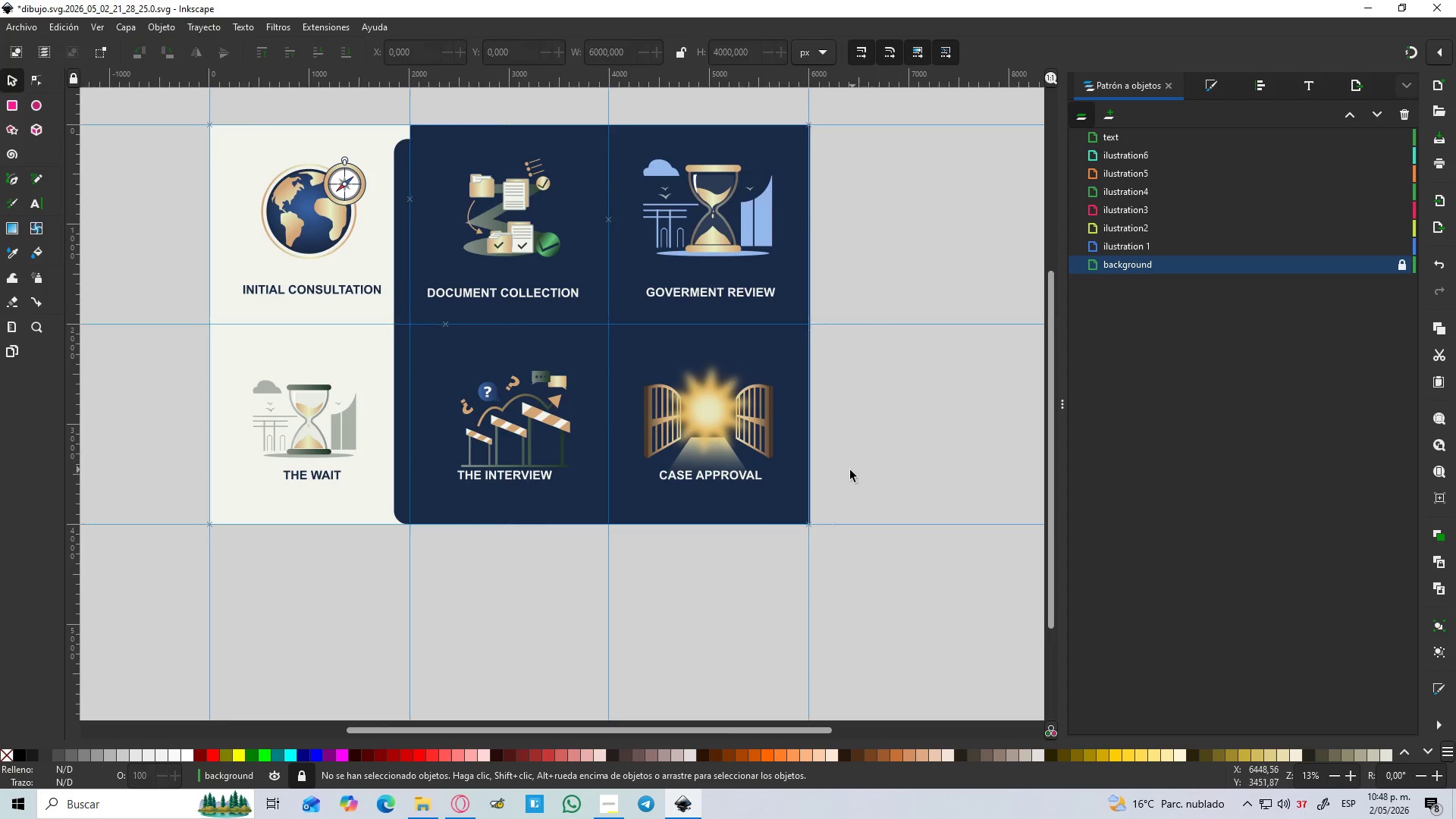 
left_click_drag(start_coordinate=[842, 480], to_coordinate=[213, 341])
 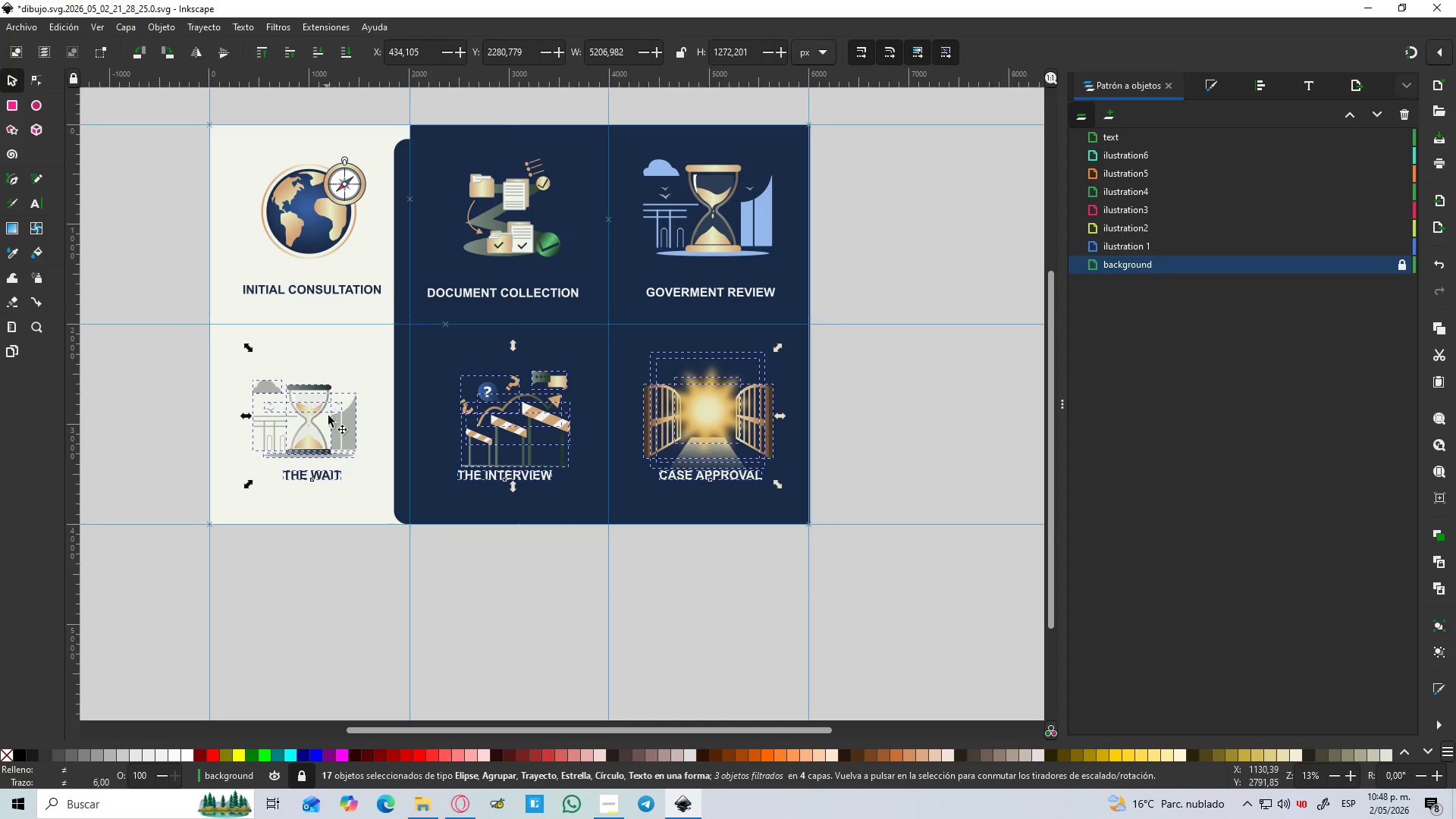 
left_click_drag(start_coordinate=[345, 435], to_coordinate=[344, 415])
 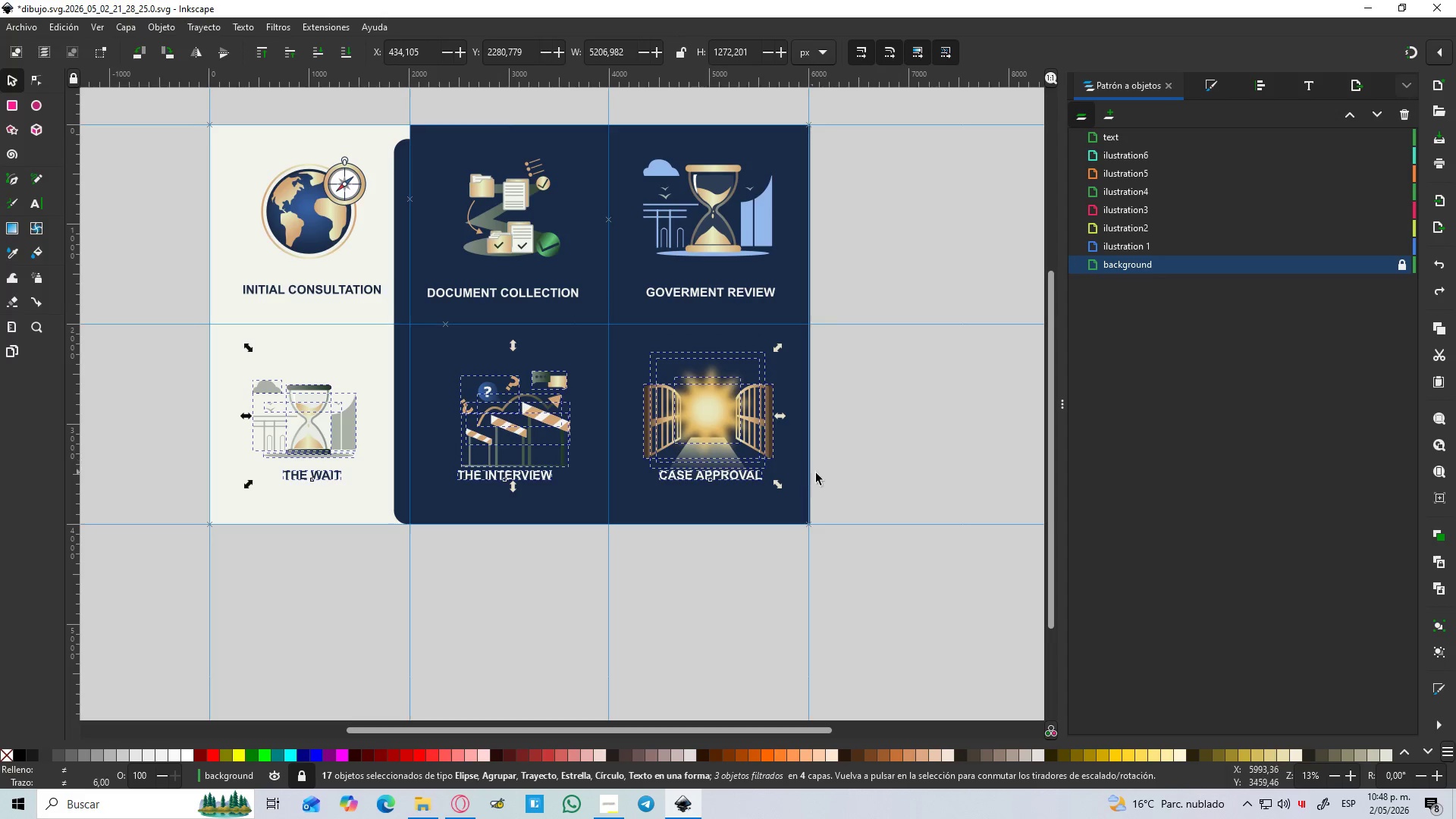 
hold_key(key=ControlLeft, duration=1.5)
 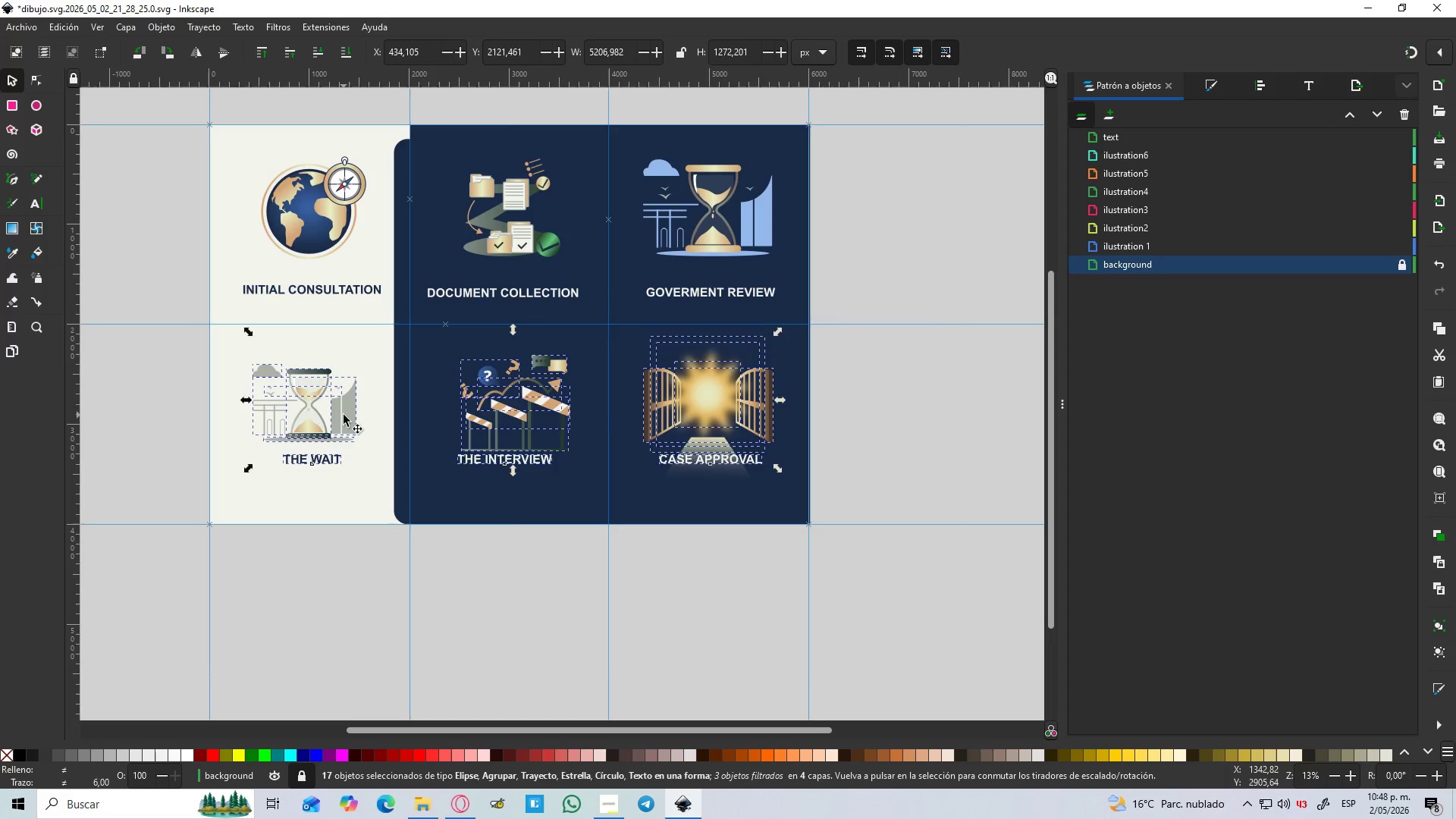 
key(Control+Z)
 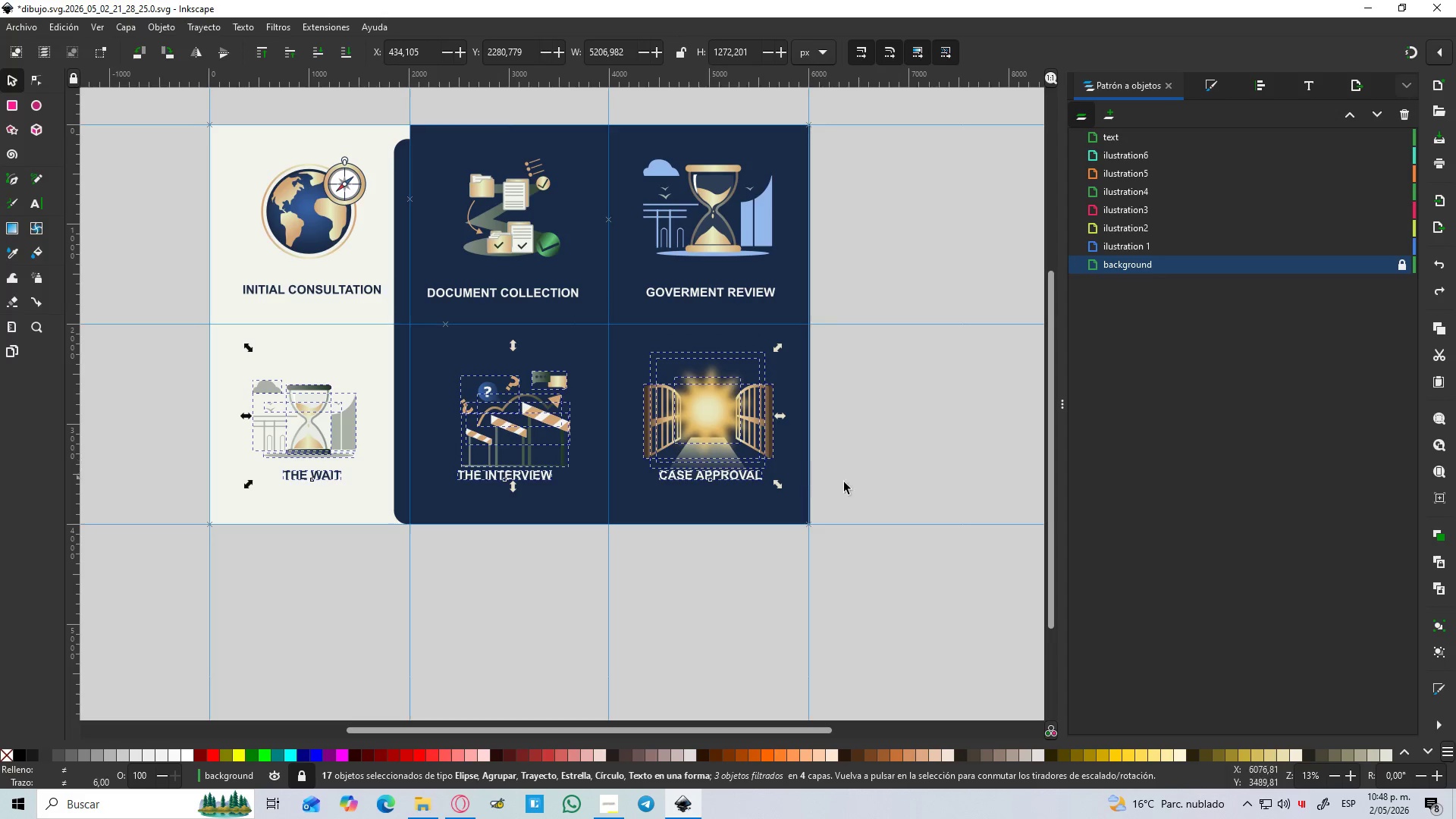 
left_click([893, 512])
 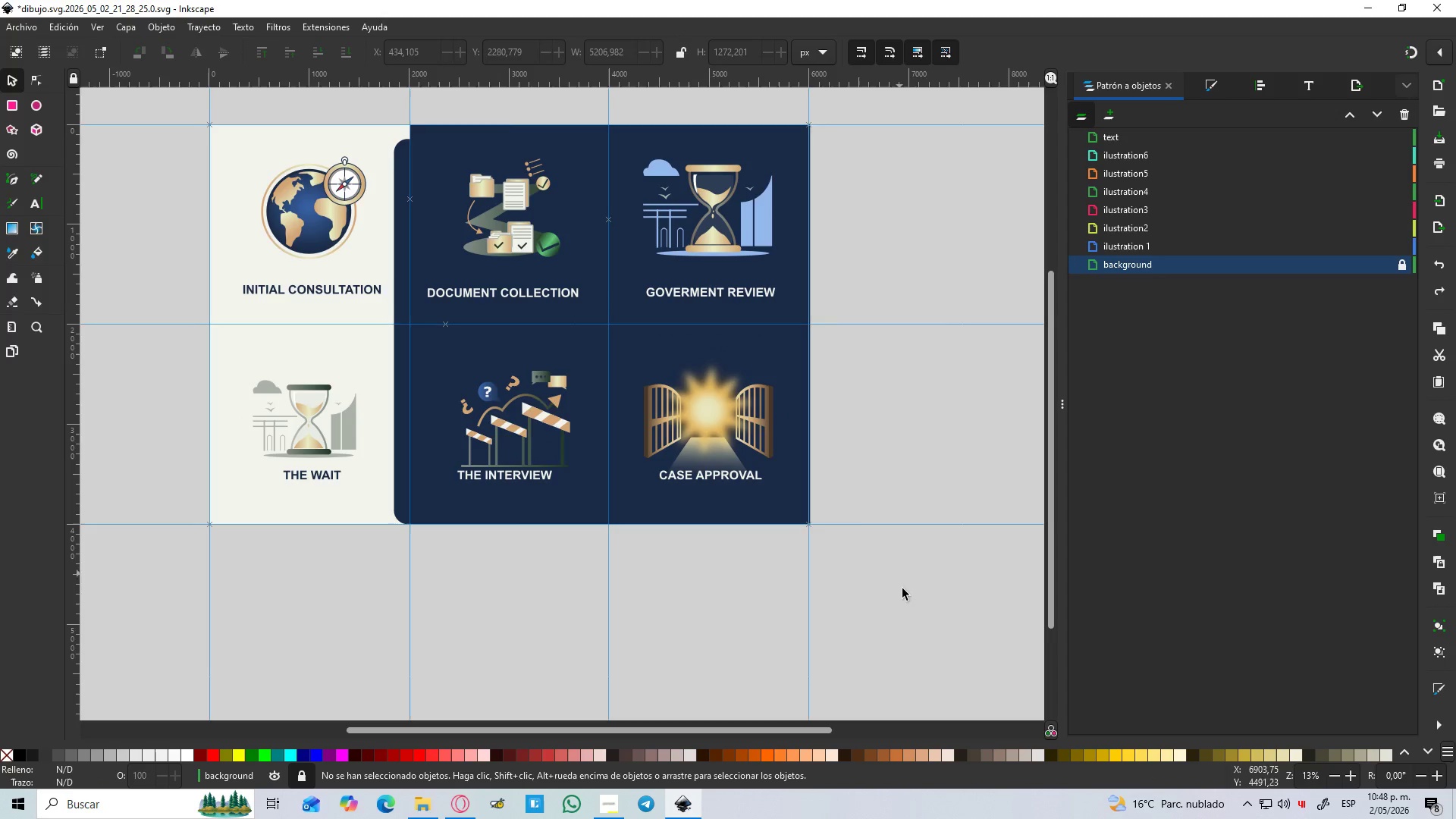 
left_click_drag(start_coordinate=[902, 589], to_coordinate=[127, 324])
 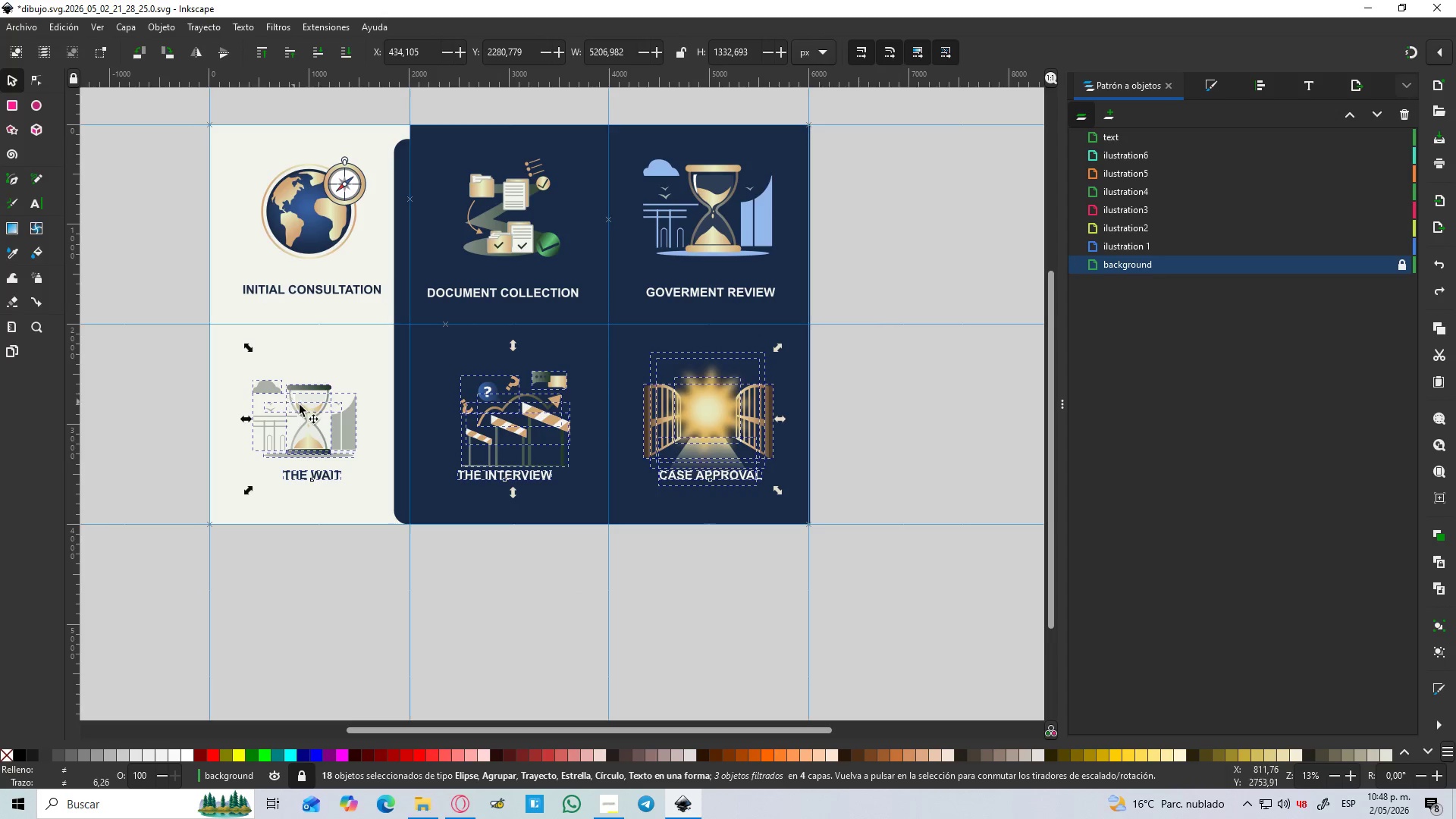 
left_click_drag(start_coordinate=[303, 411], to_coordinate=[300, 397])
 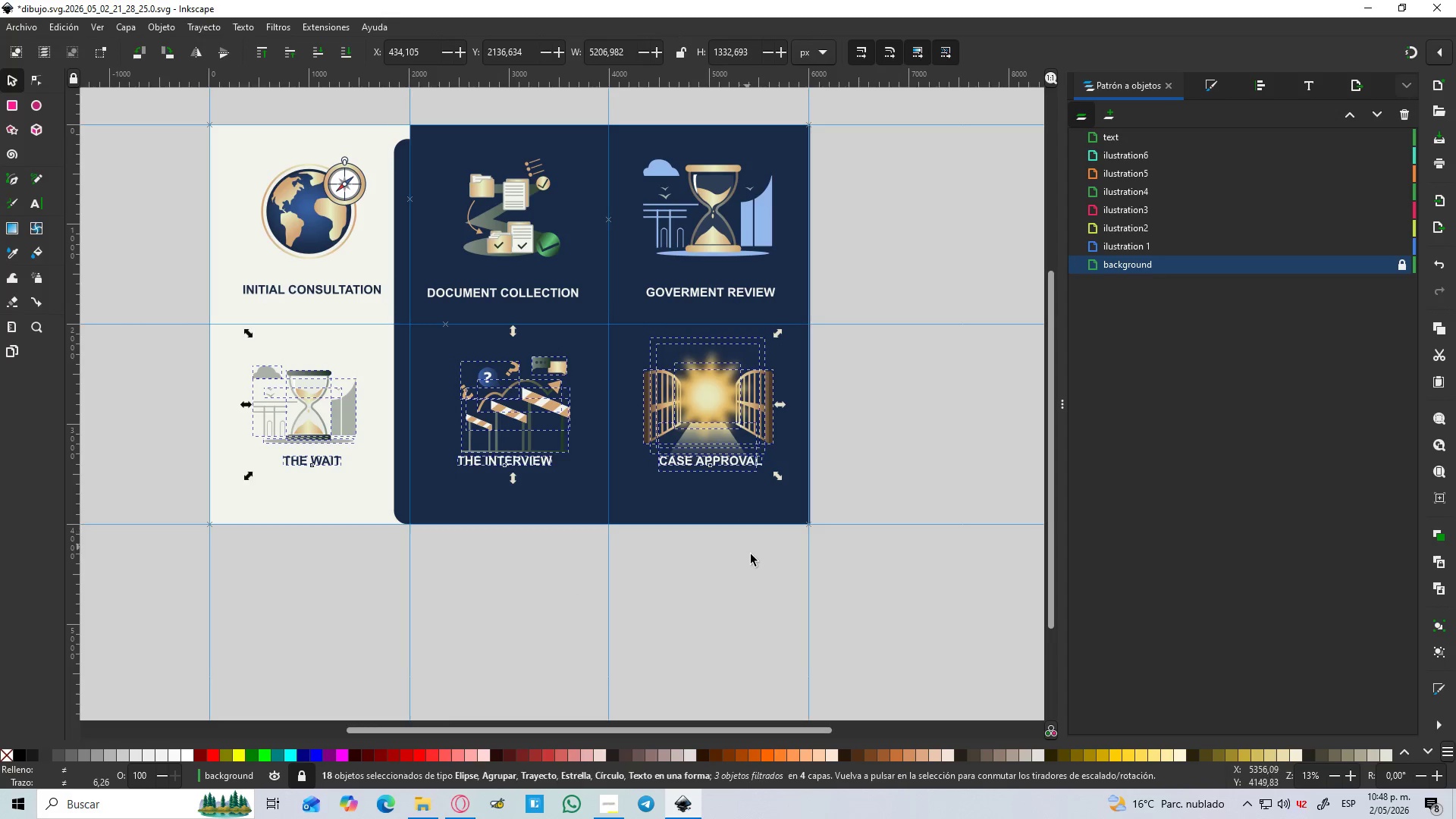 
hold_key(key=ControlLeft, duration=1.5)
 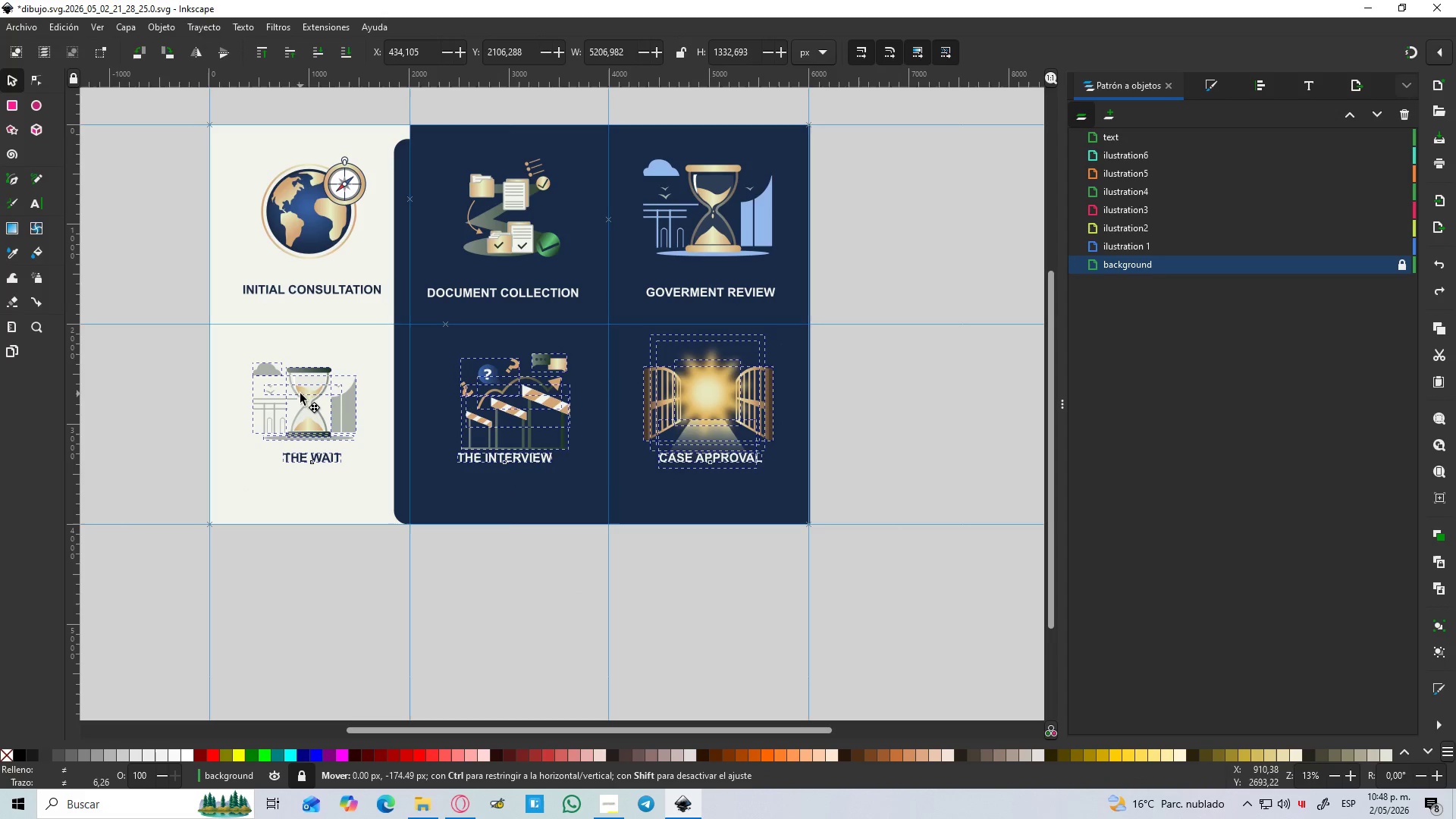 
hold_key(key=ControlLeft, duration=1.51)
 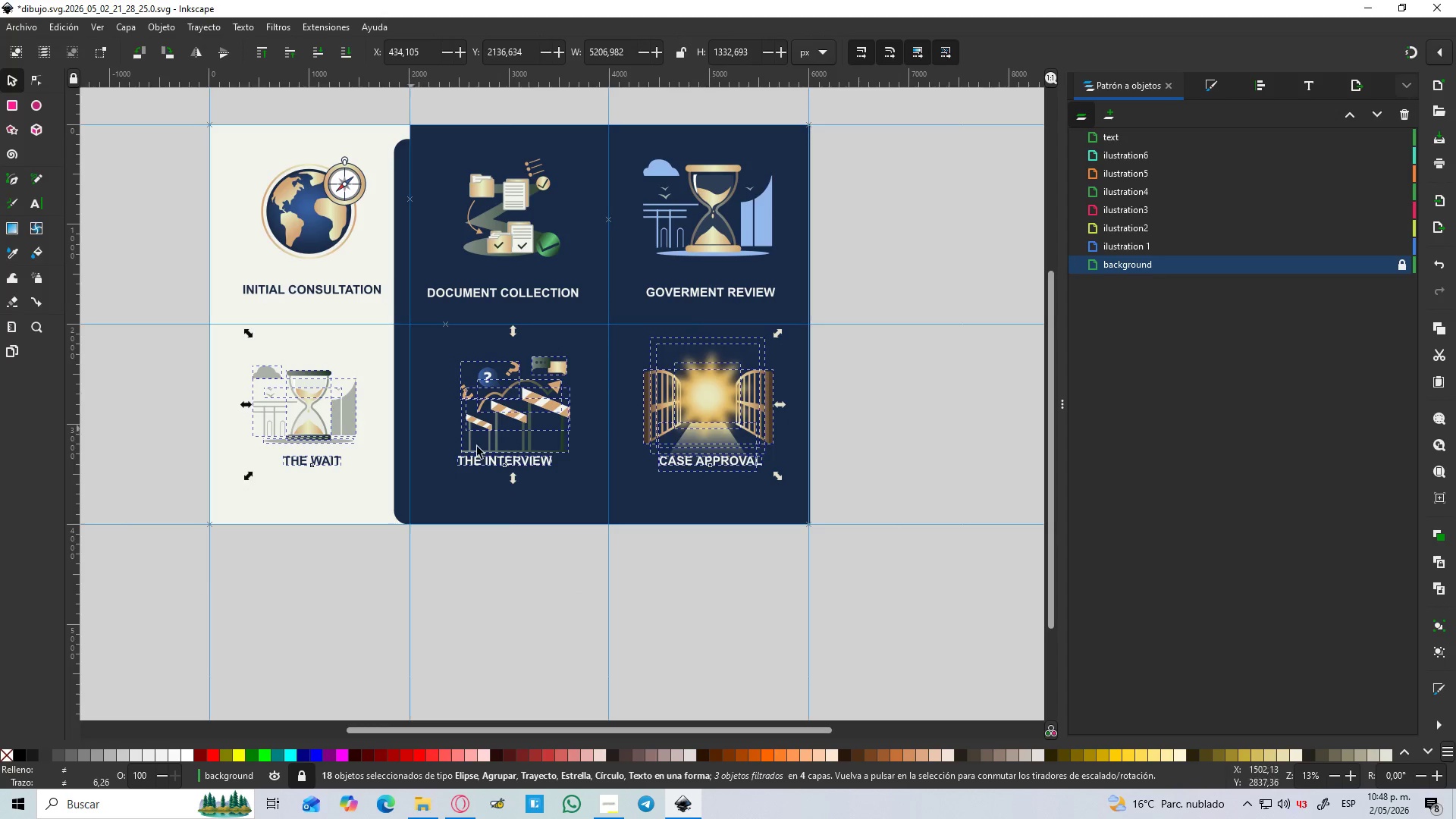 
hold_key(key=ControlLeft, duration=0.41)
 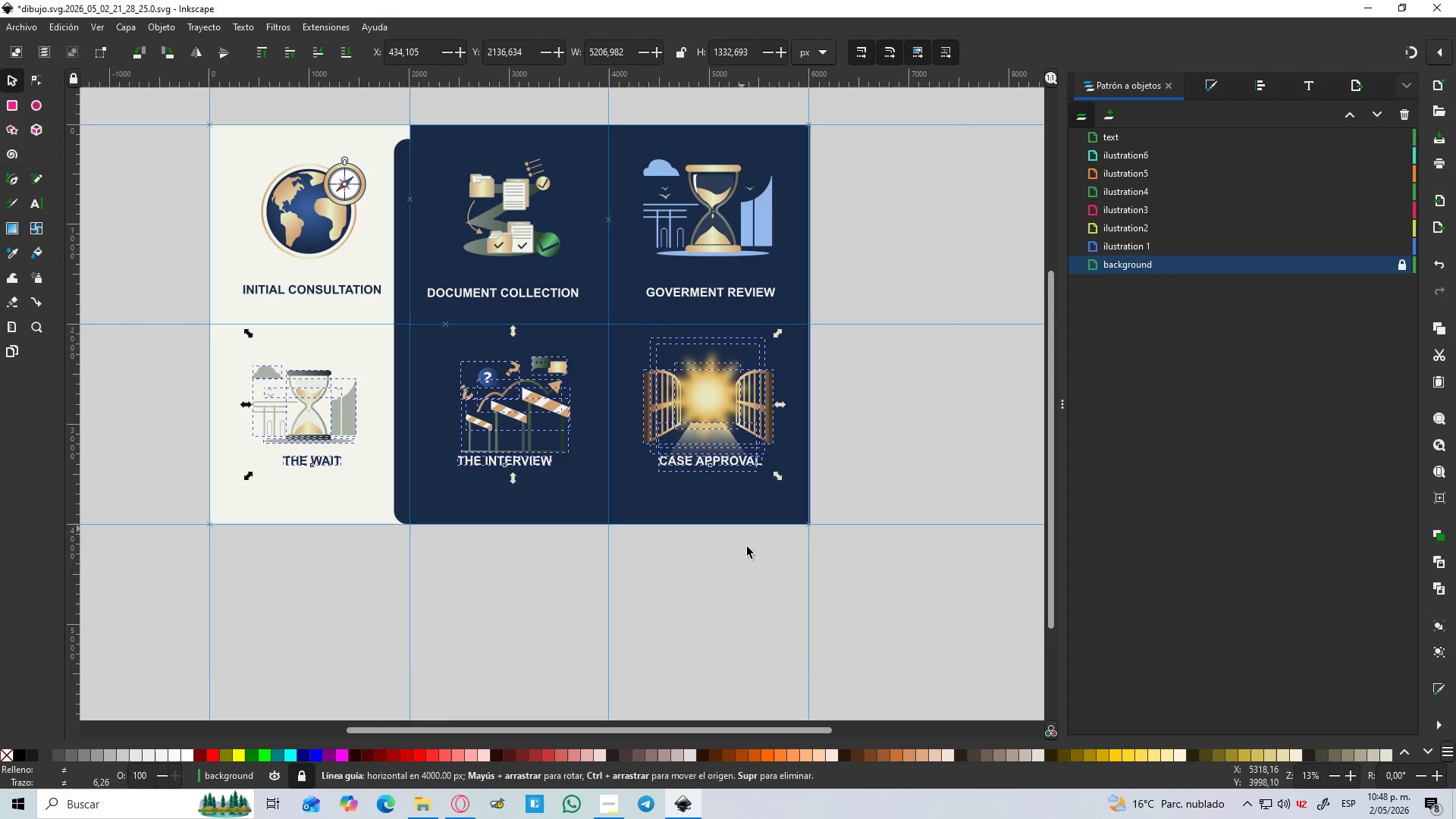 
left_click([751, 555])
 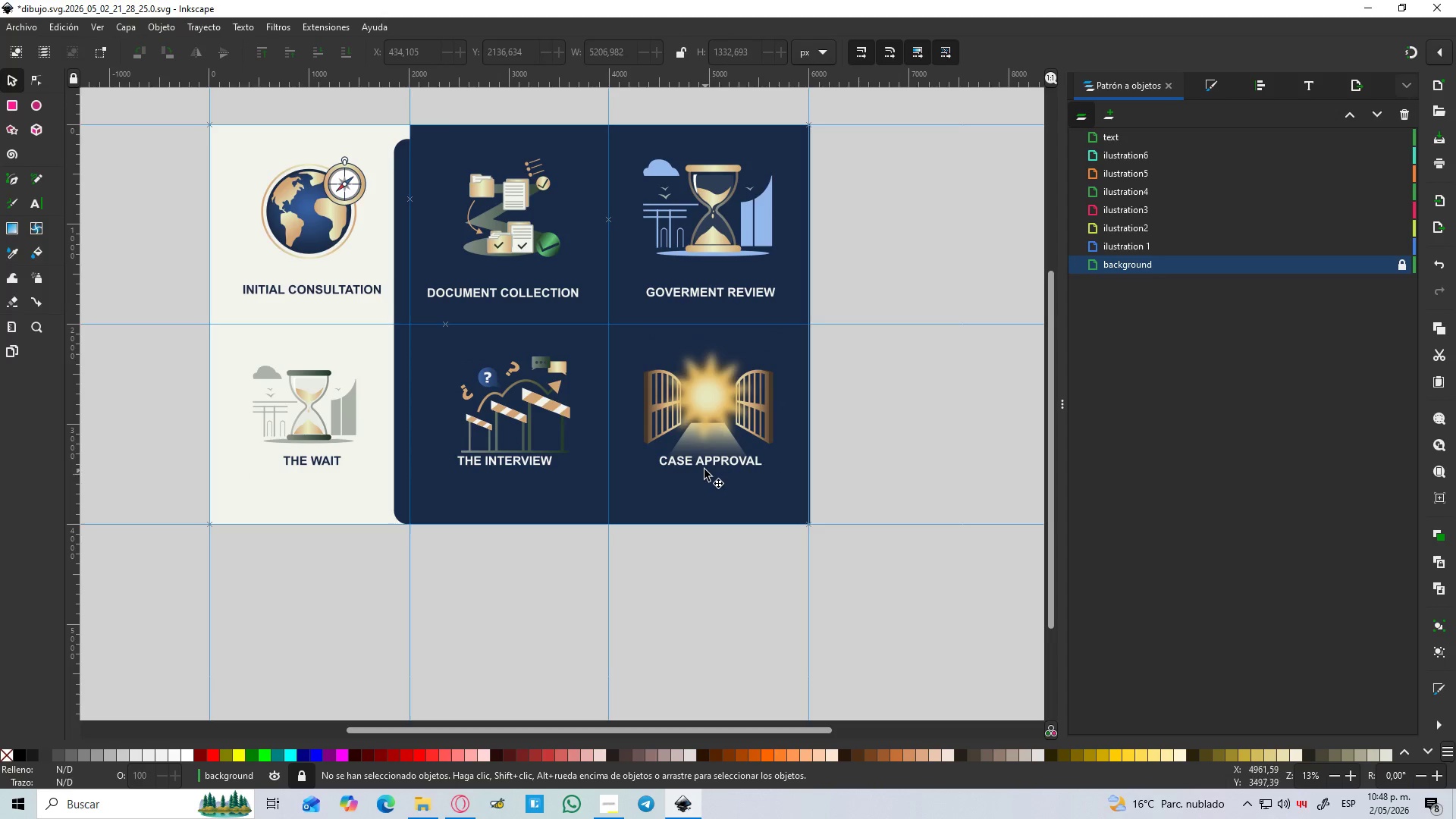 
left_click_drag(start_coordinate=[704, 468], to_coordinate=[701, 477])
 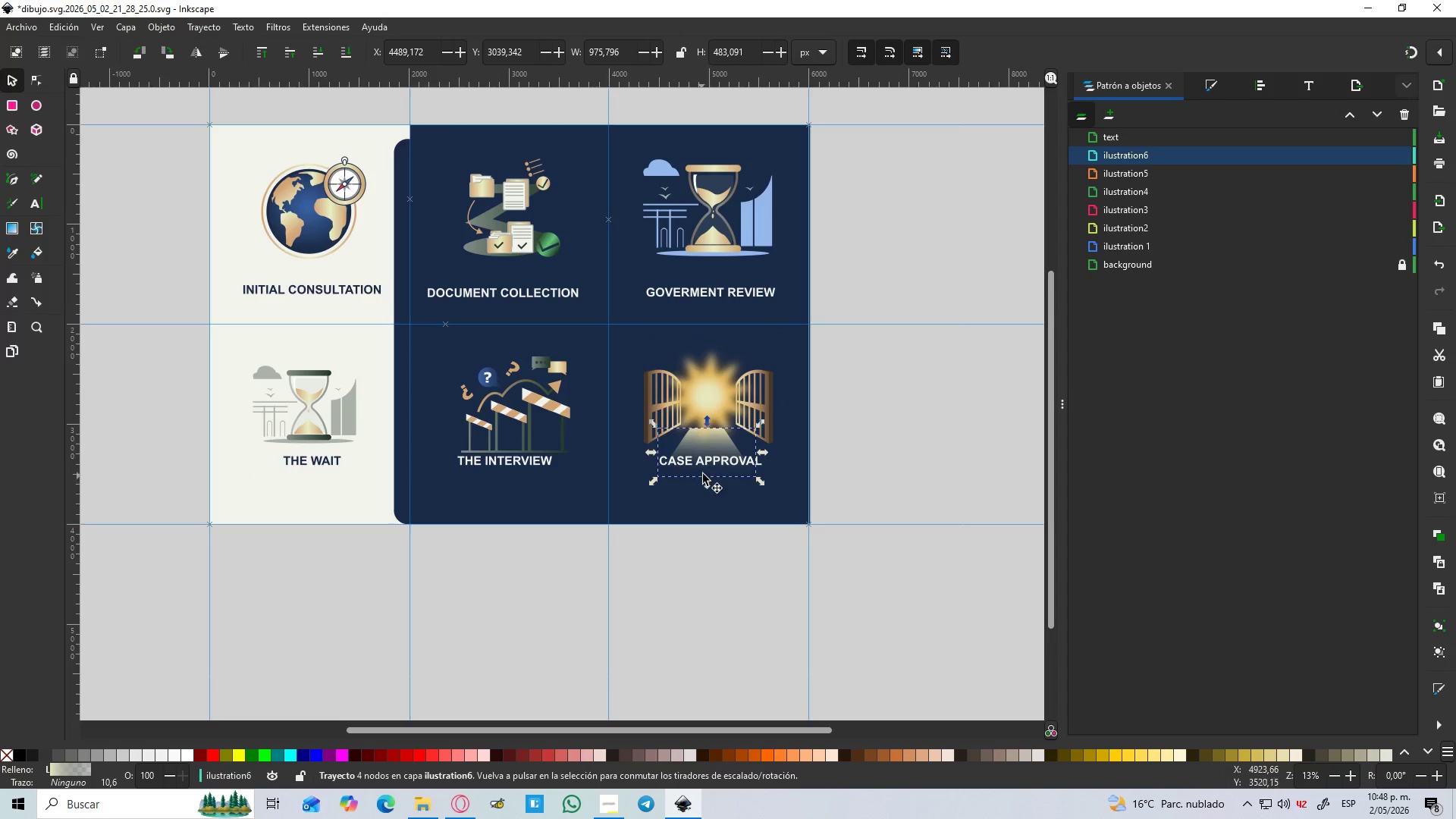 
key(Control+ControlLeft)
 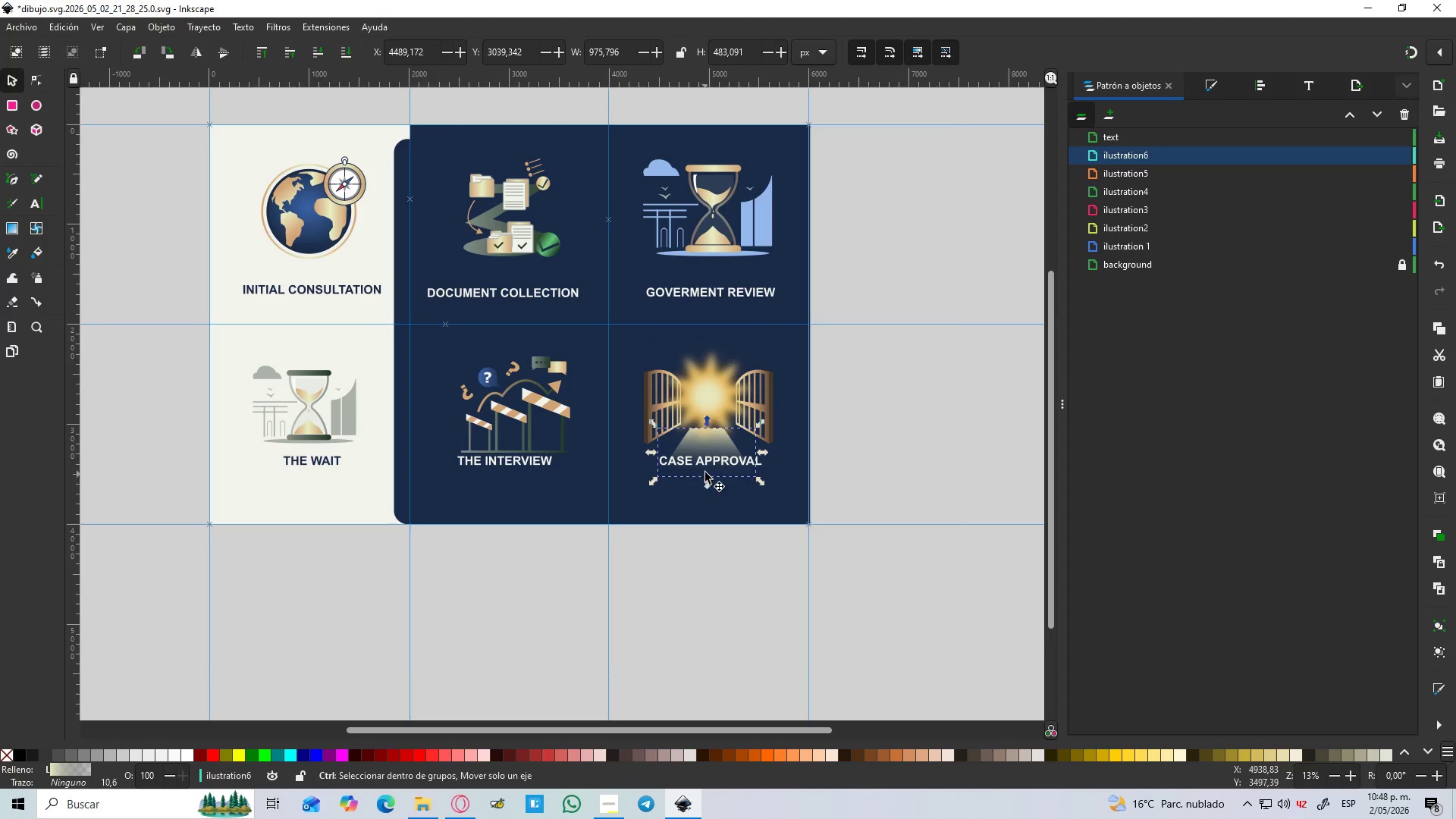 
key(Control+Z)
 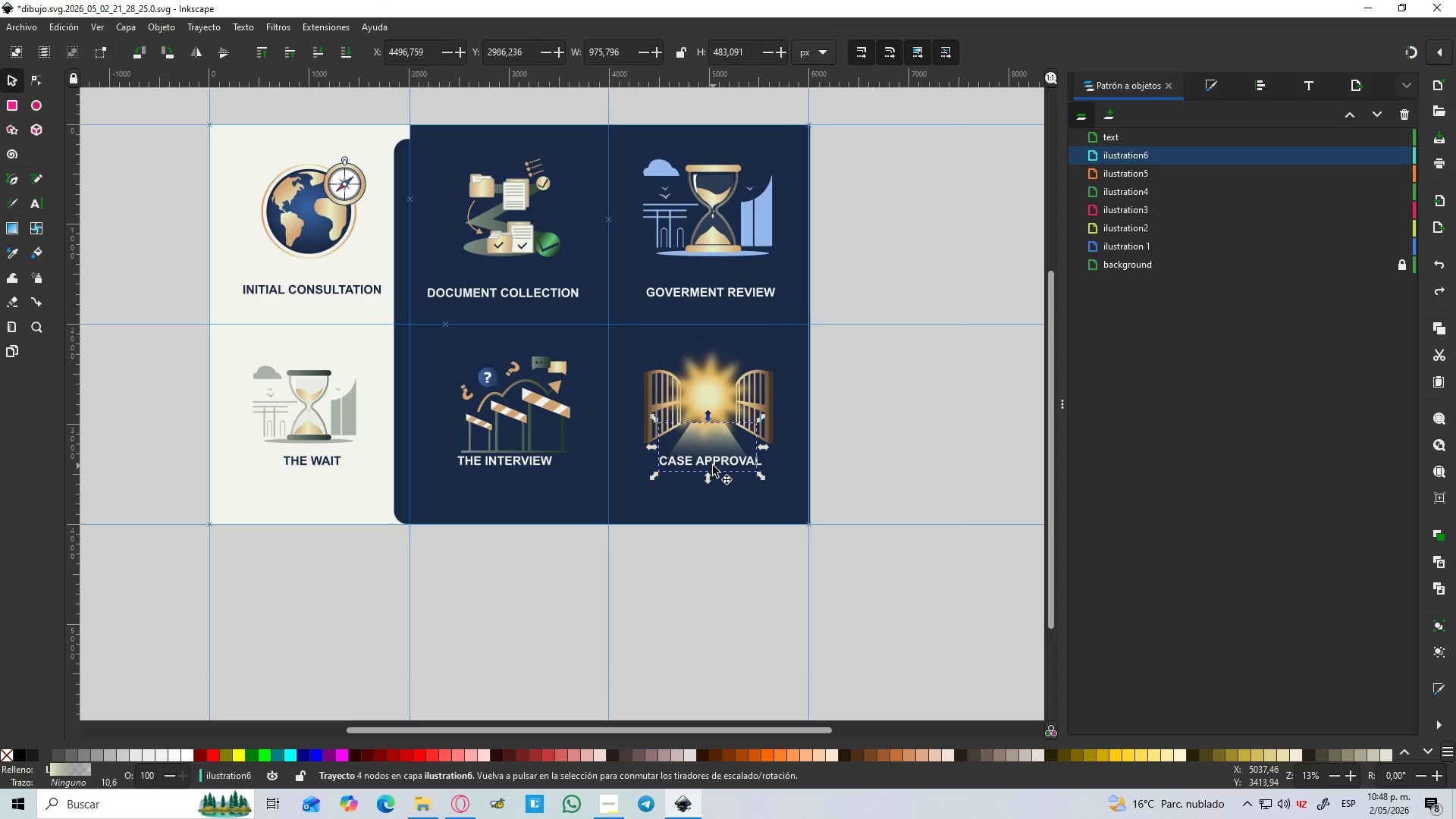 
left_click([713, 465])
 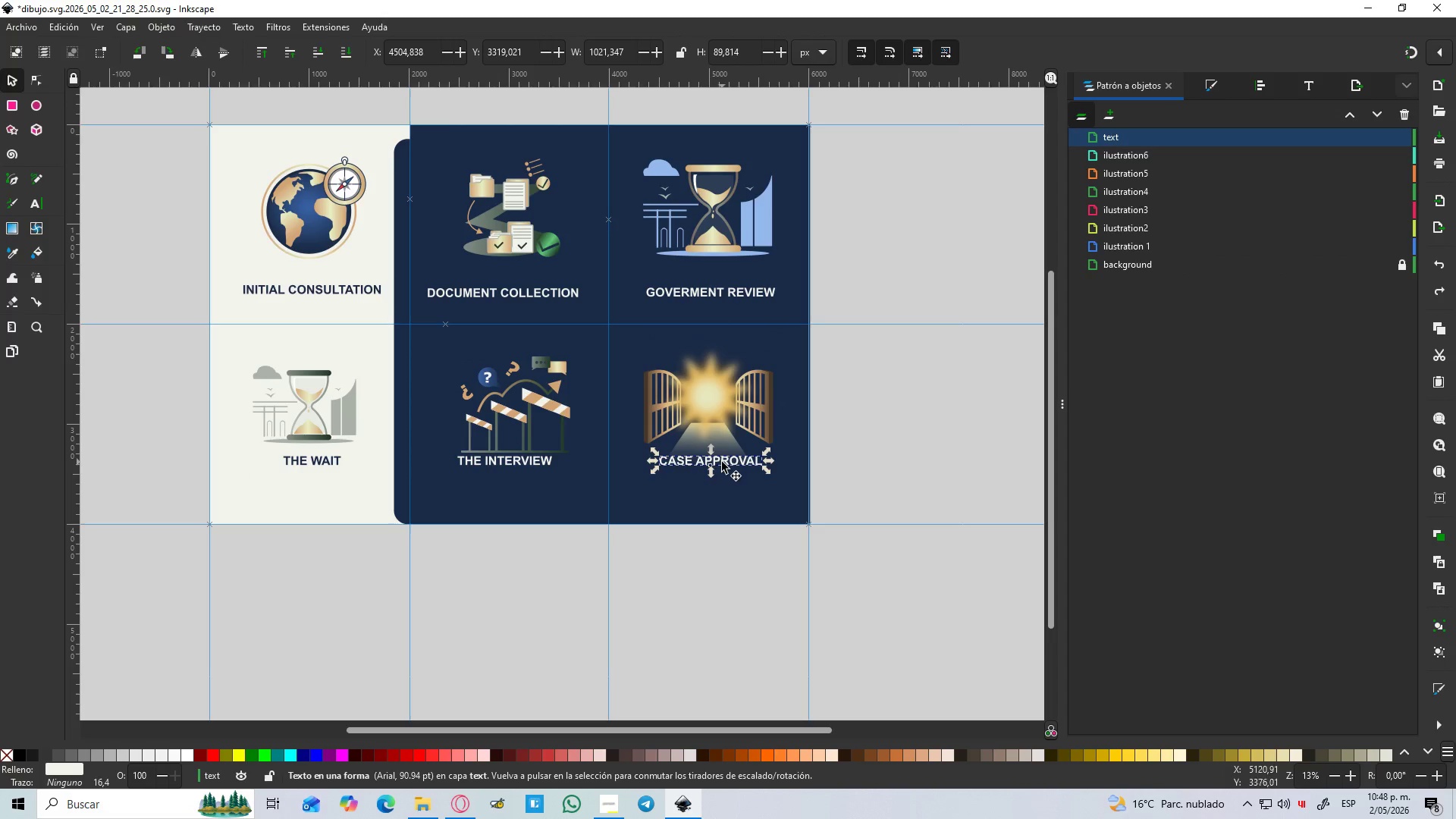 
left_click_drag(start_coordinate=[722, 462], to_coordinate=[722, 472])
 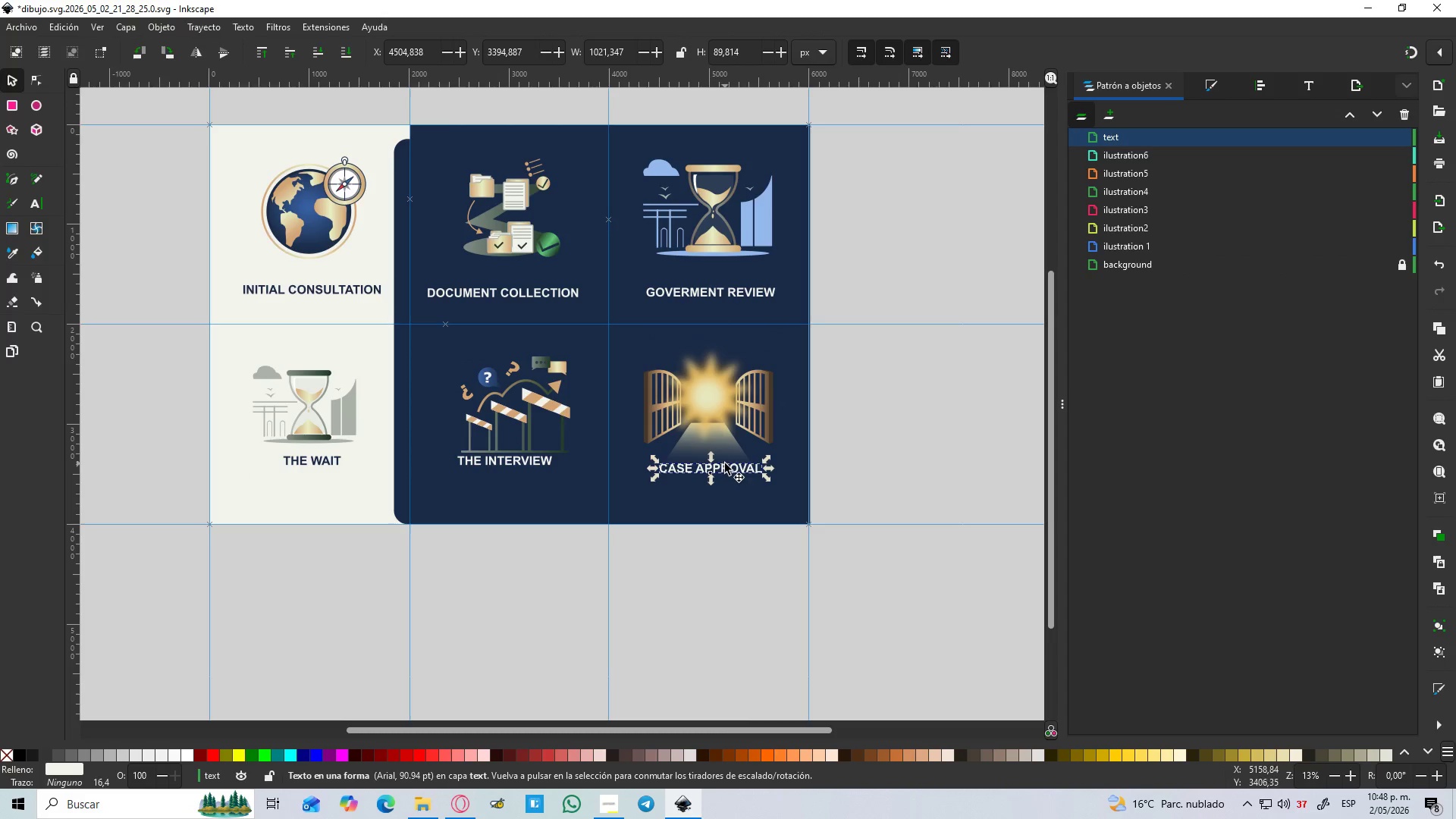 
hold_key(key=ControlLeft, duration=1.5)
 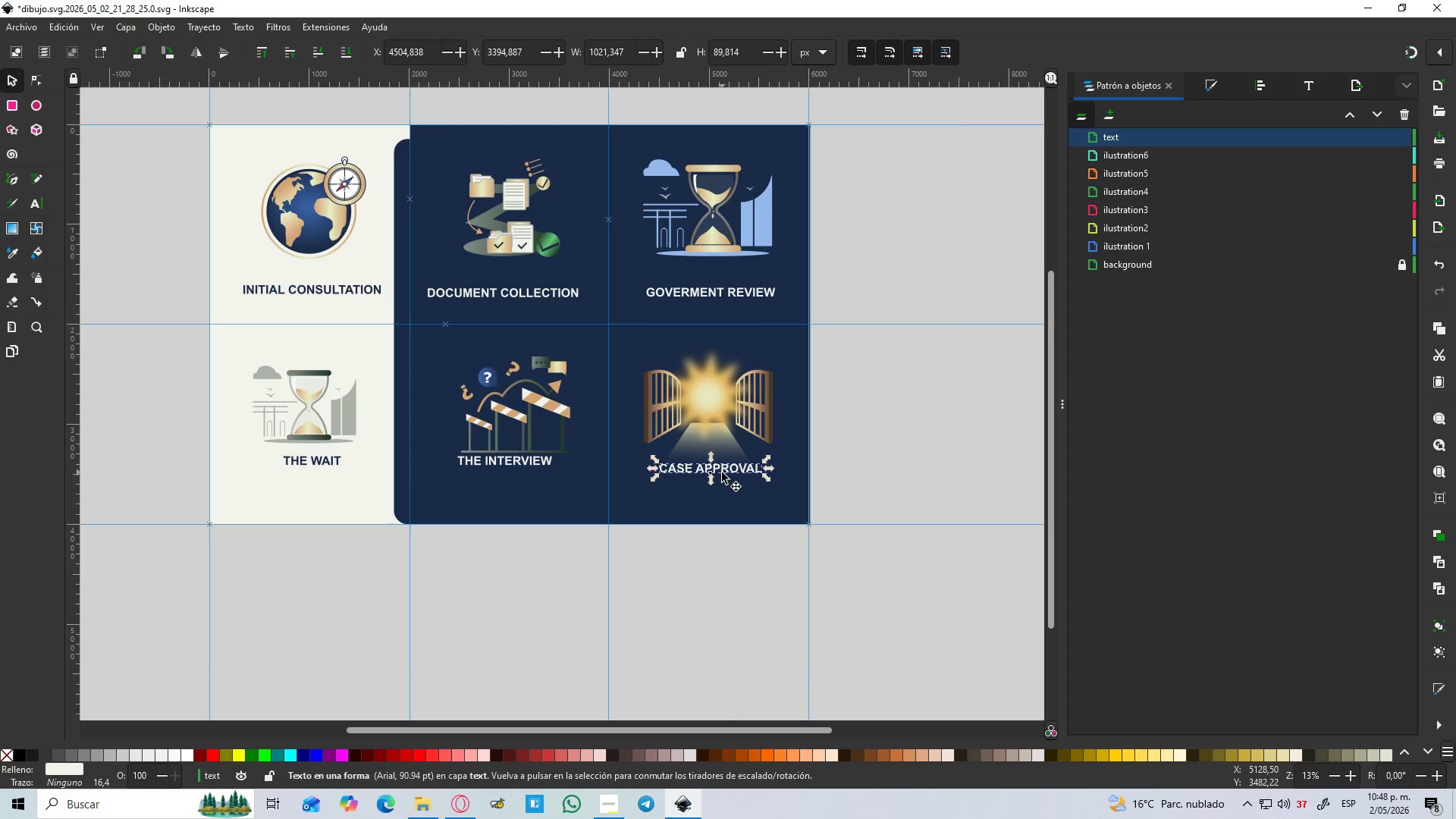 
key(Control+ControlLeft)
 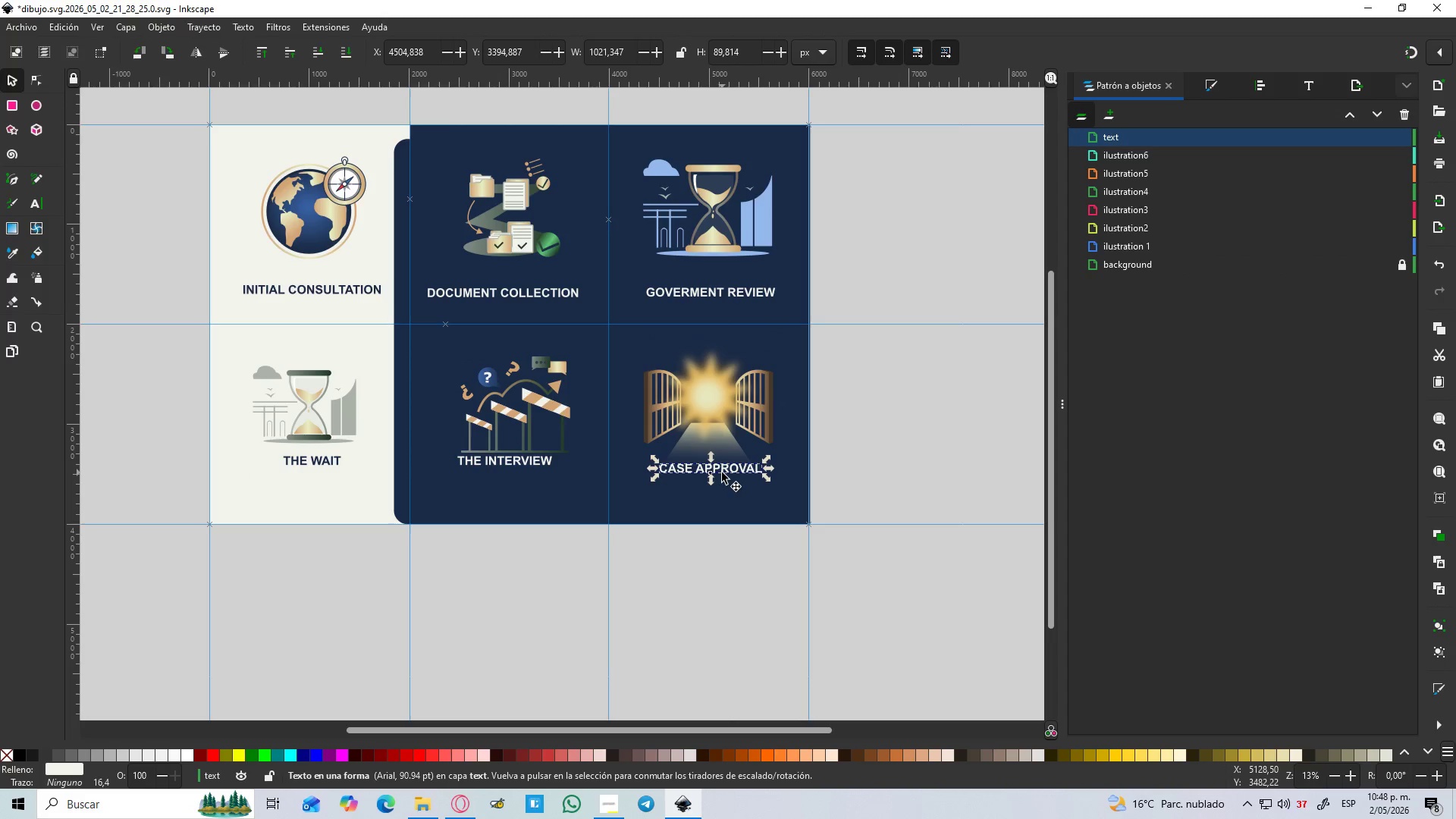 
key(Control+ControlLeft)
 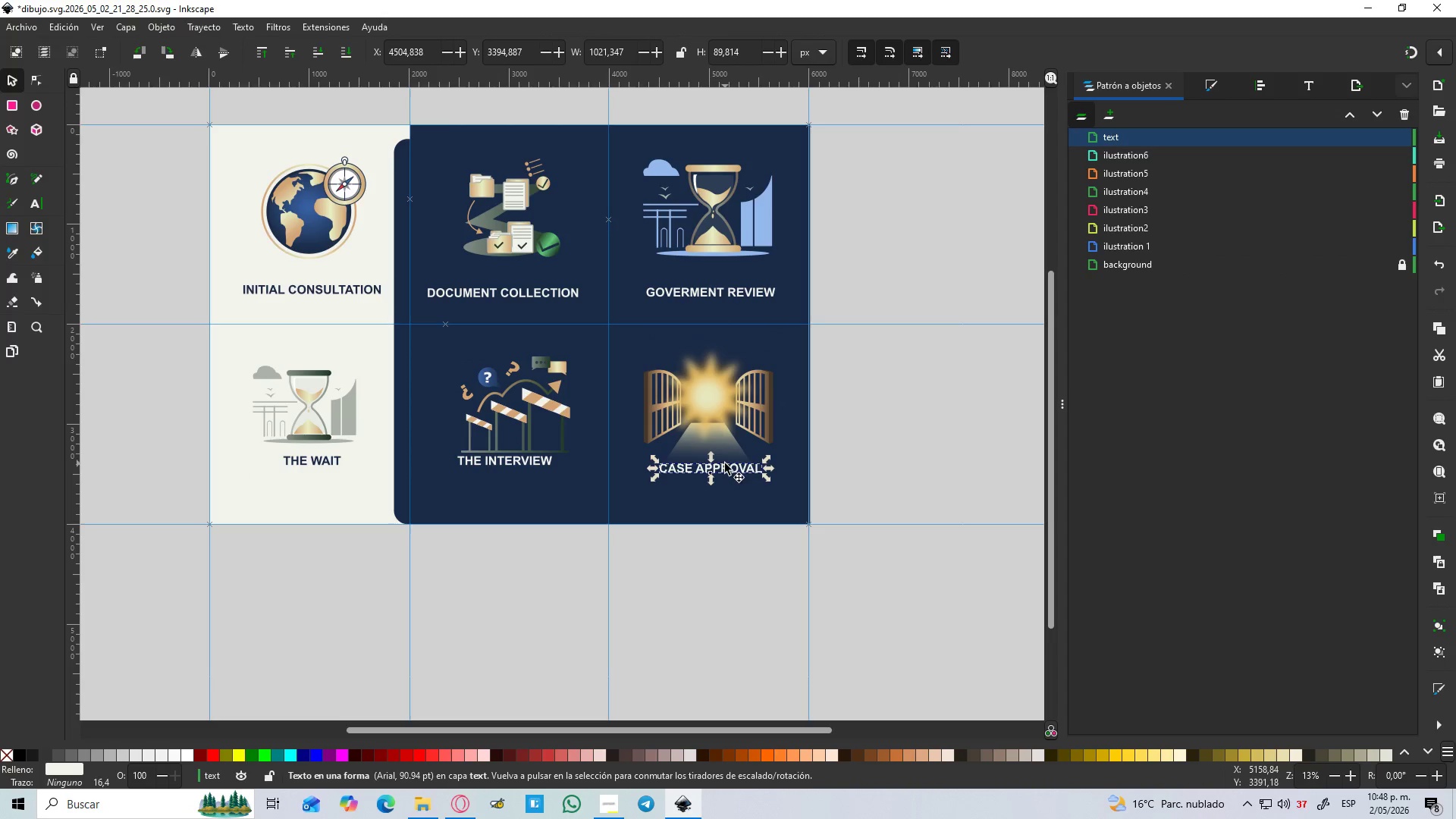 
hold_key(key=ShiftLeft, duration=0.88)
left_click([714, 400])
 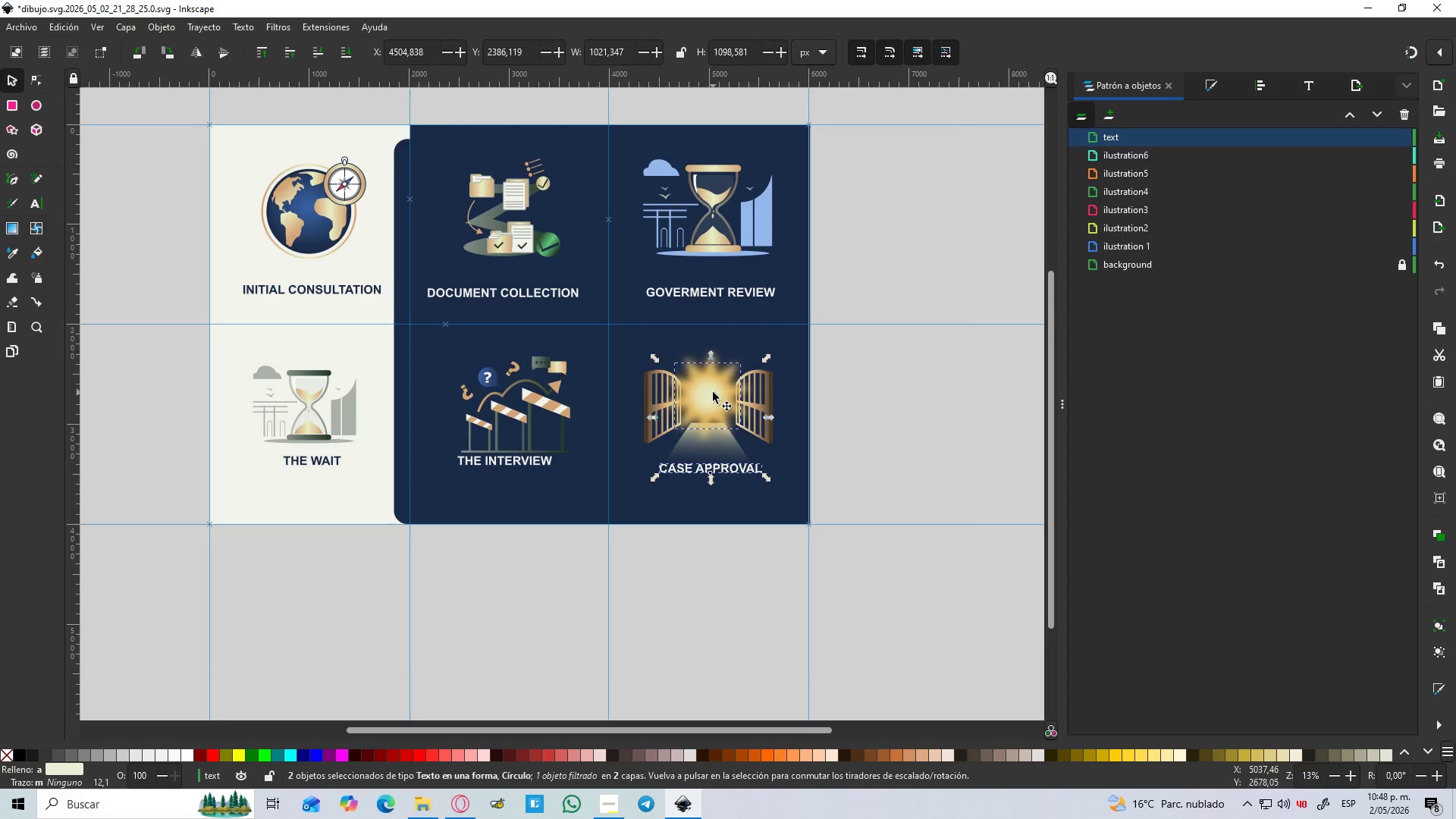 
left_click([919, 450])
 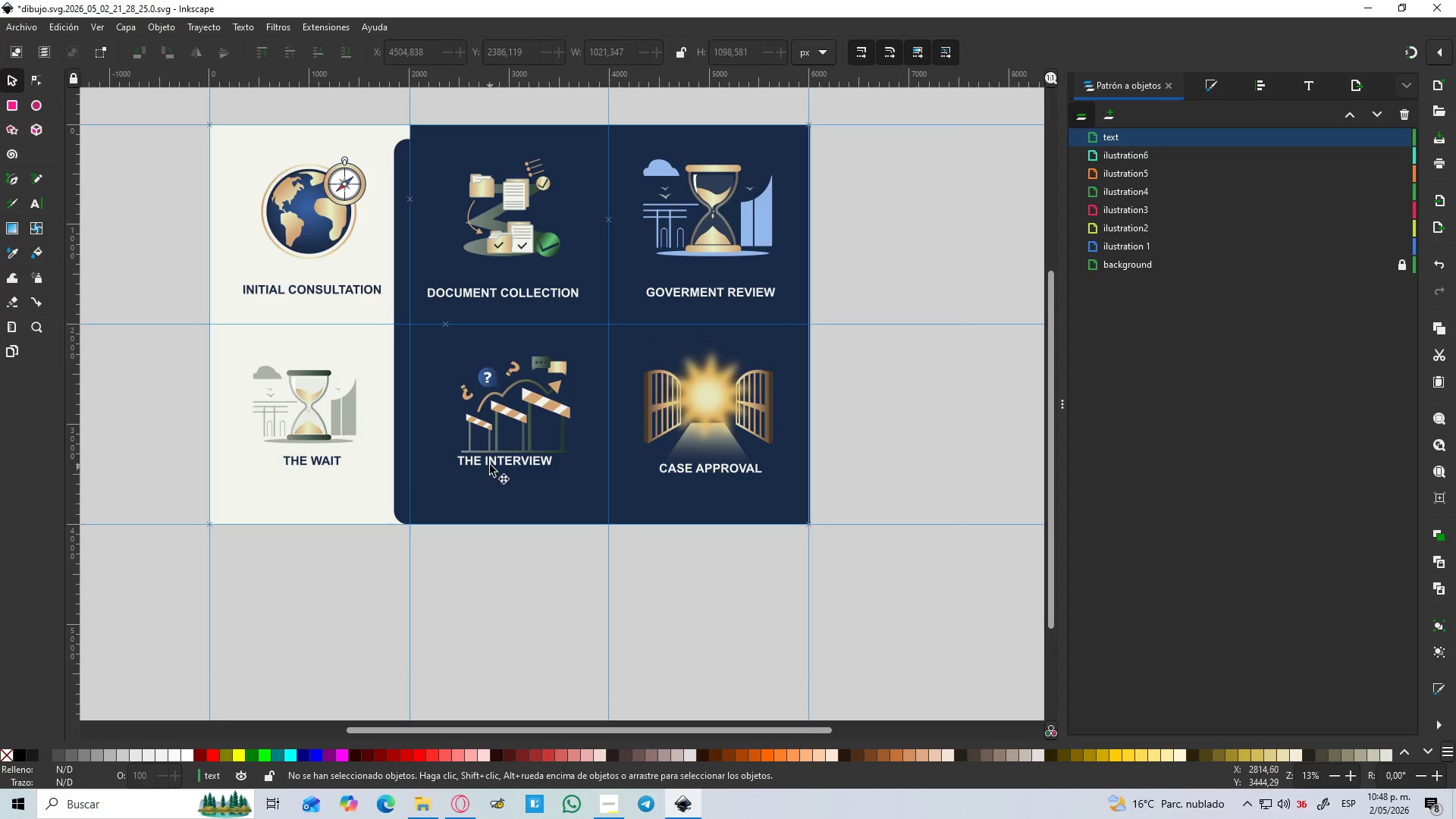 
left_click_drag(start_coordinate=[510, 463], to_coordinate=[515, 475])
 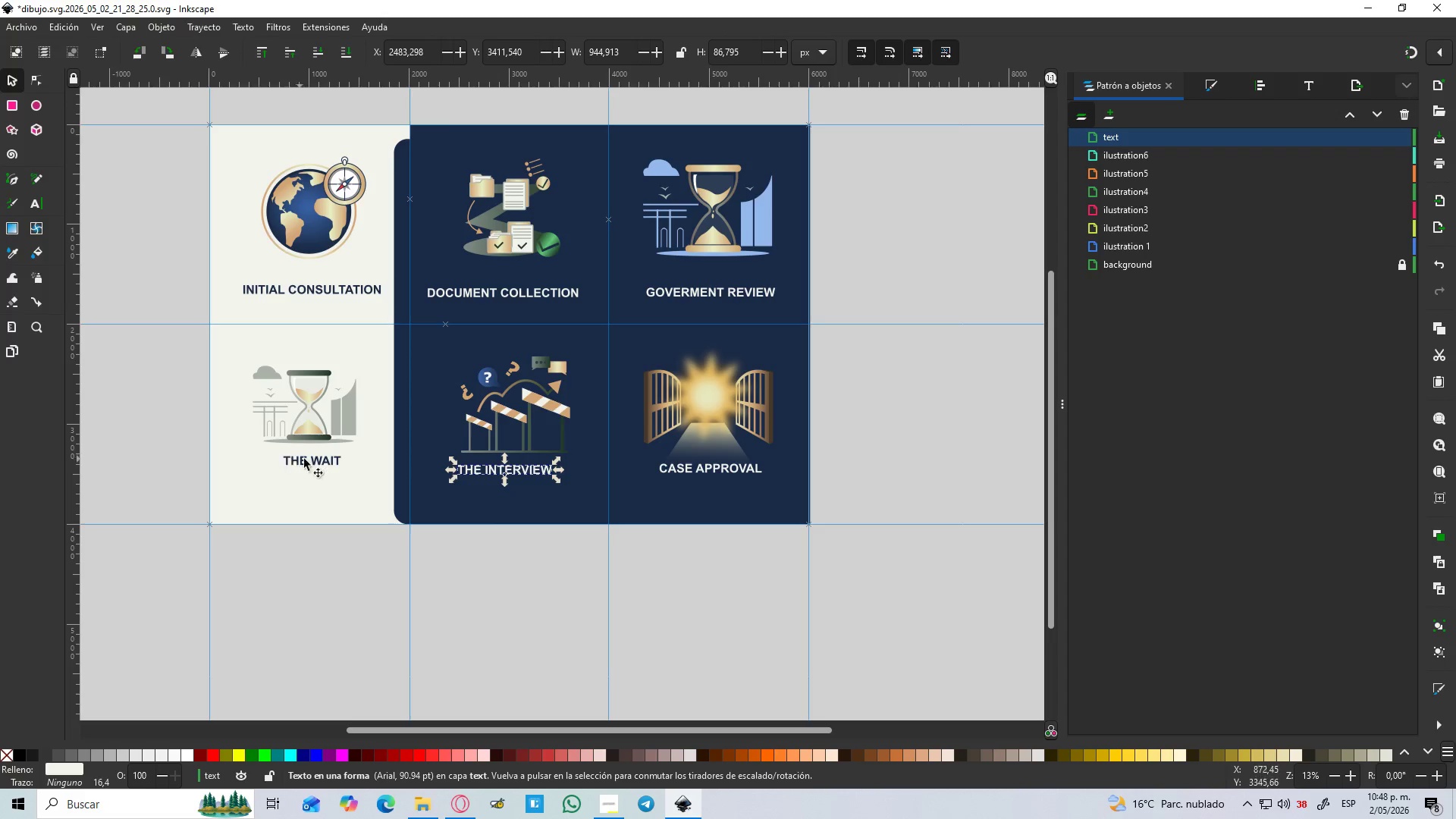 
hold_key(key=ControlLeft, duration=1.5)
 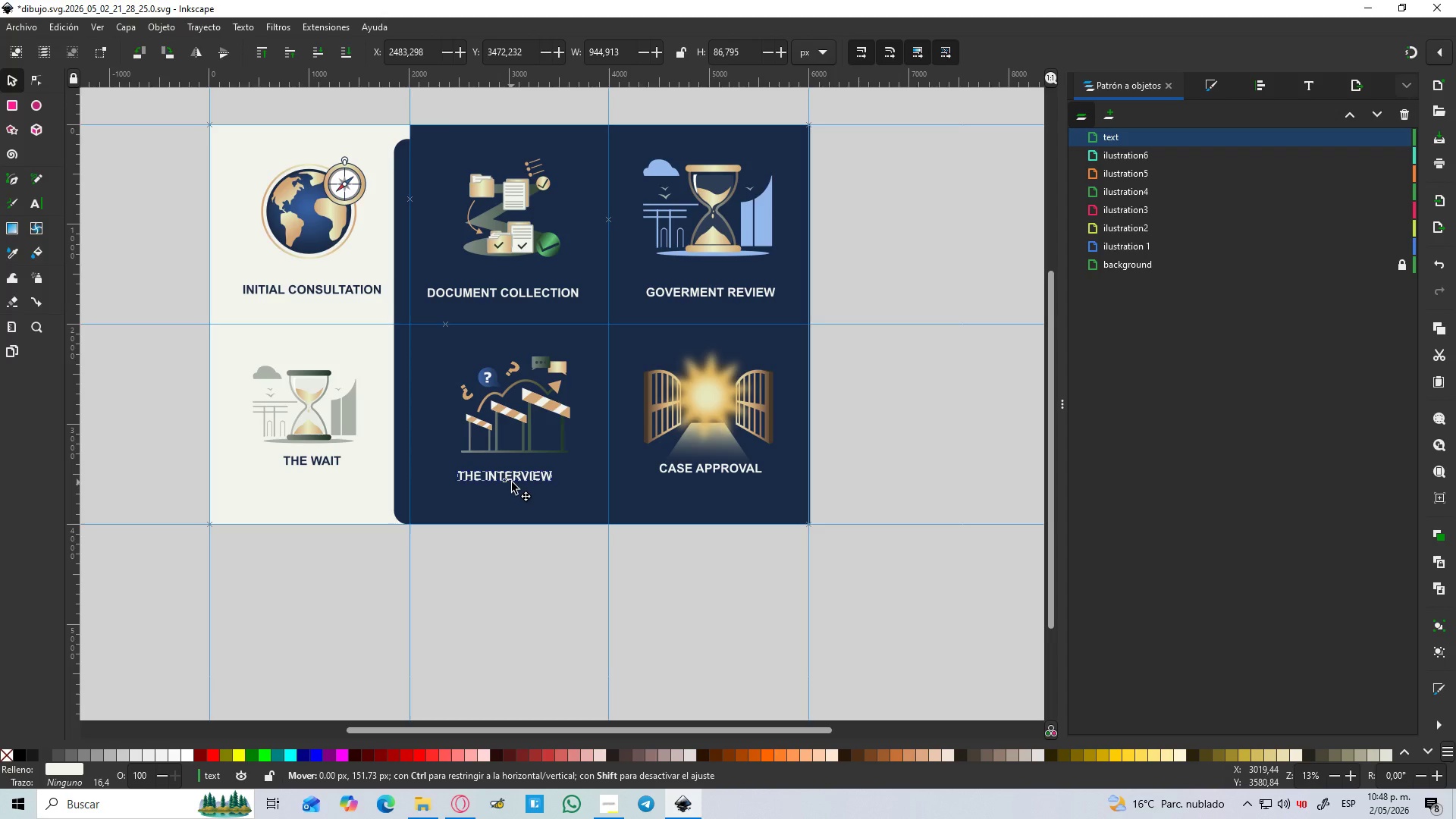 
hold_key(key=ControlLeft, duration=1.53)
 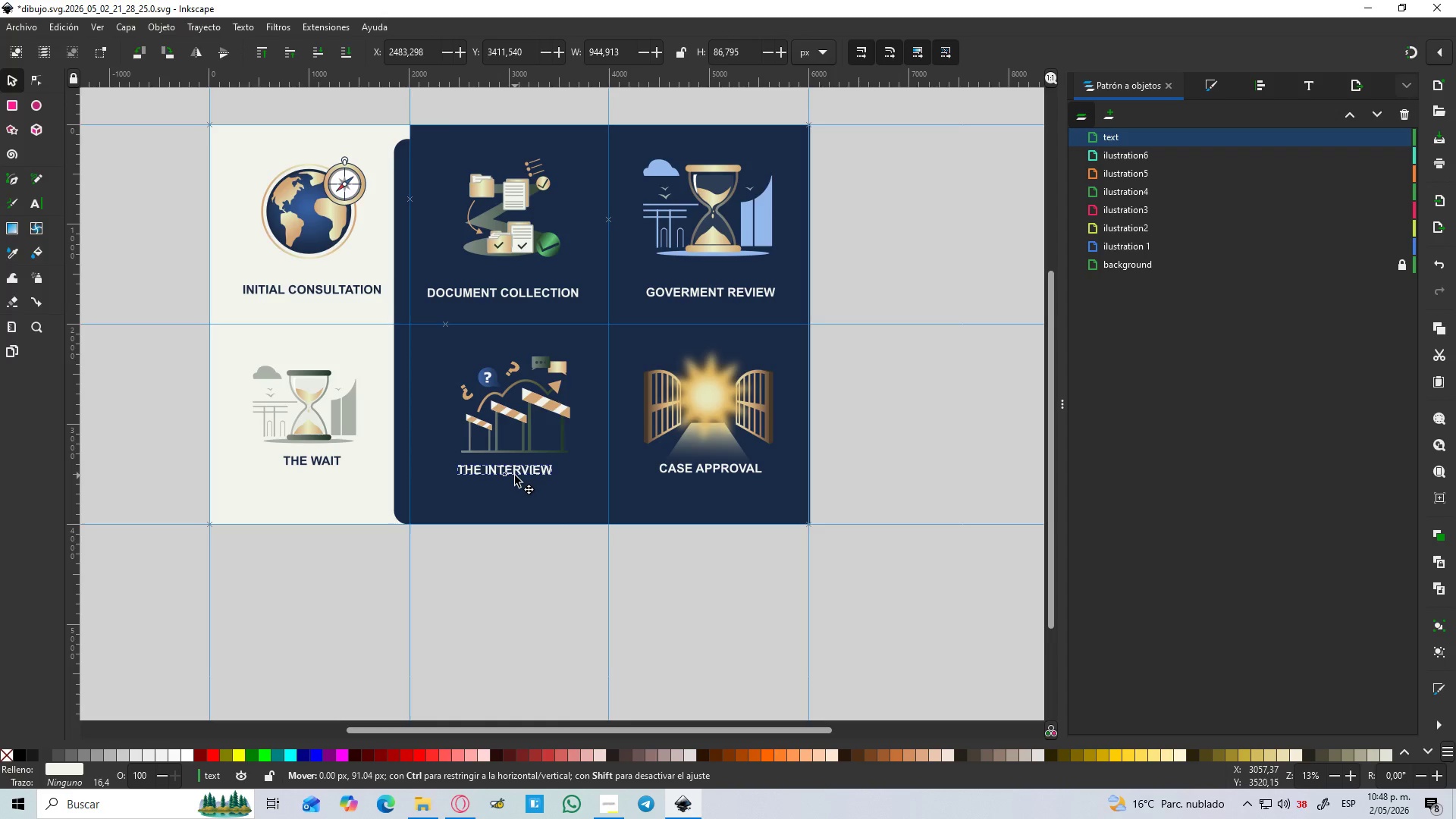 
hold_key(key=ControlLeft, duration=0.8)
 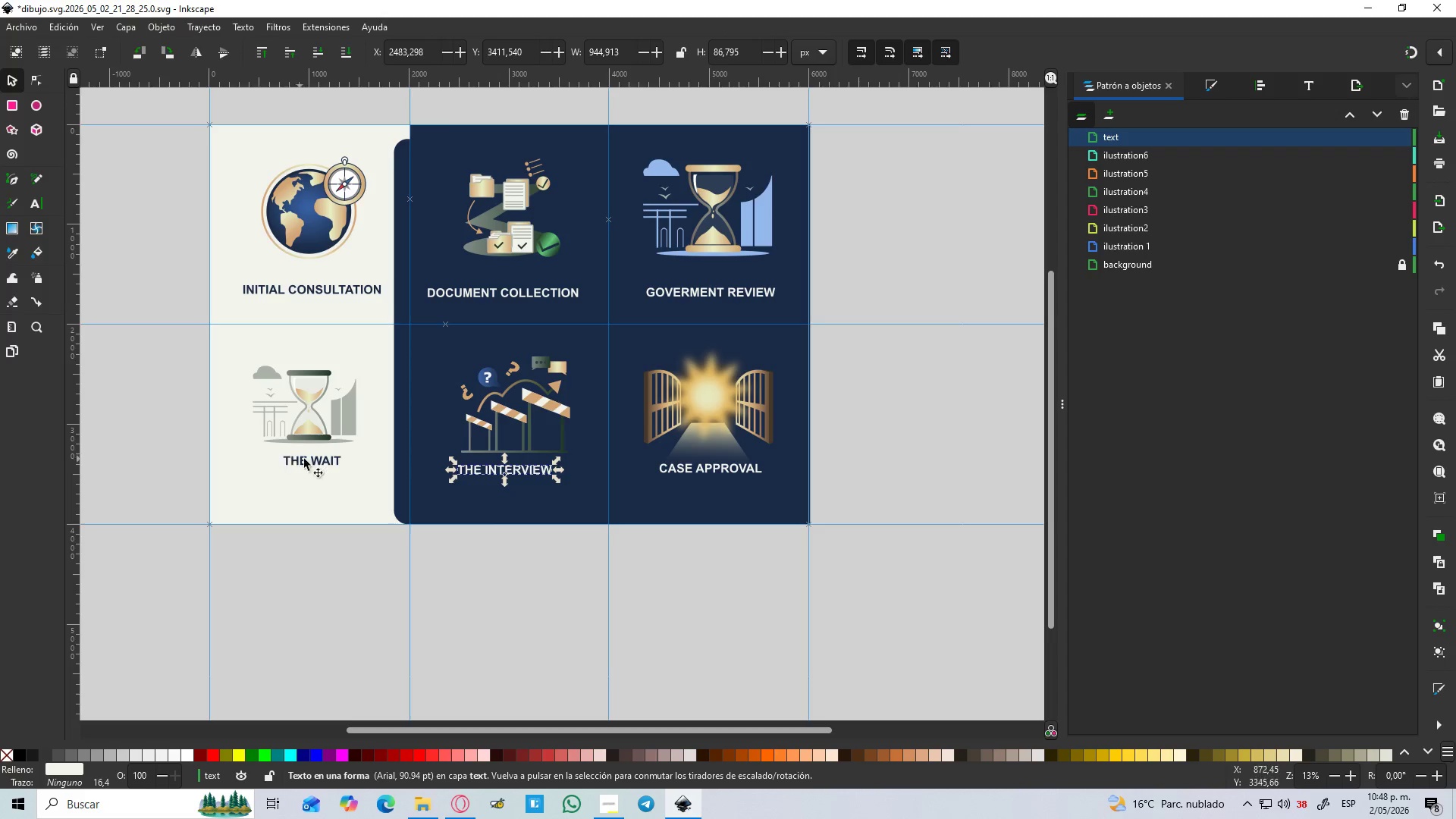 
left_click_drag(start_coordinate=[308, 459], to_coordinate=[306, 469])
 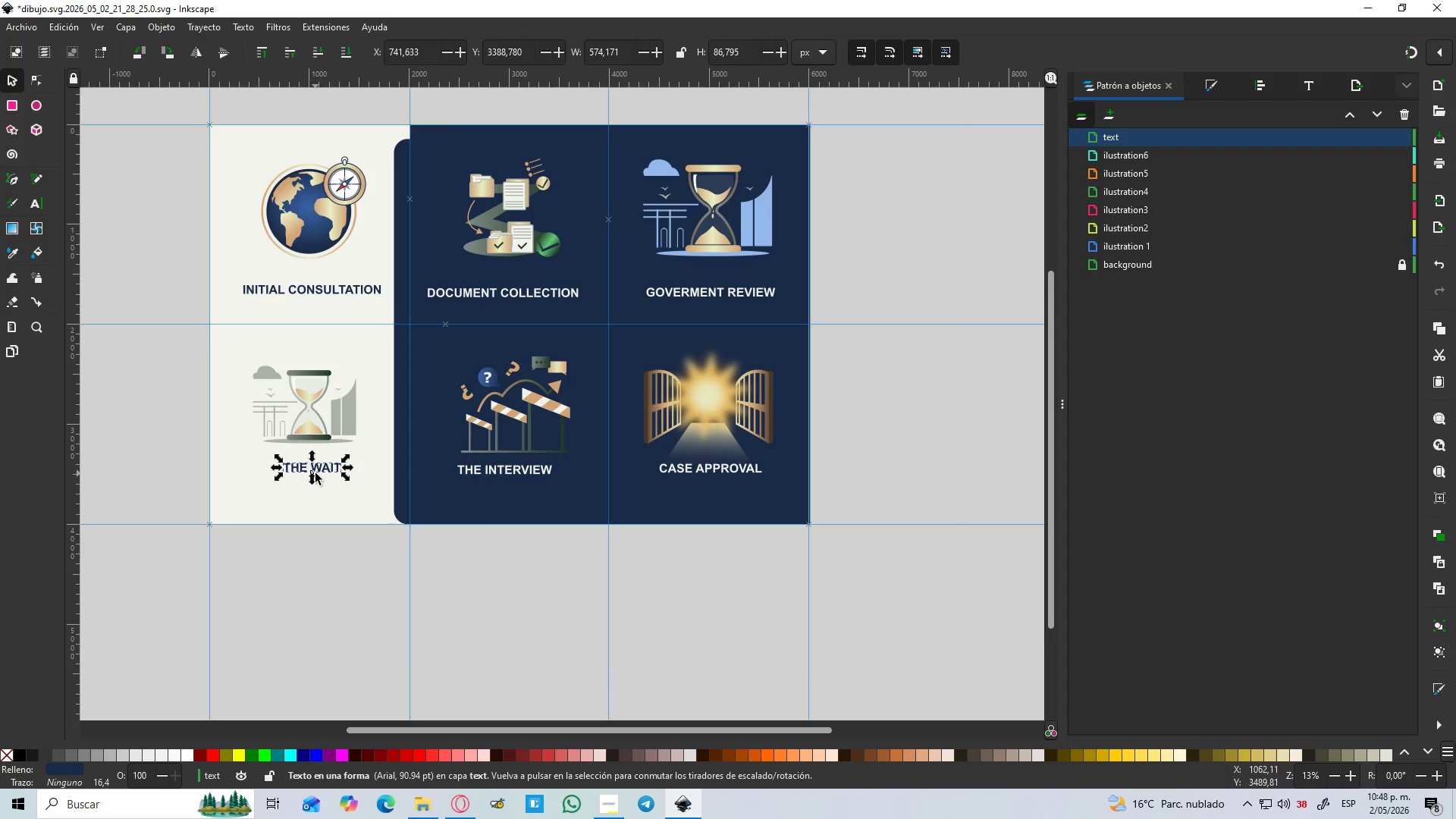 
hold_key(key=ControlLeft, duration=0.64)
 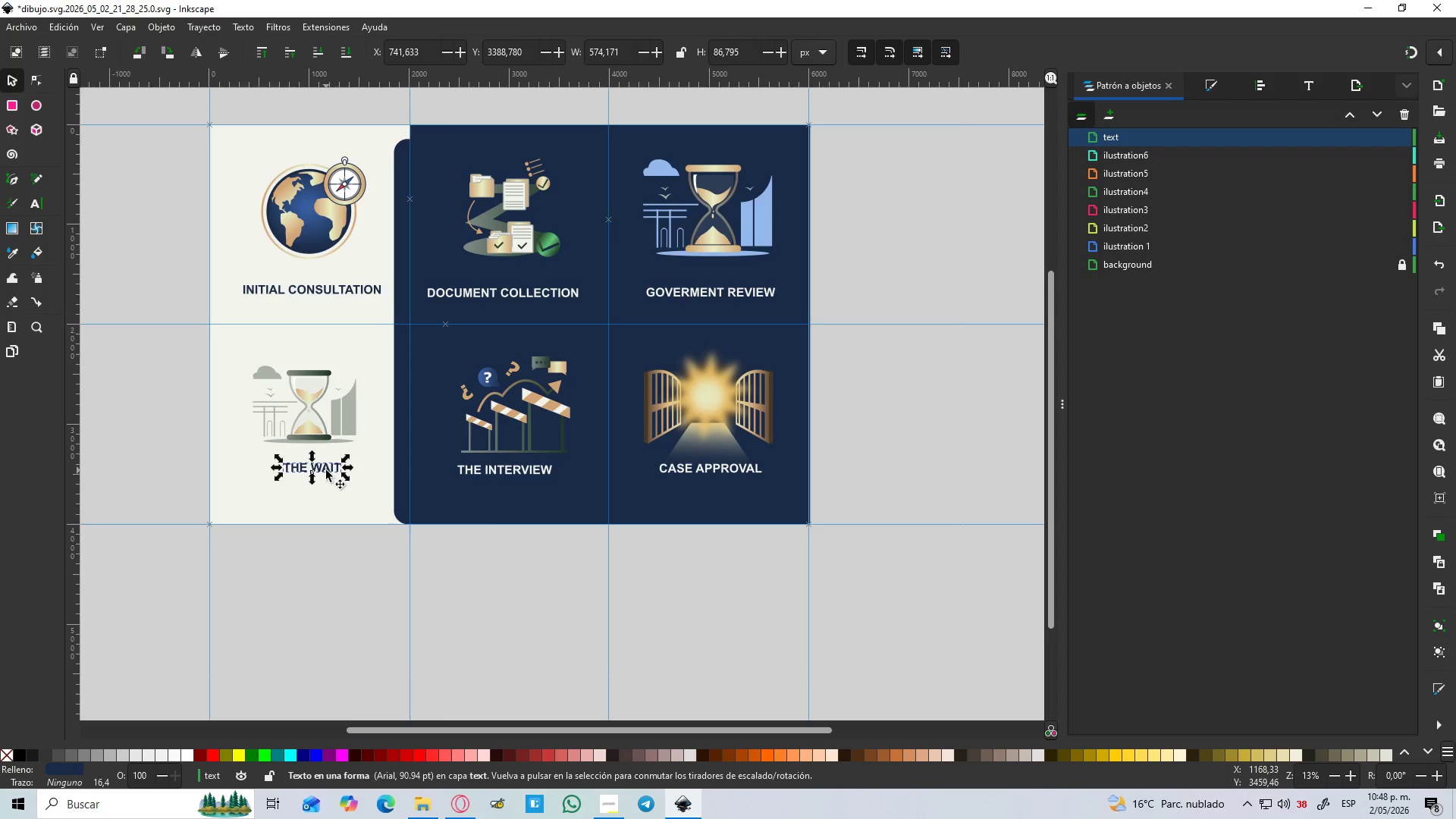 
hold_key(key=ControlLeft, duration=0.69)
left_click_drag(start_coordinate=[326, 470], to_coordinate=[325, 478])
 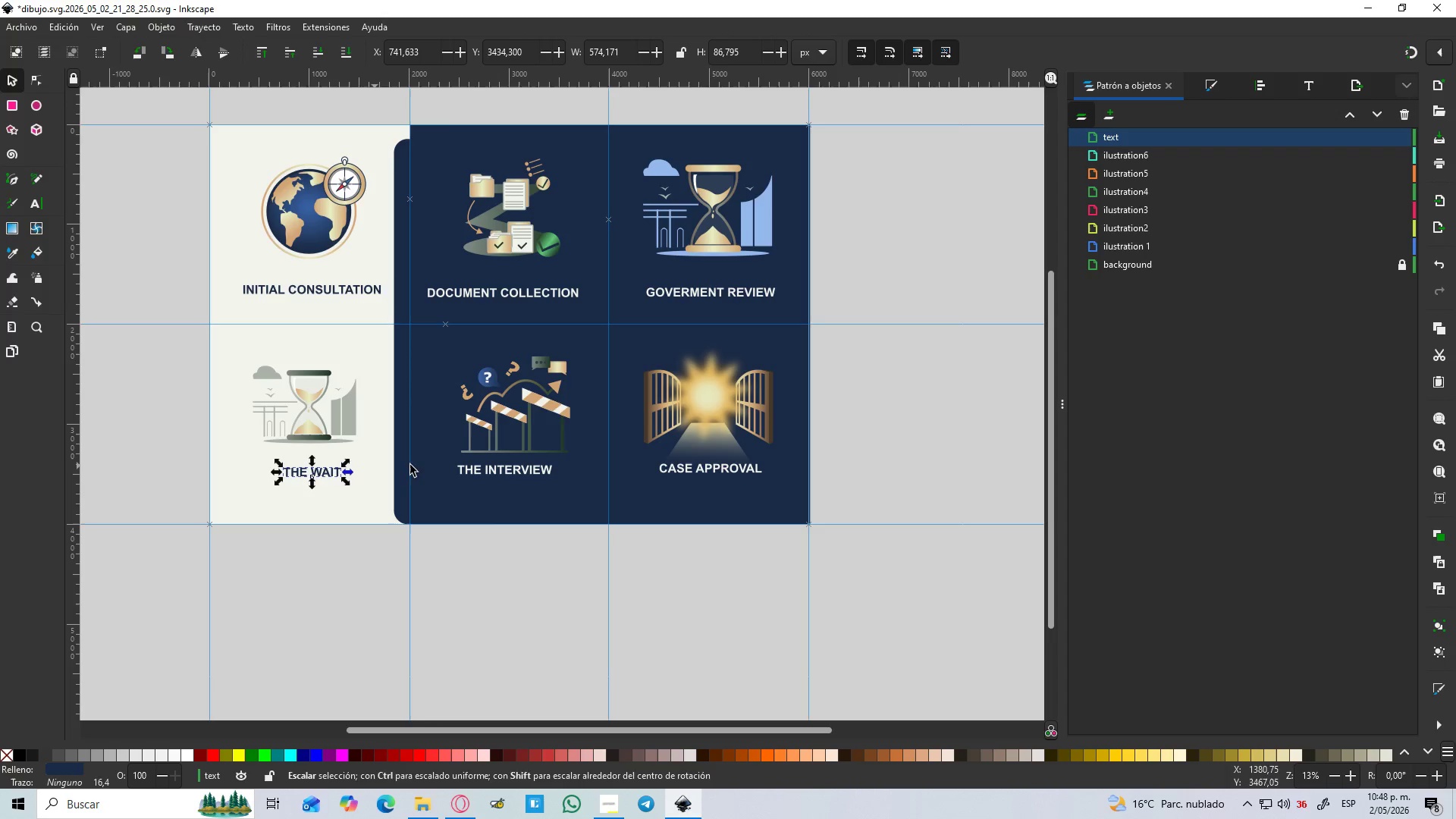 
hold_key(key=ShiftLeft, duration=1.34)
left_click([470, 466])
 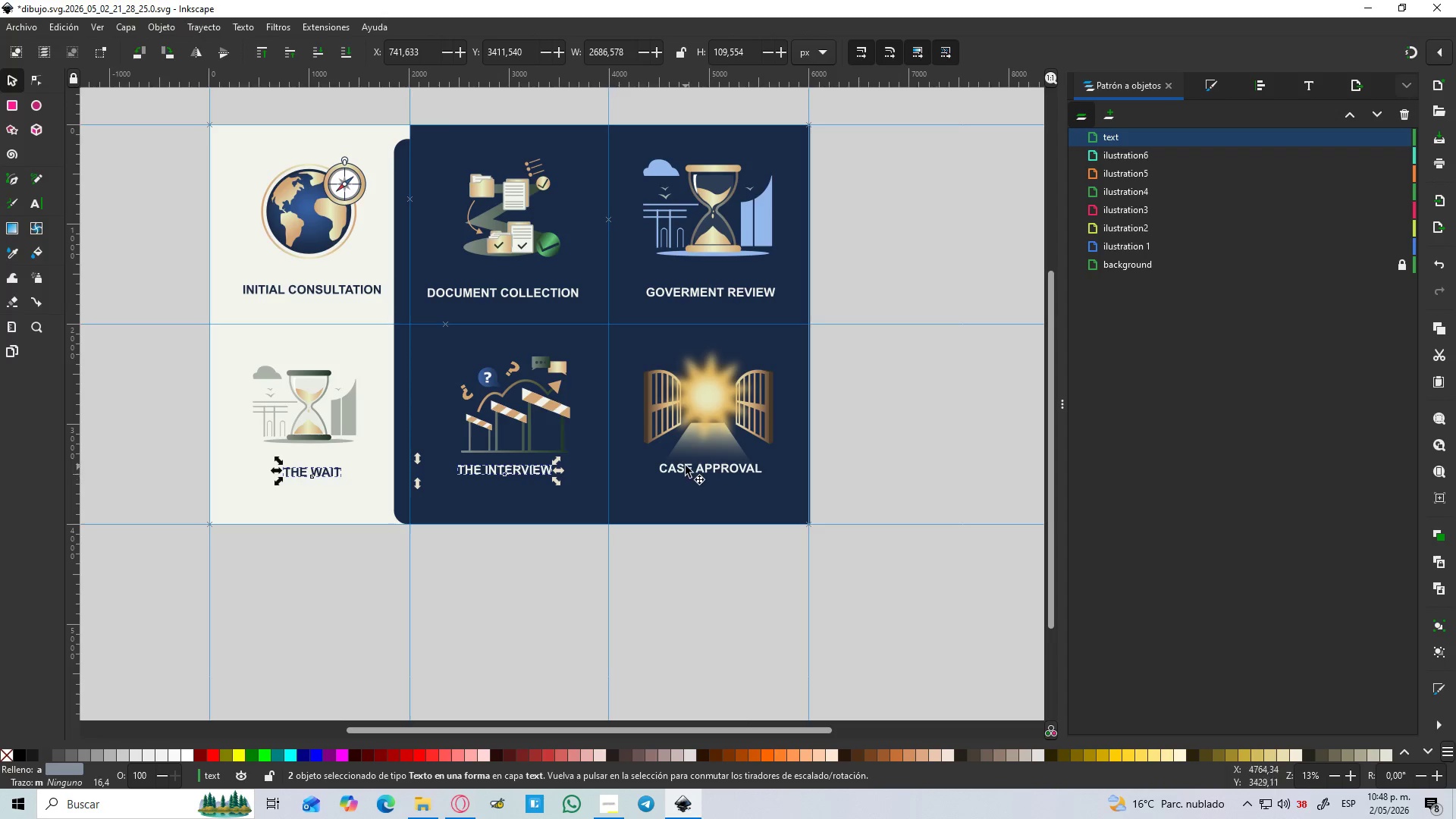 
left_click([684, 466])
 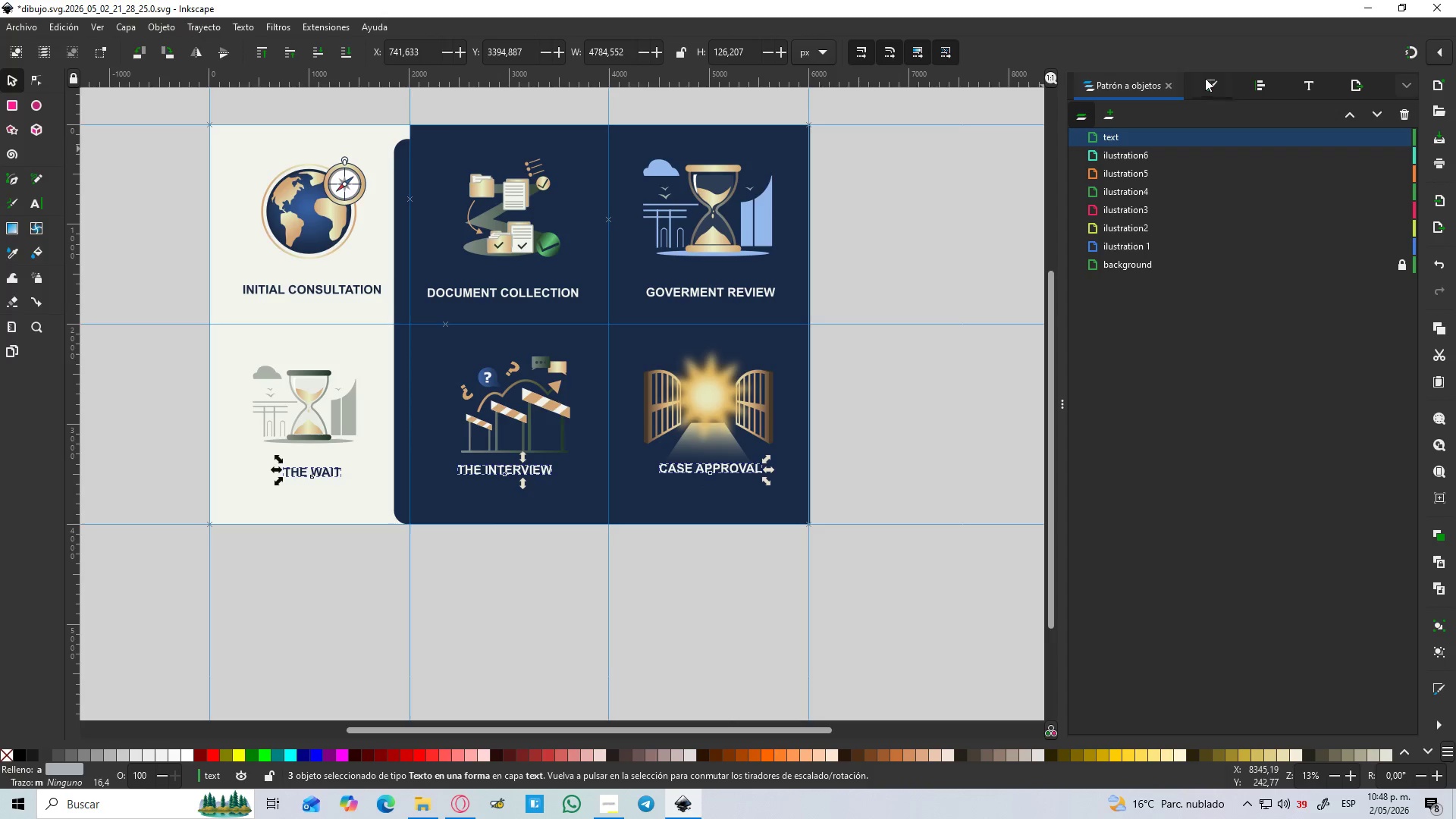 
left_click([1260, 83])
 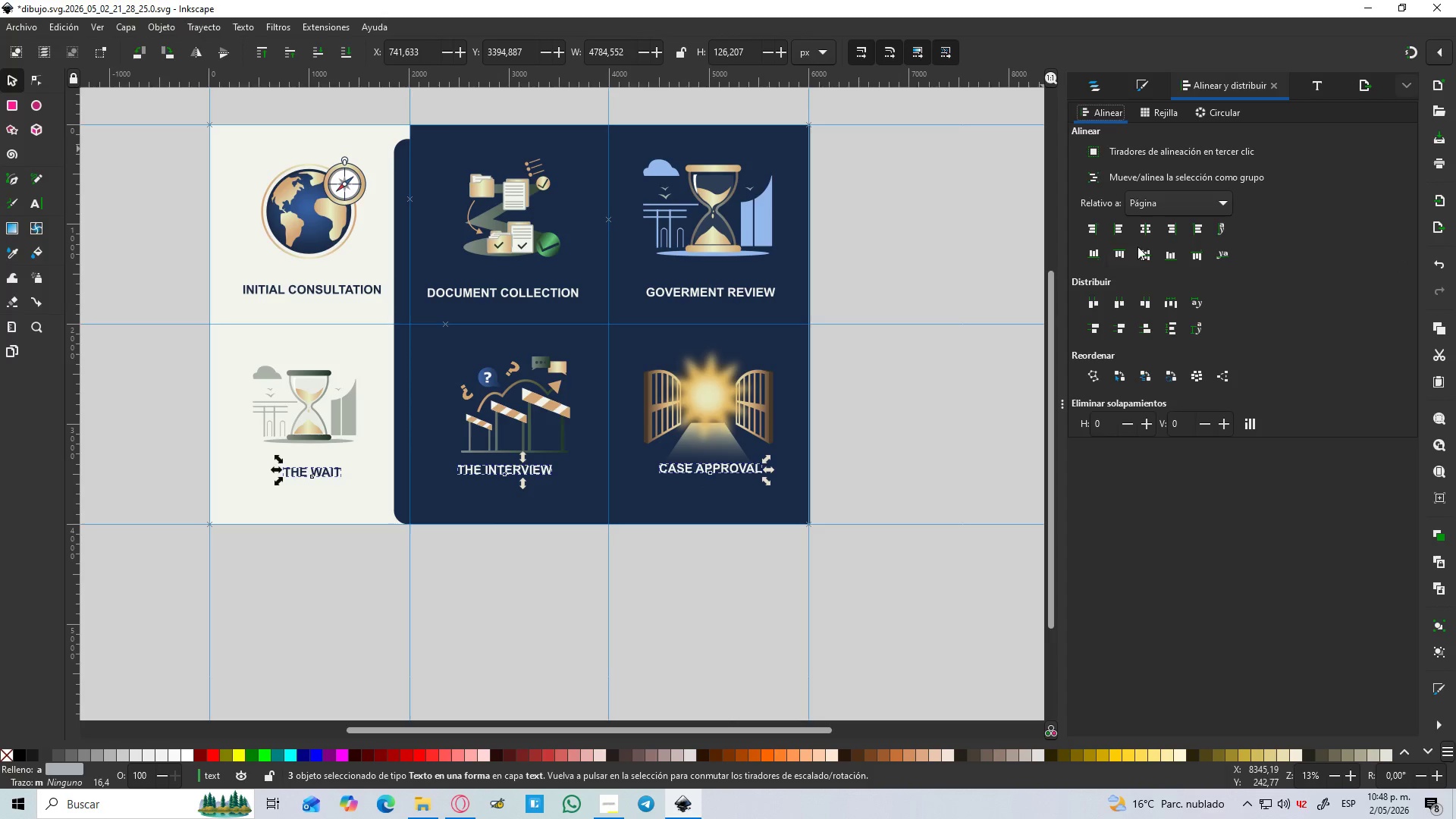 
left_click([1144, 247])
 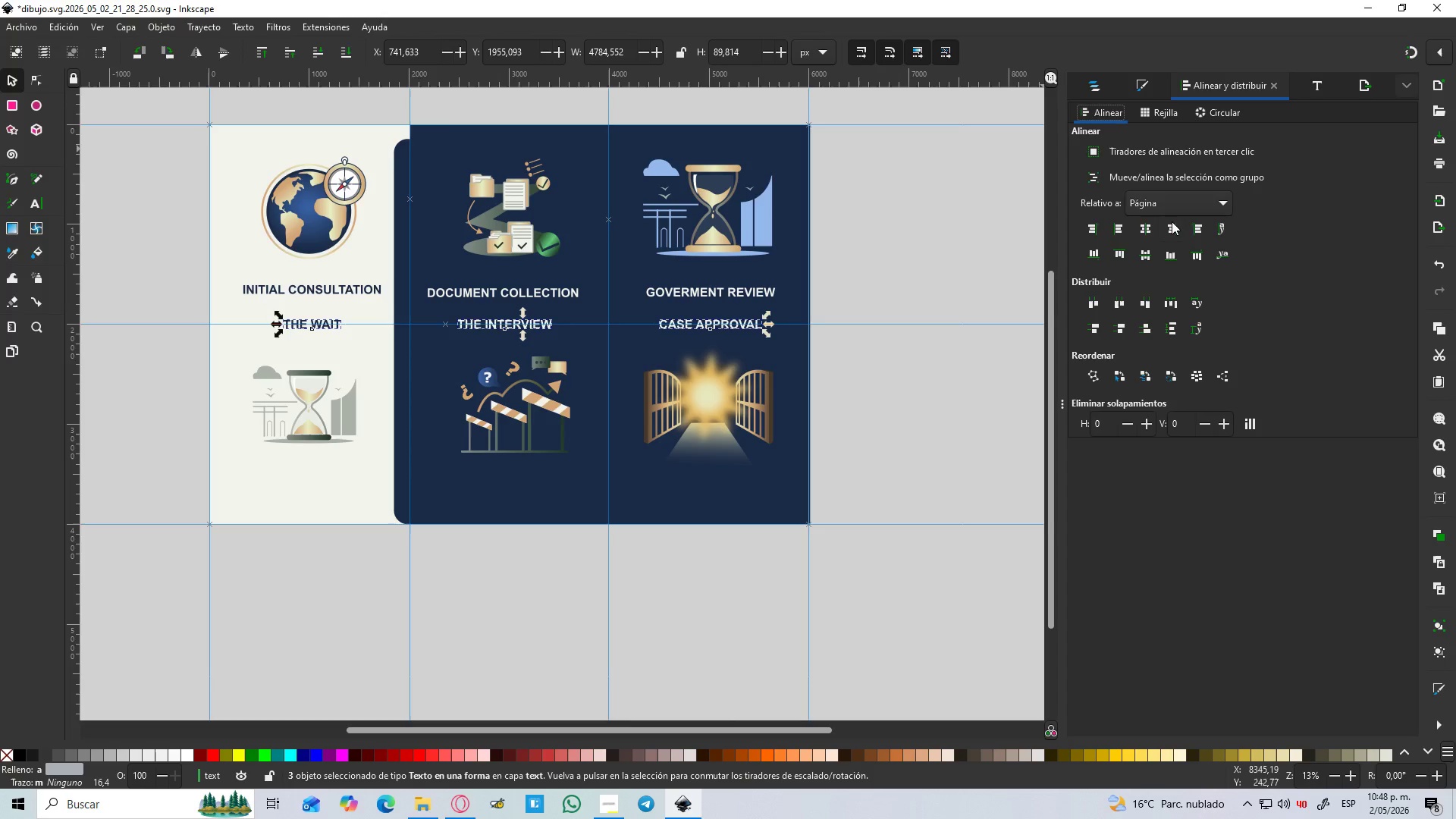 
key(Control+Z)
 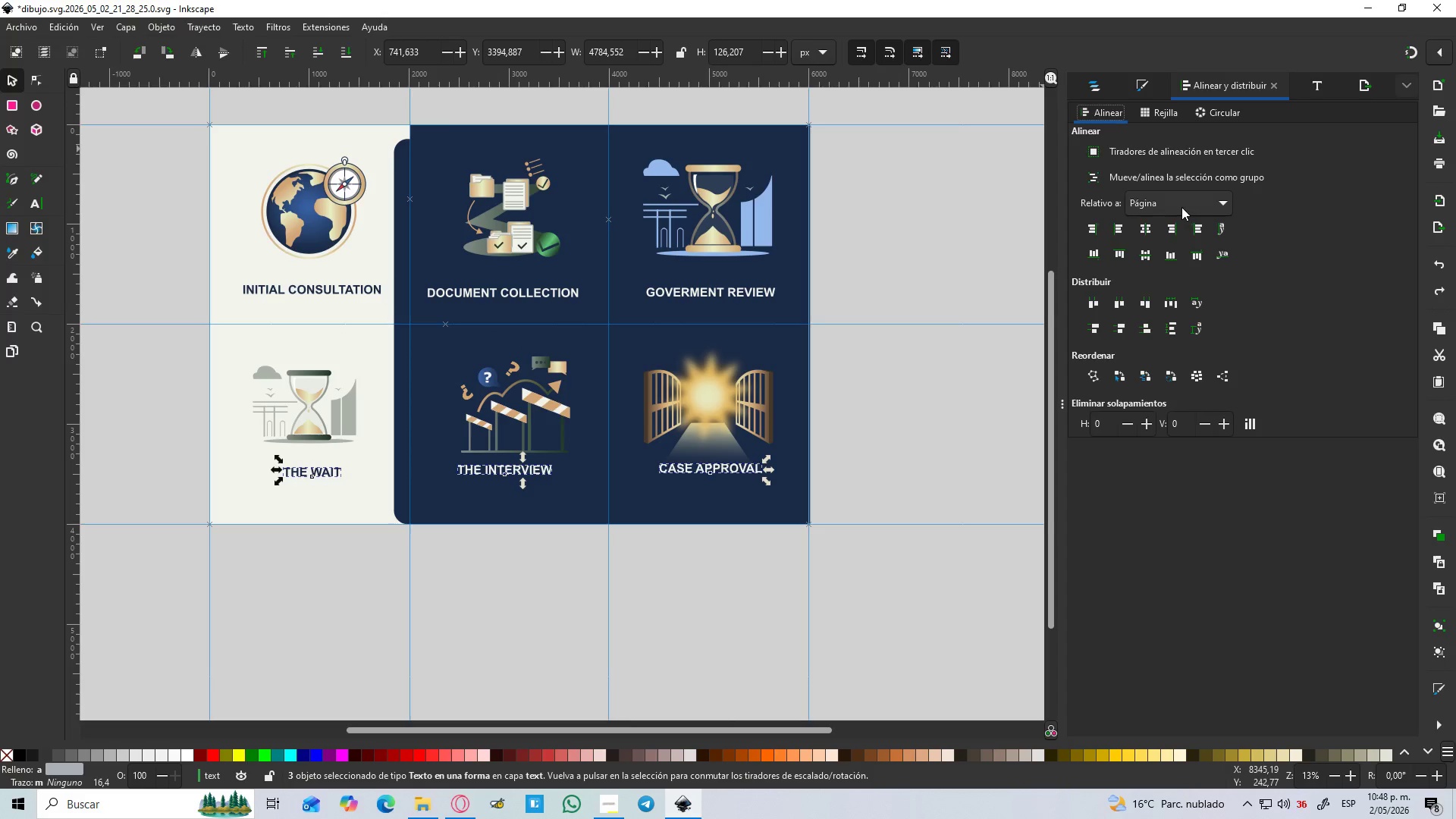 
left_click([1181, 207])
 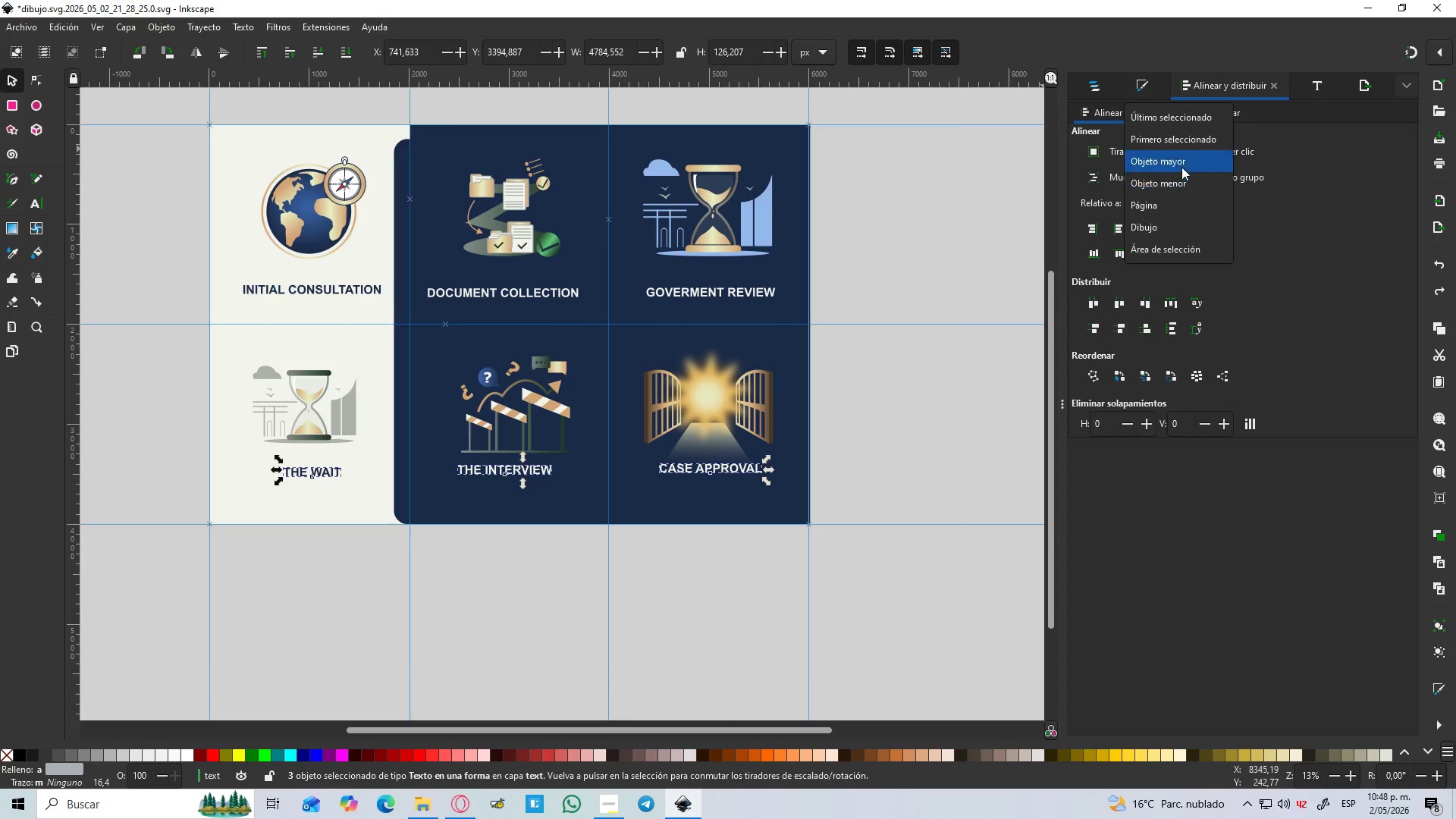 
left_click([1183, 159])
 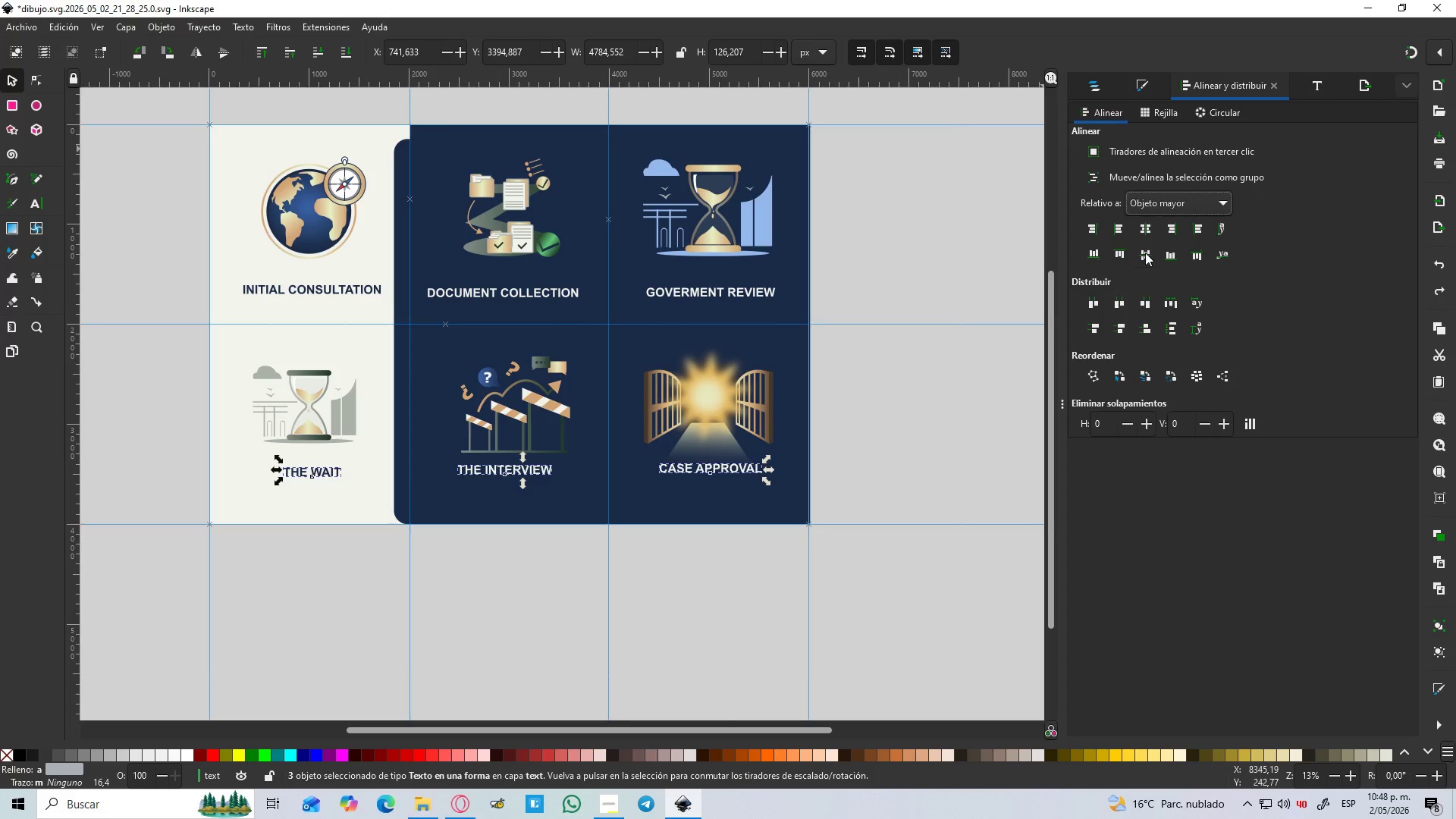 
left_click([1145, 253])
 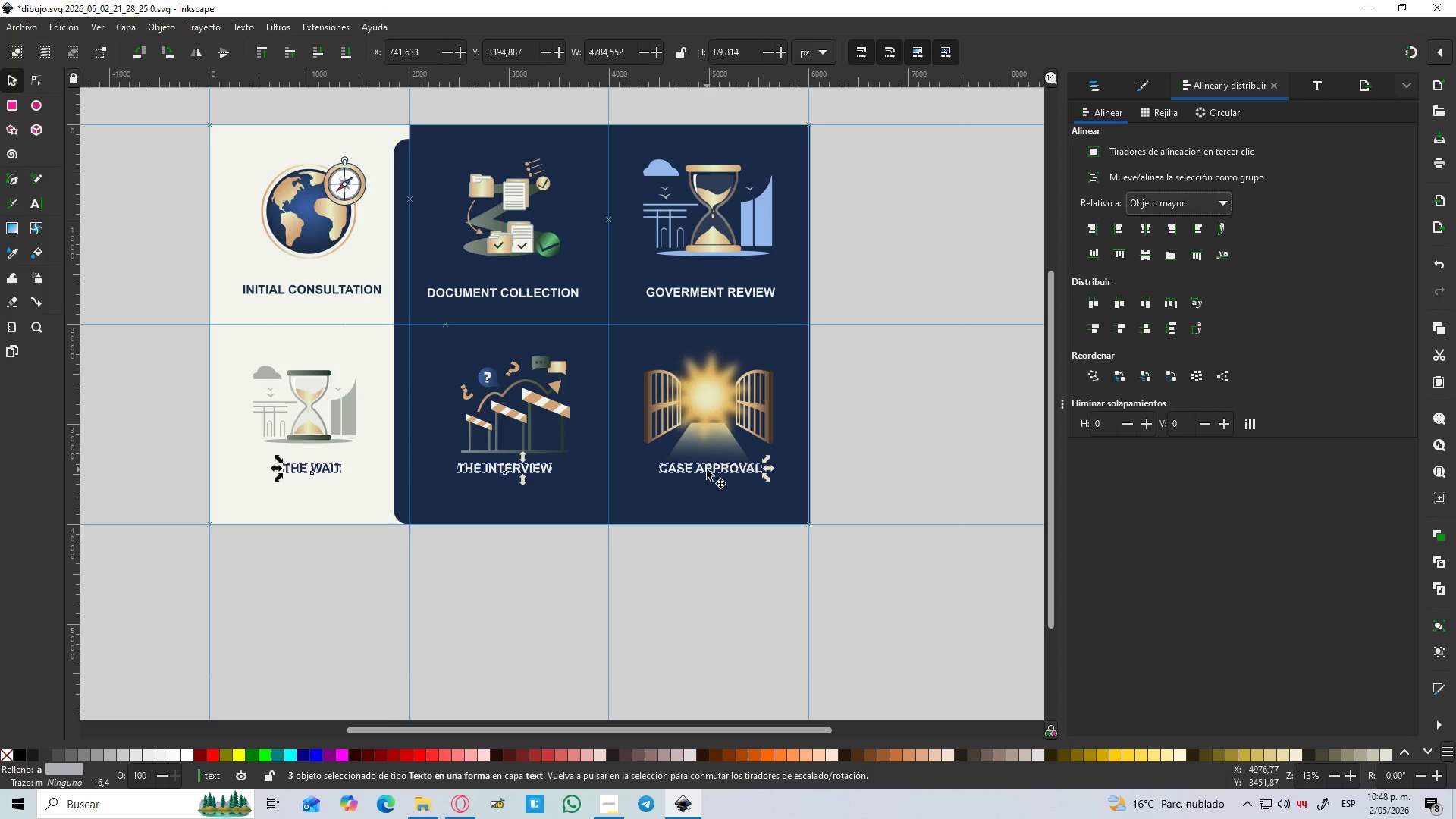 
left_click_drag(start_coordinate=[706, 469], to_coordinate=[706, 485])
 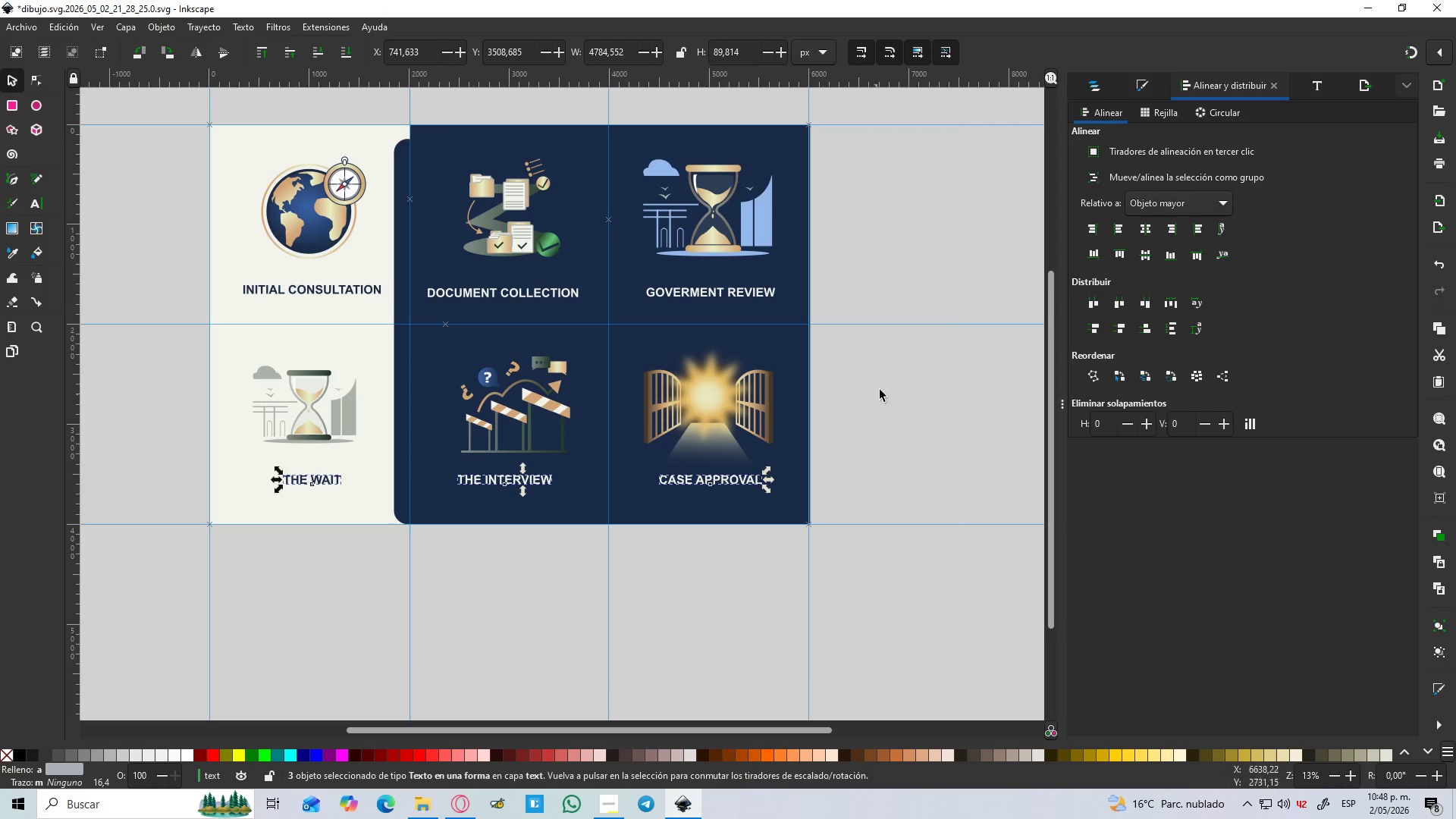 
hold_key(key=ControlLeft, duration=0.97)
 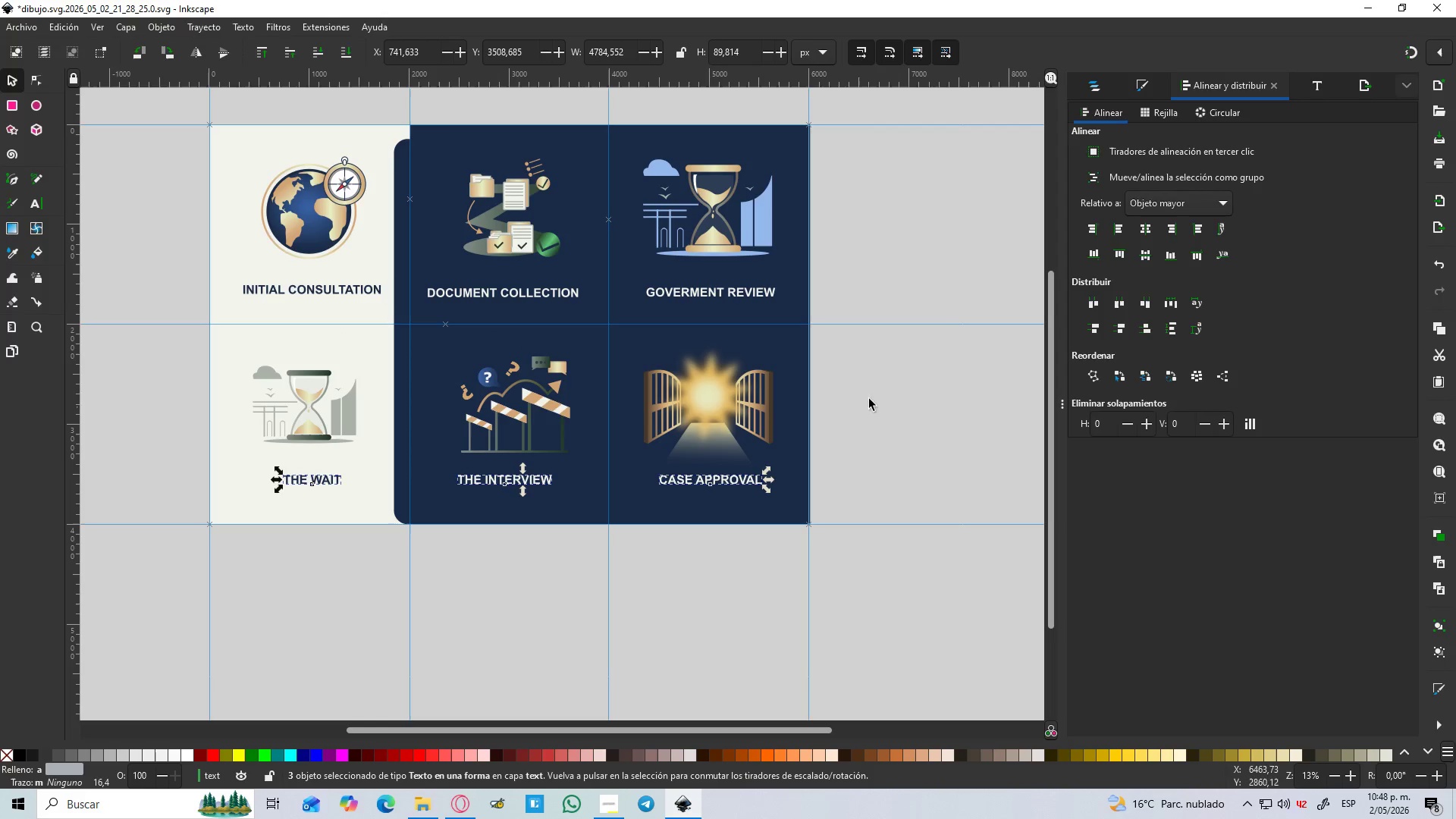 
left_click([880, 390])
 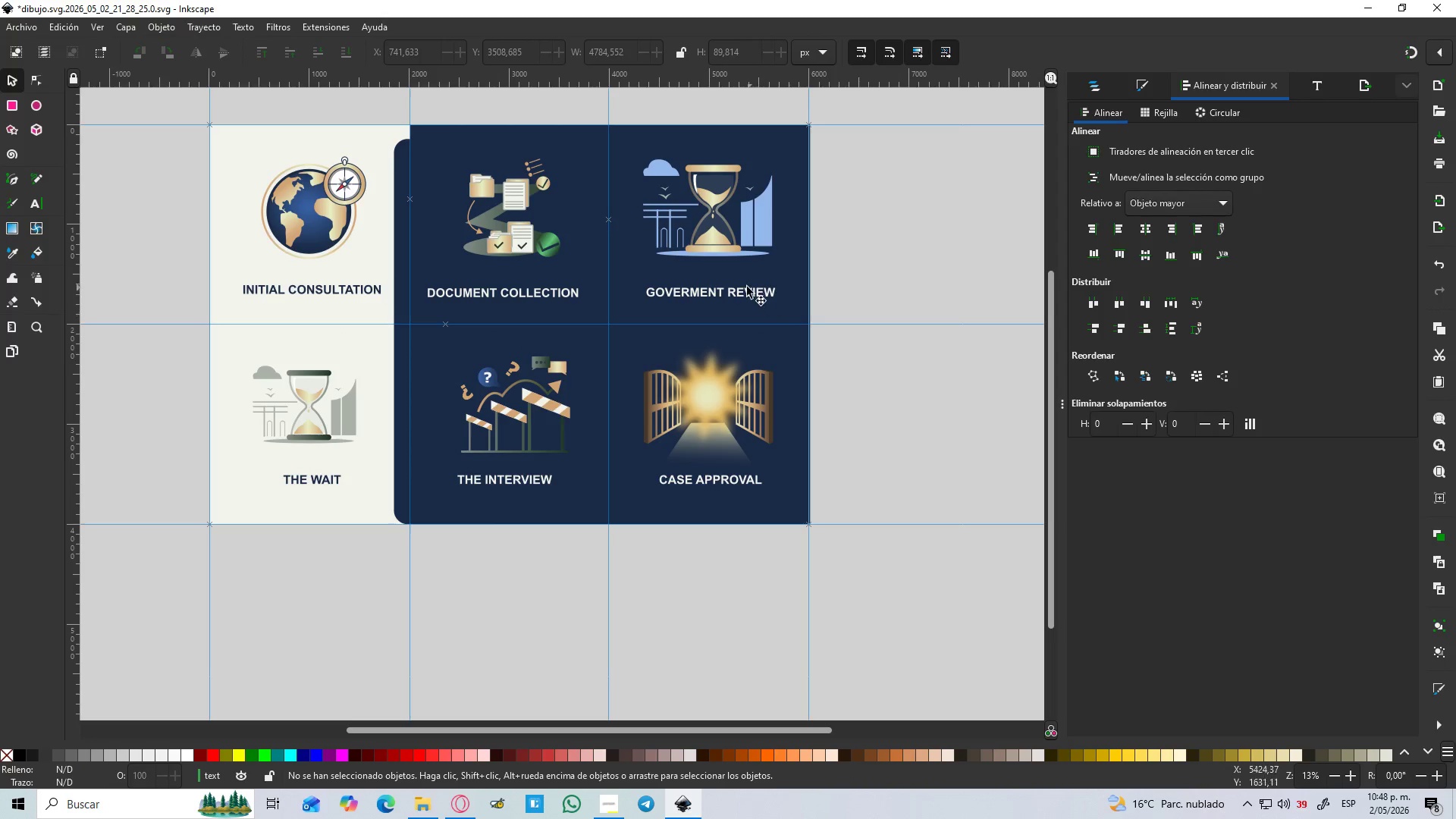 
left_click([747, 287])
 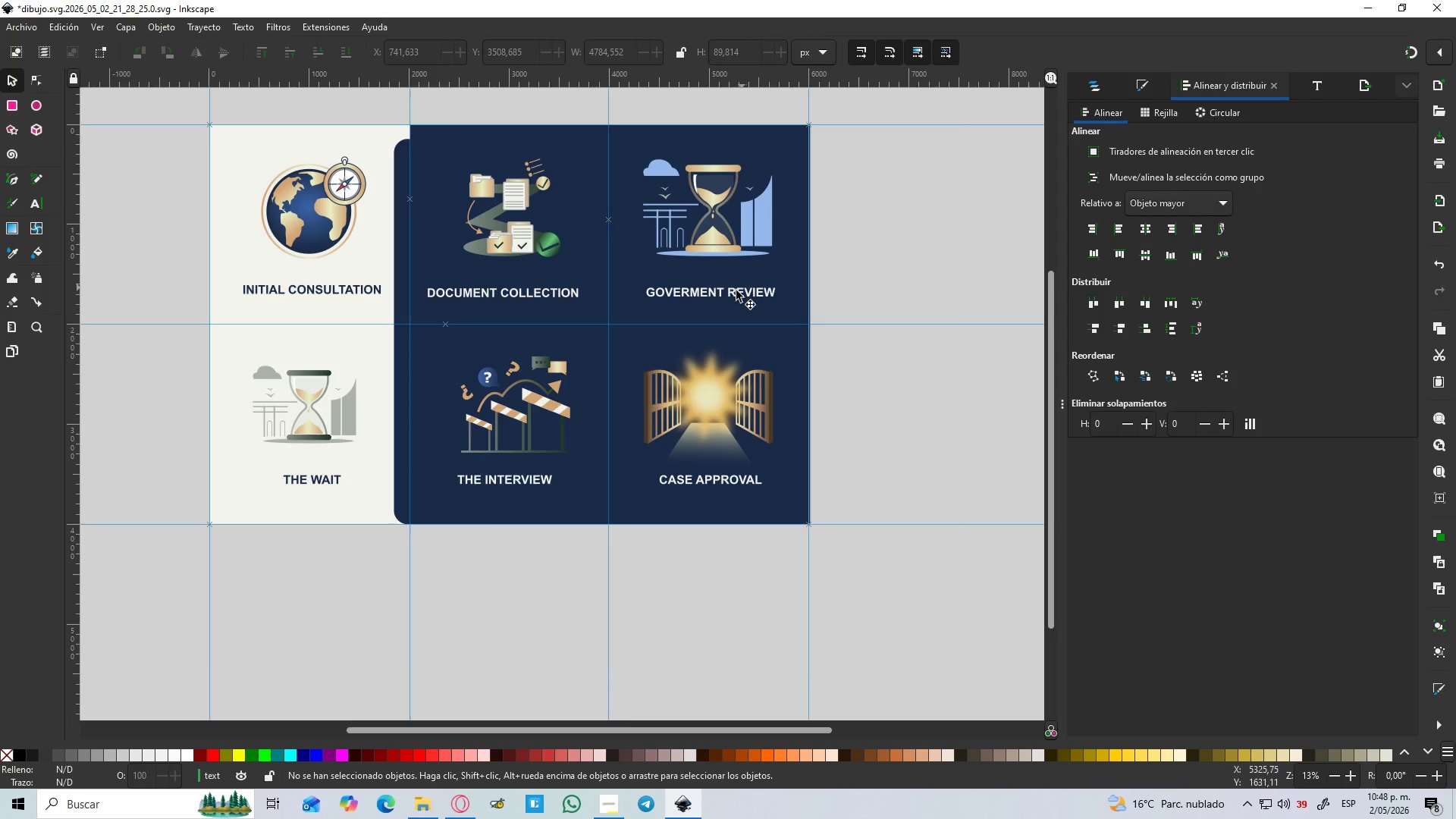 
left_click([733, 294])
 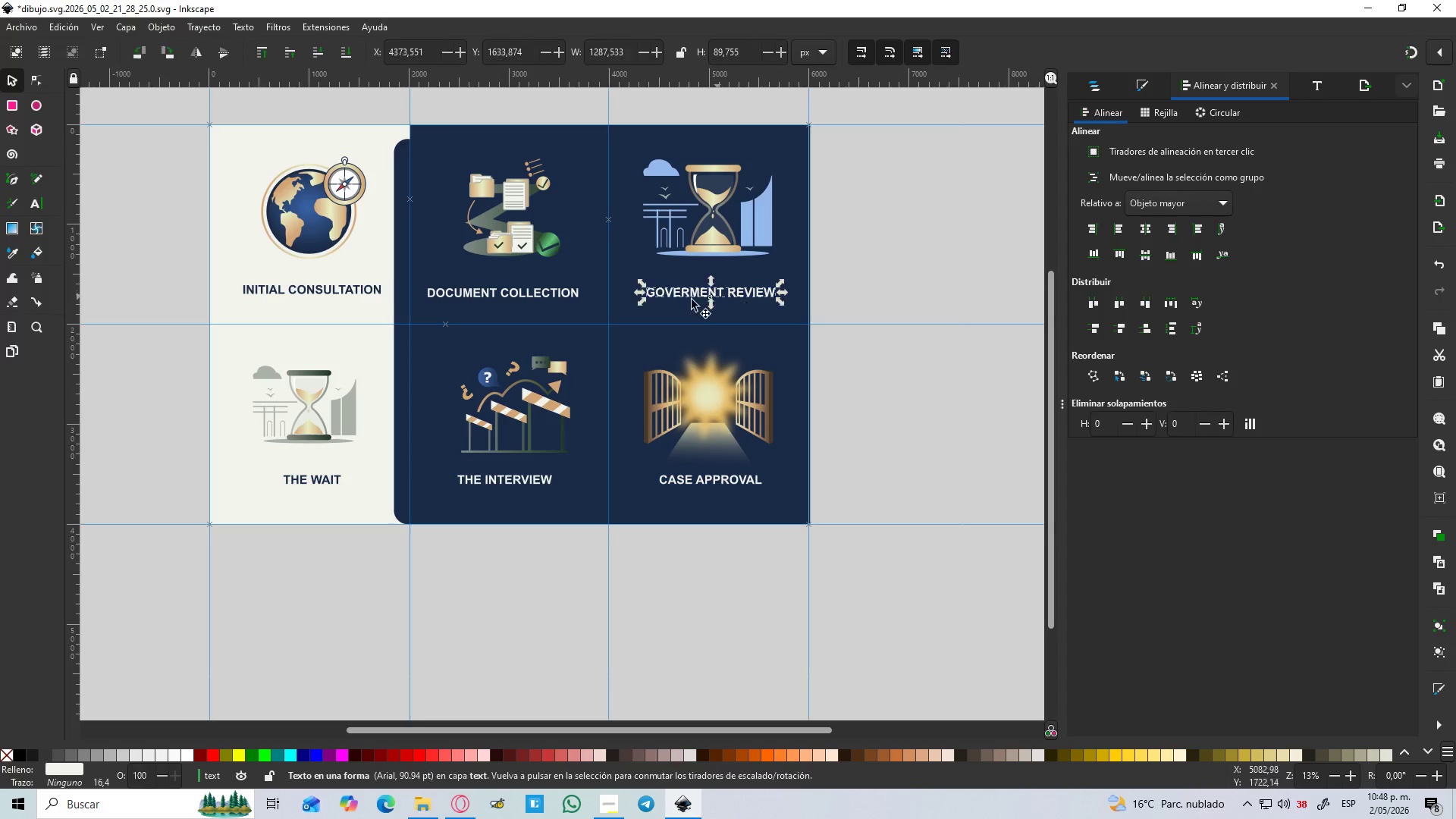 
hold_key(key=ShiftLeft, duration=1.5)
left_click([503, 299])
 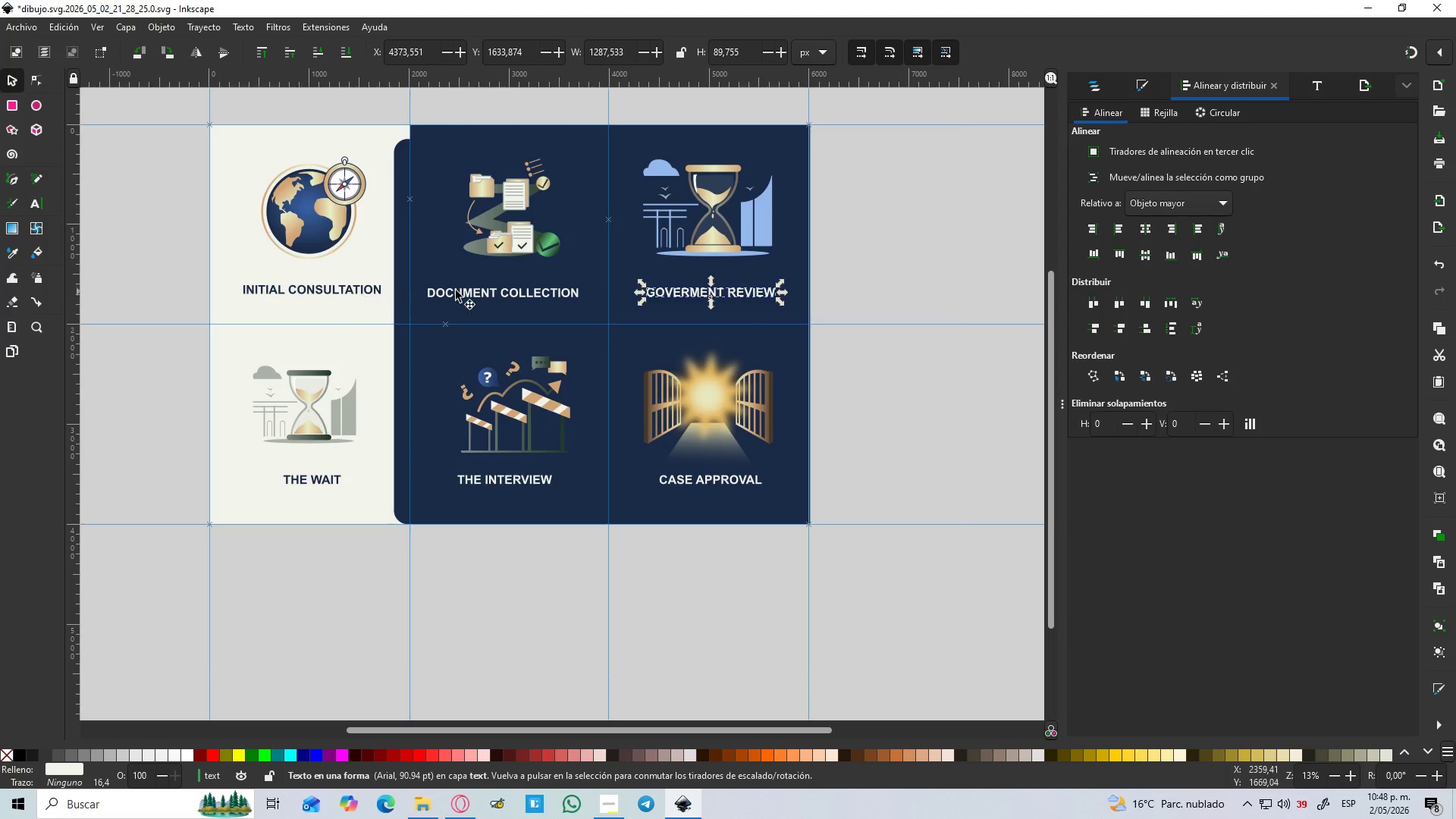 
left_click([458, 290])
 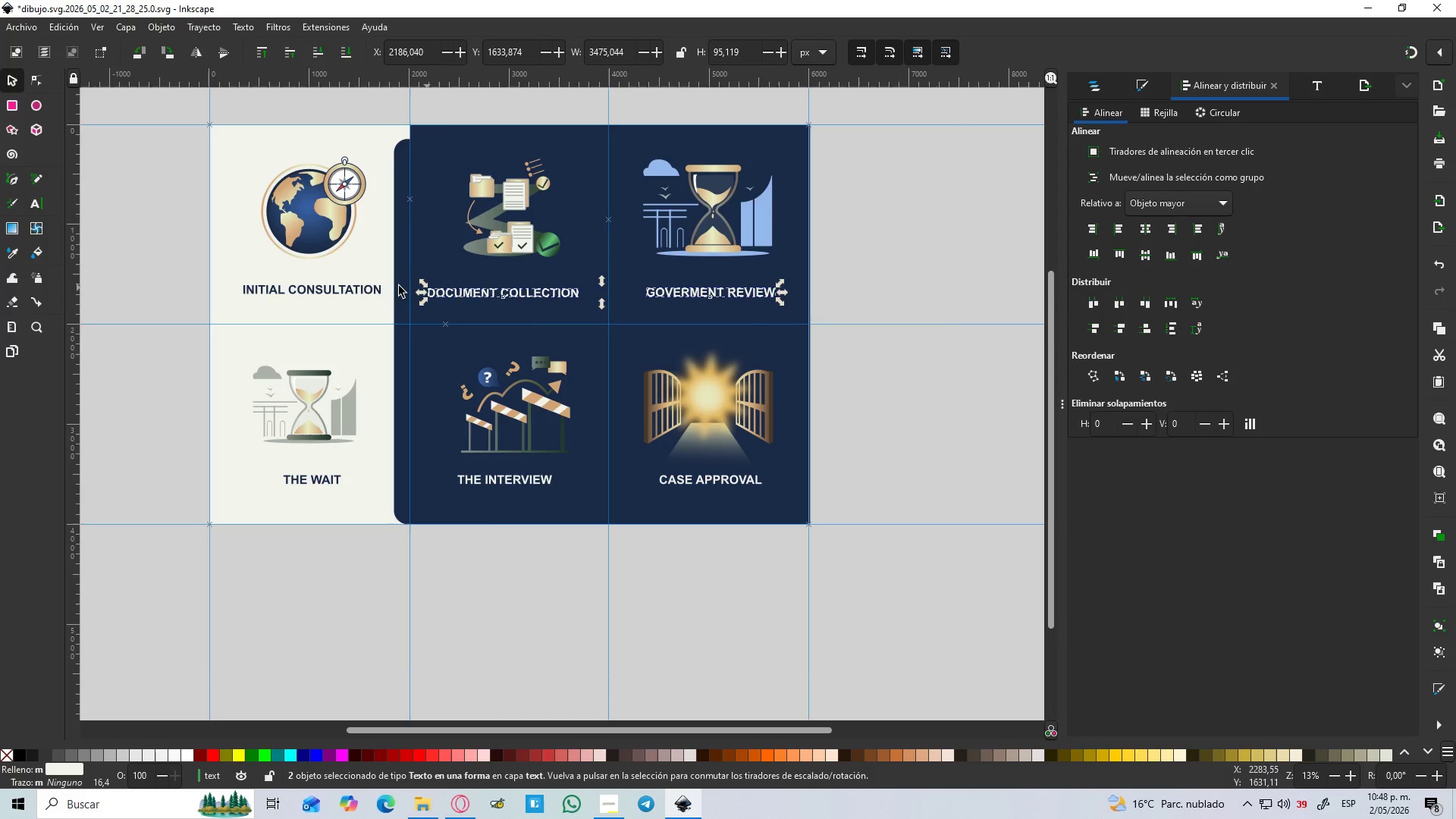 
hold_key(key=ShiftLeft, duration=0.88)
left_click([336, 290])
 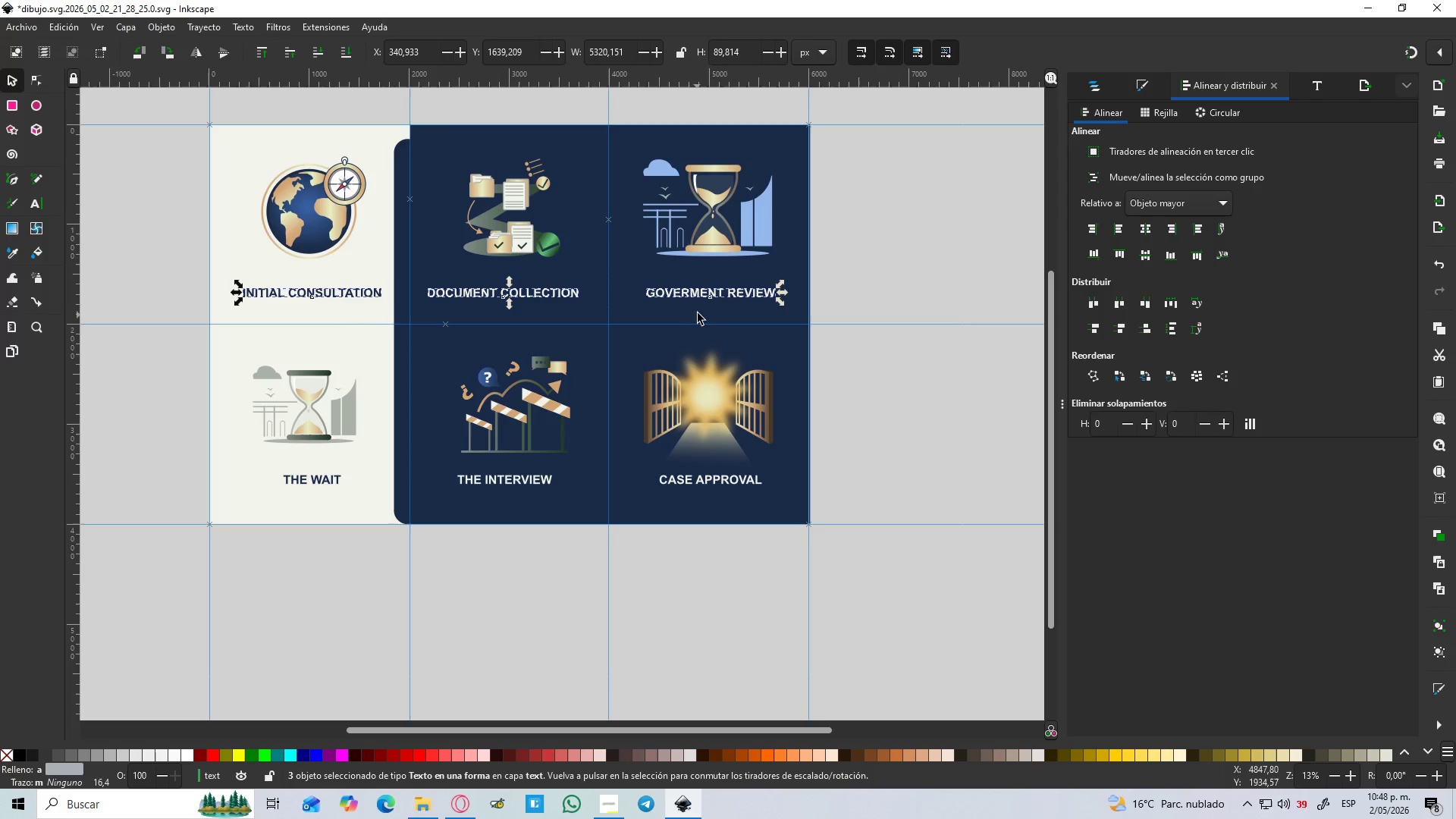 
left_click_drag(start_coordinate=[699, 298], to_coordinate=[699, 289])
 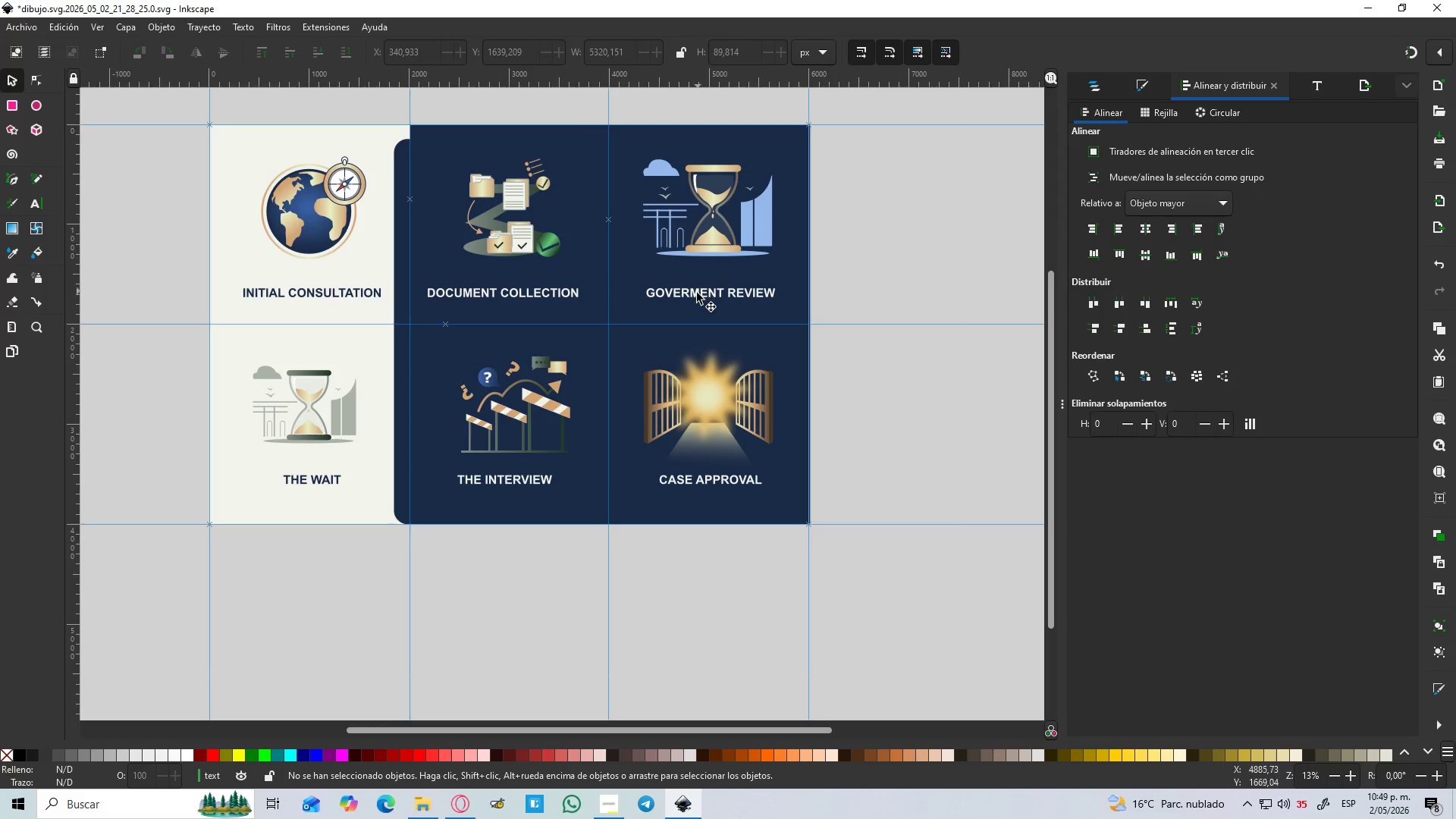 
hold_key(key=ControlLeft, duration=0.92)
 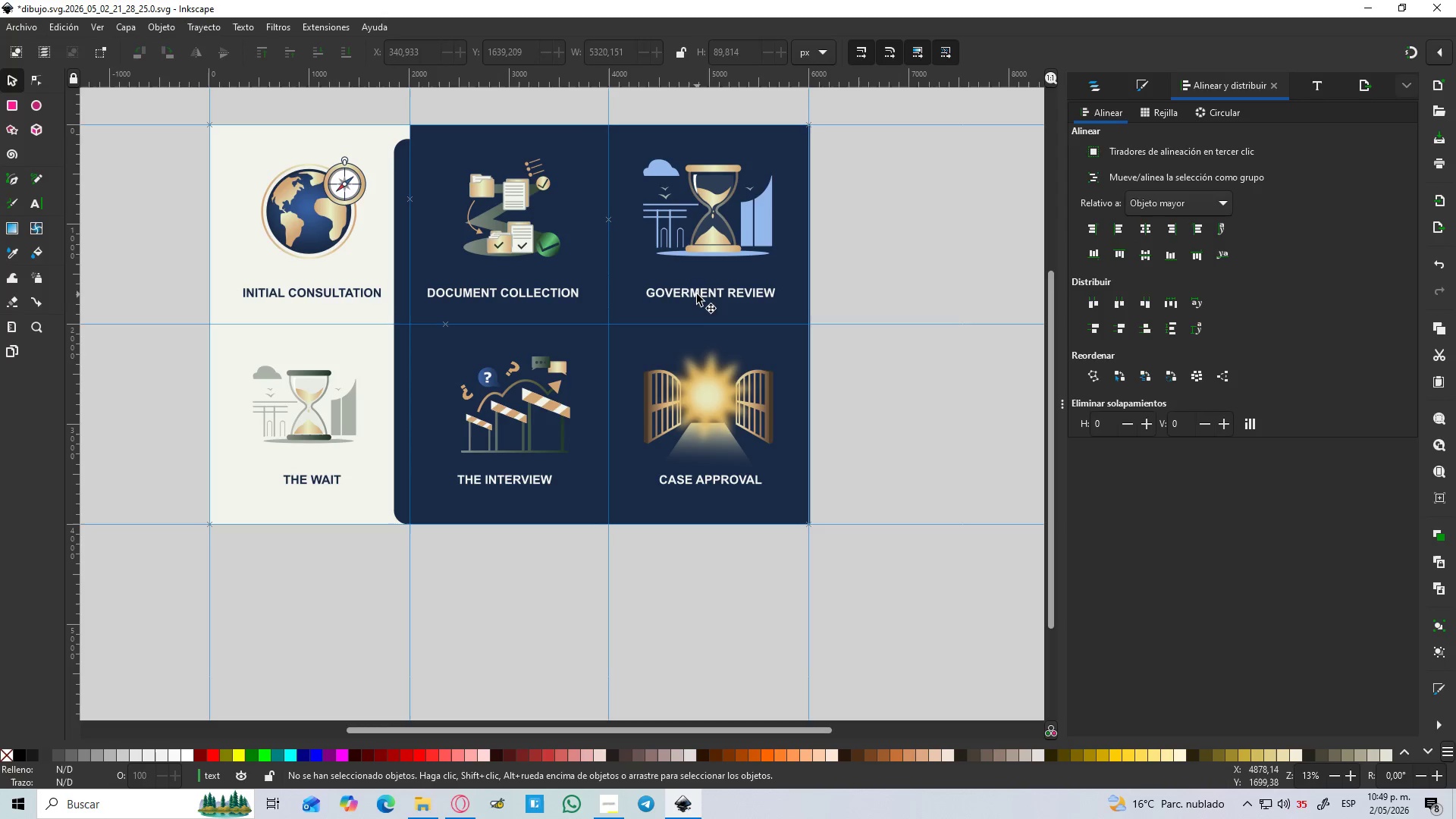 
hold_key(key=ControlLeft, duration=2.61)
left_click([697, 294])
 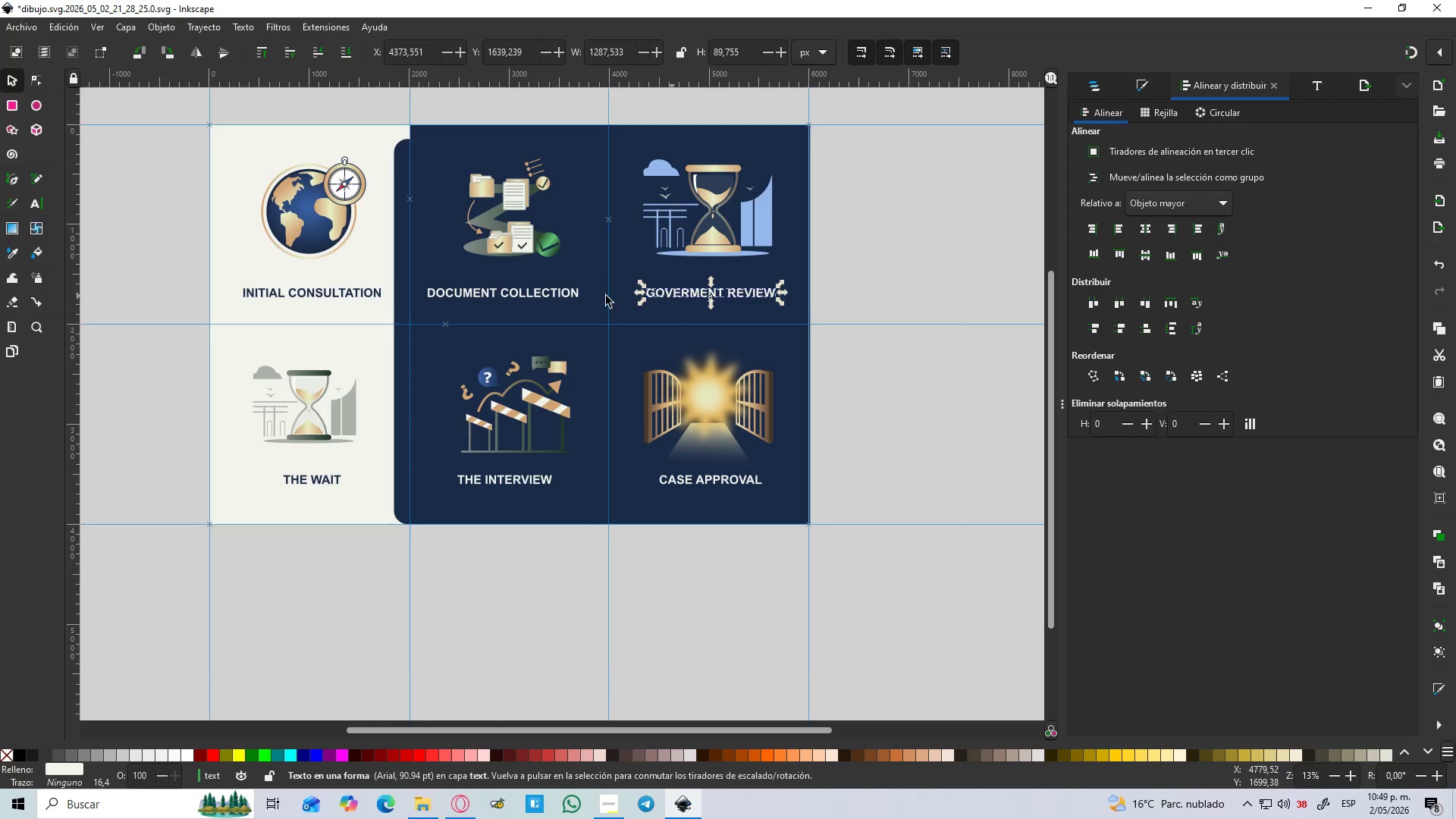 
hold_key(key=ShiftLeft, duration=1.14)
left_click([354, 292])
 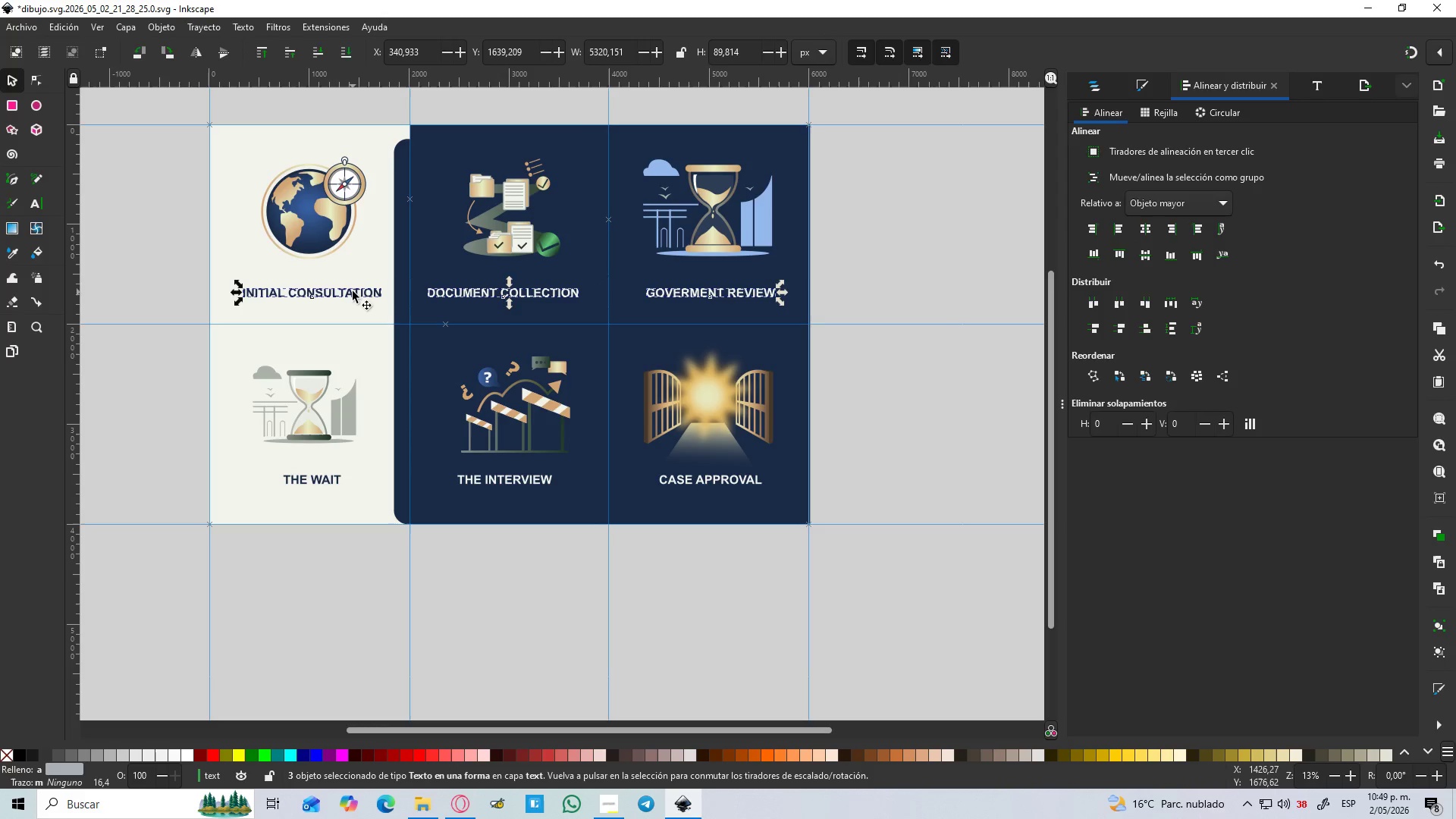 
left_click_drag(start_coordinate=[353, 291], to_coordinate=[351, 281])
 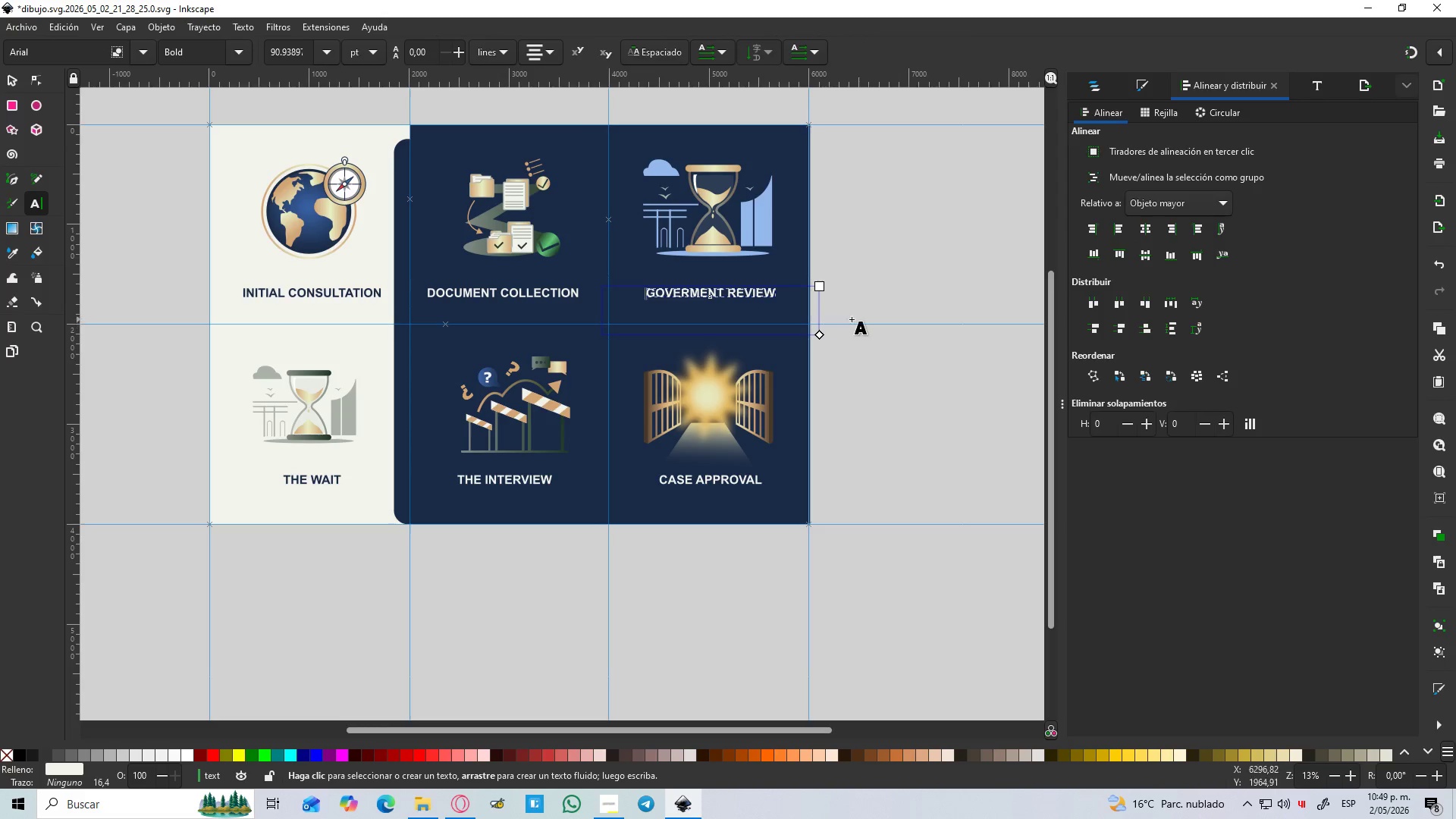 
hold_key(key=ControlLeft, duration=0.34)
 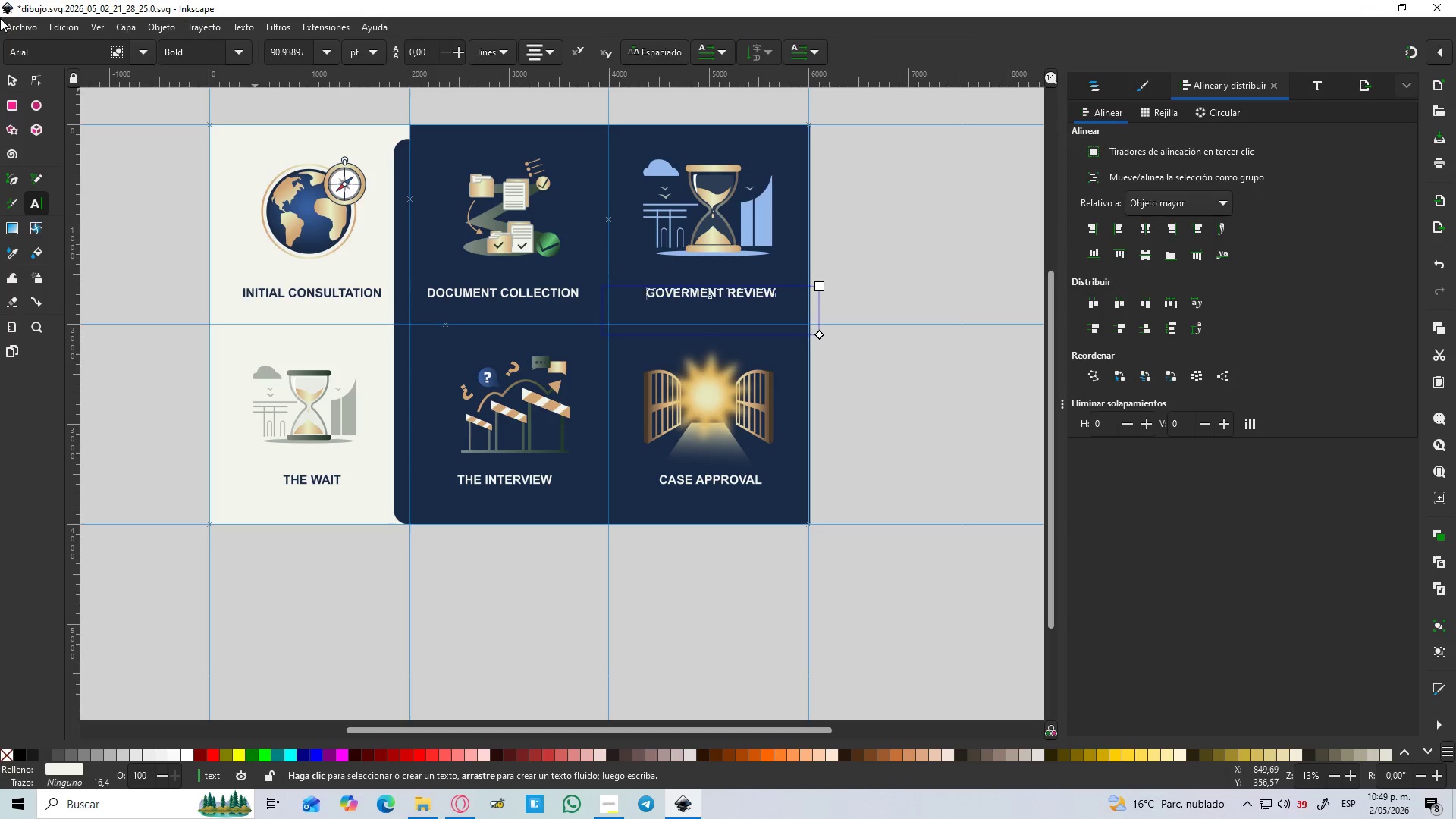 
left_click([11, 71])
 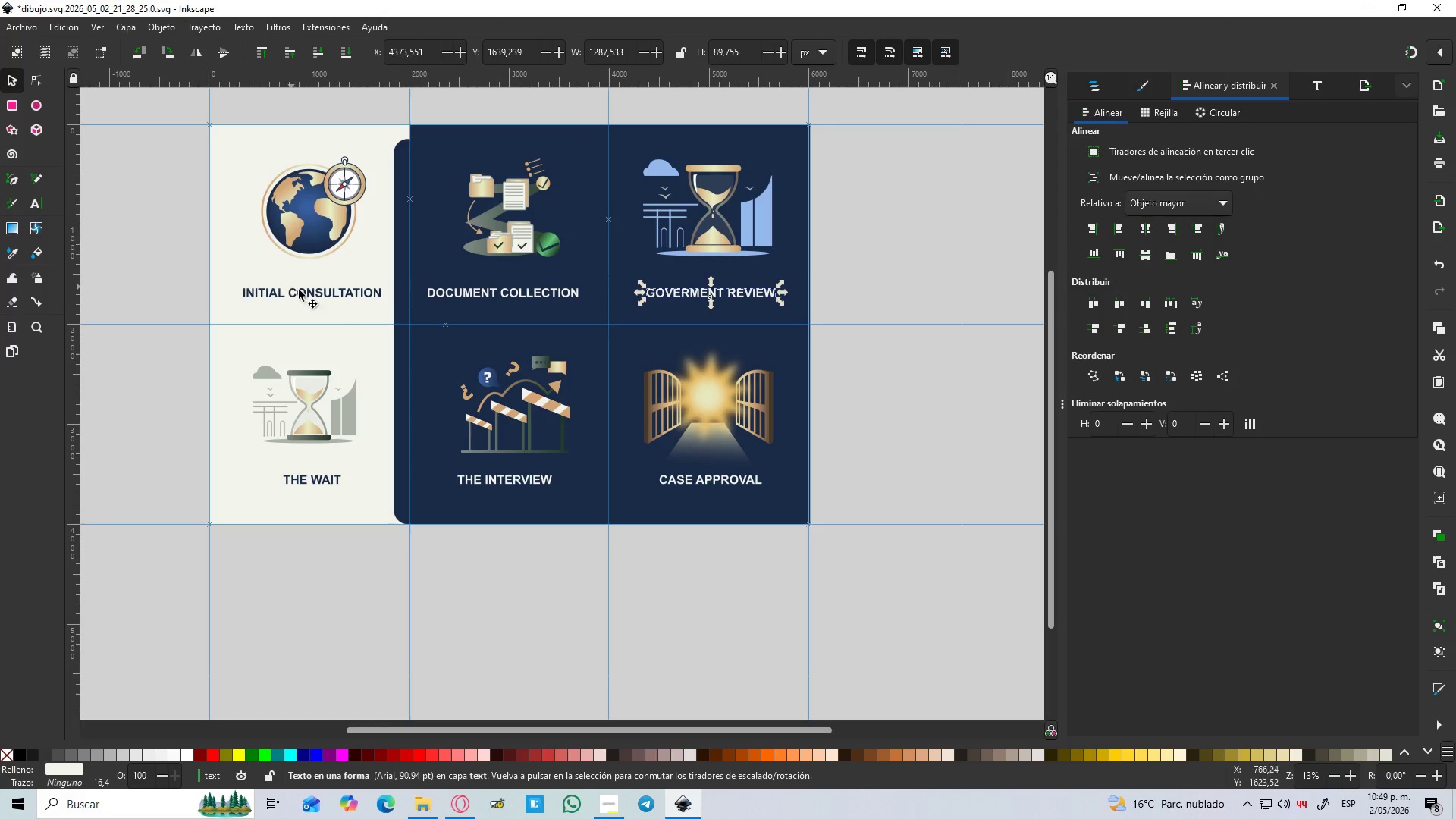 
left_click([304, 300])
 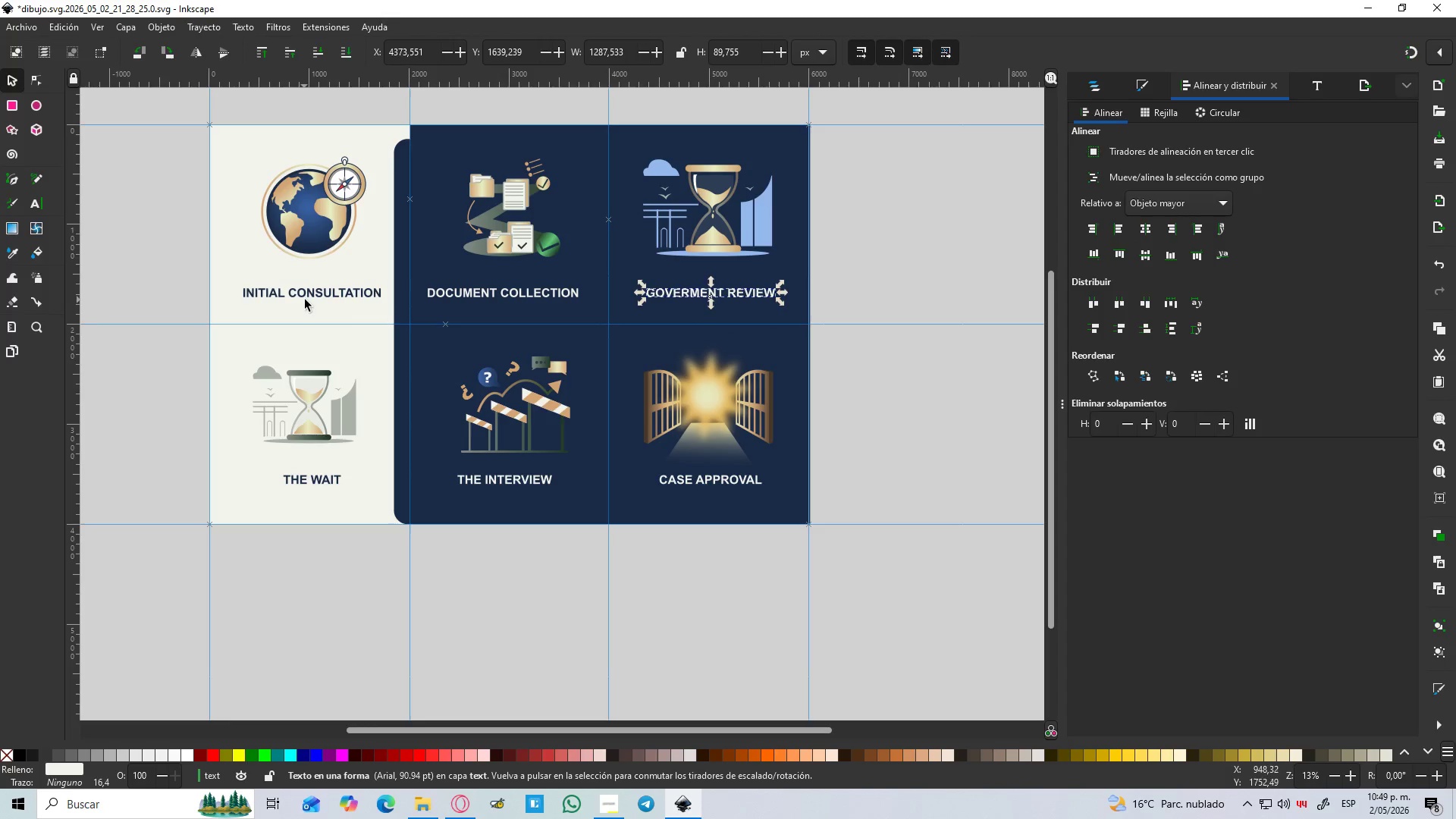 
hold_key(key=ShiftLeft, duration=1.52)
left_click([307, 290])
 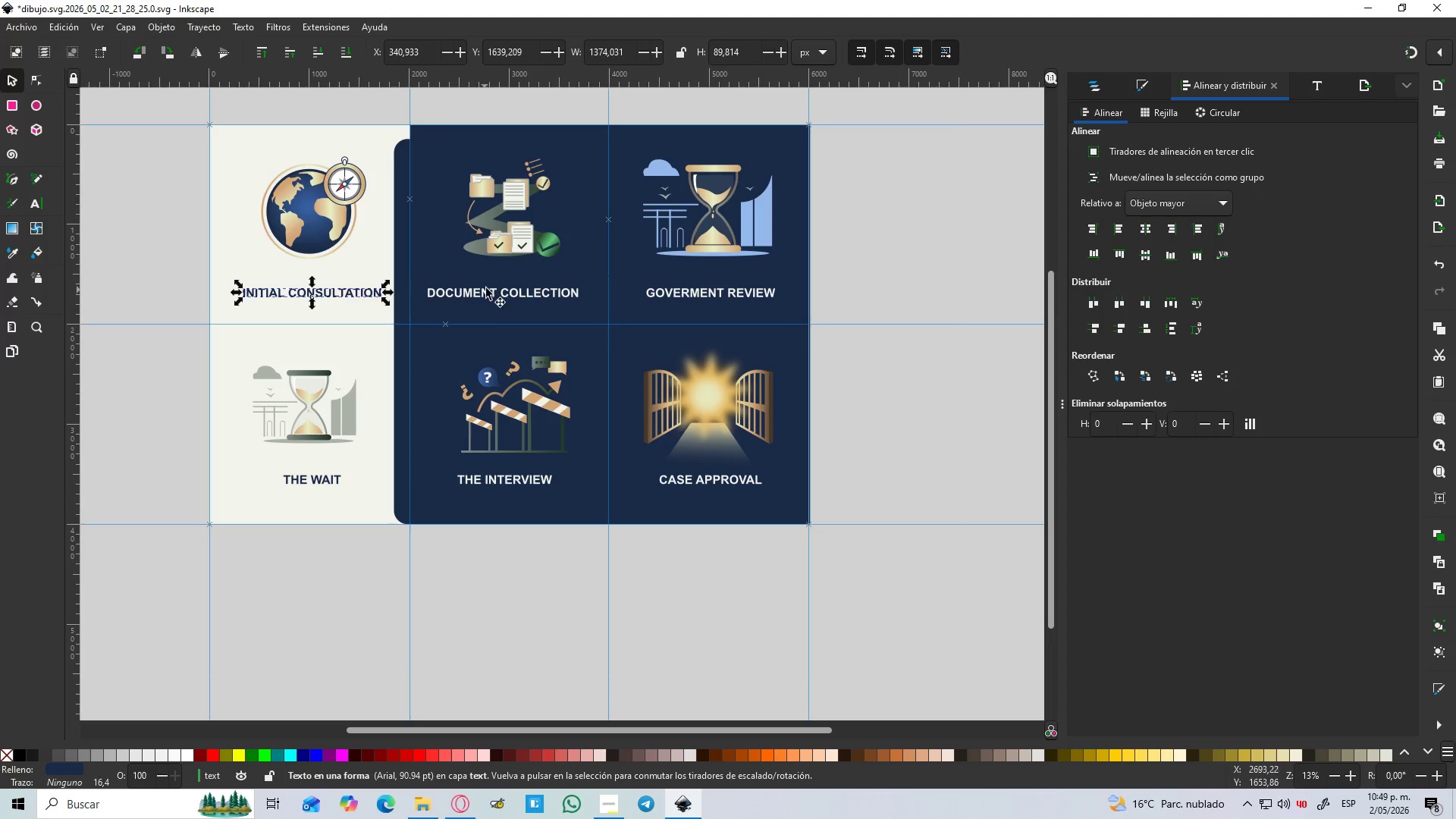 
left_click([486, 285])
 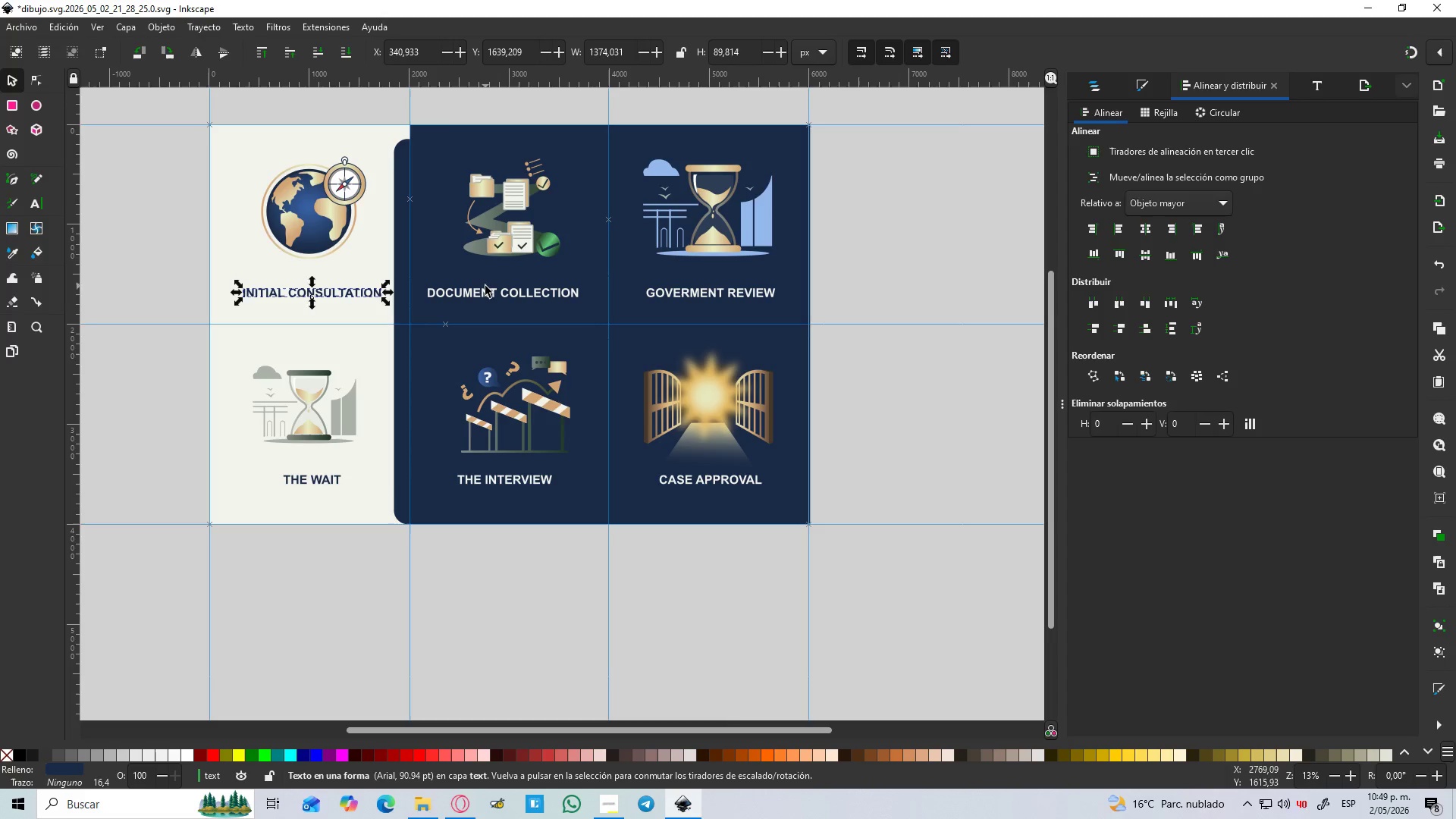 
hold_key(key=ShiftLeft, duration=1.5)
left_click([691, 300])
 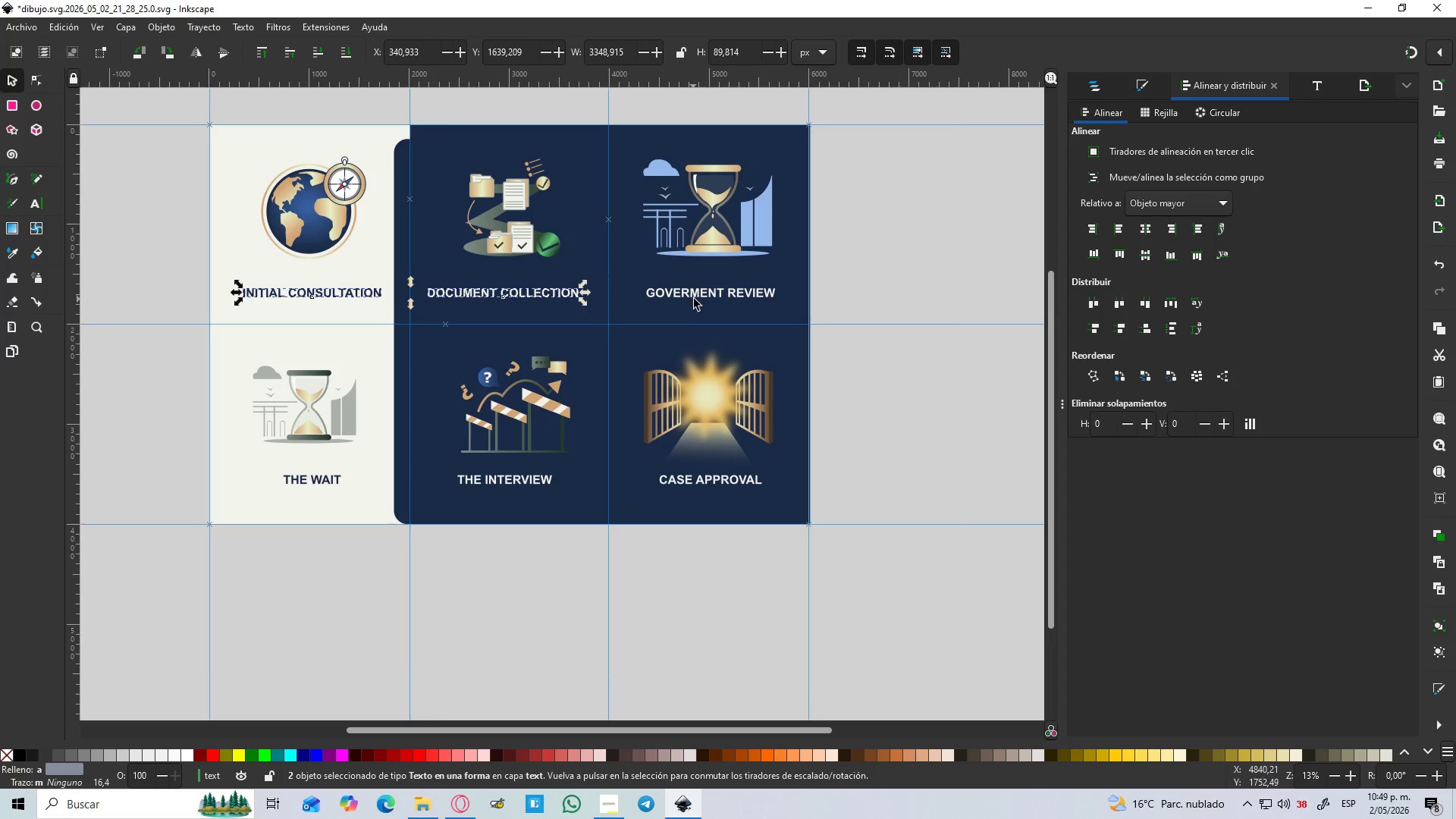 
hold_key(key=ShiftLeft, duration=0.44)
 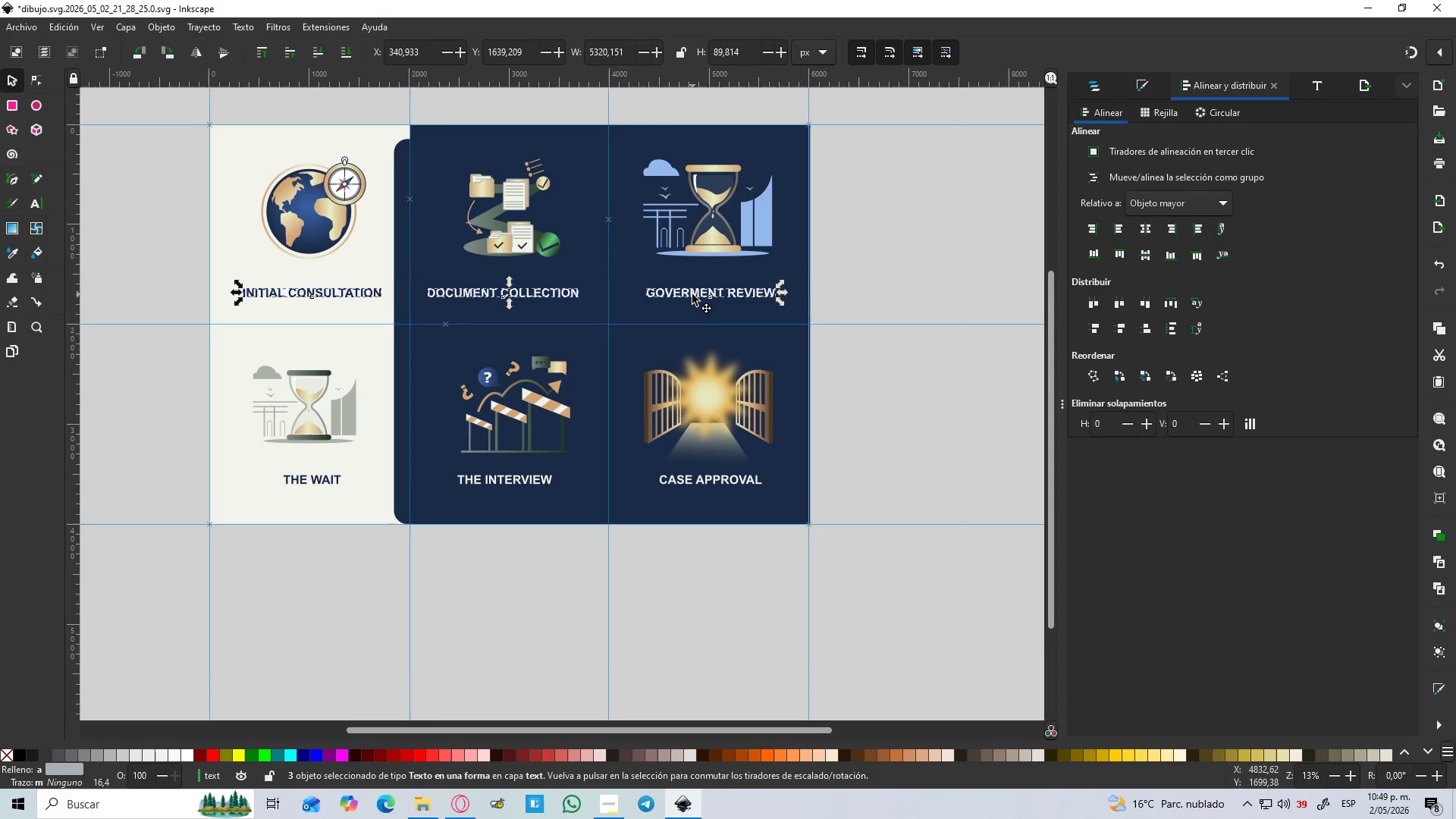 
left_click_drag(start_coordinate=[692, 294], to_coordinate=[689, 282])
 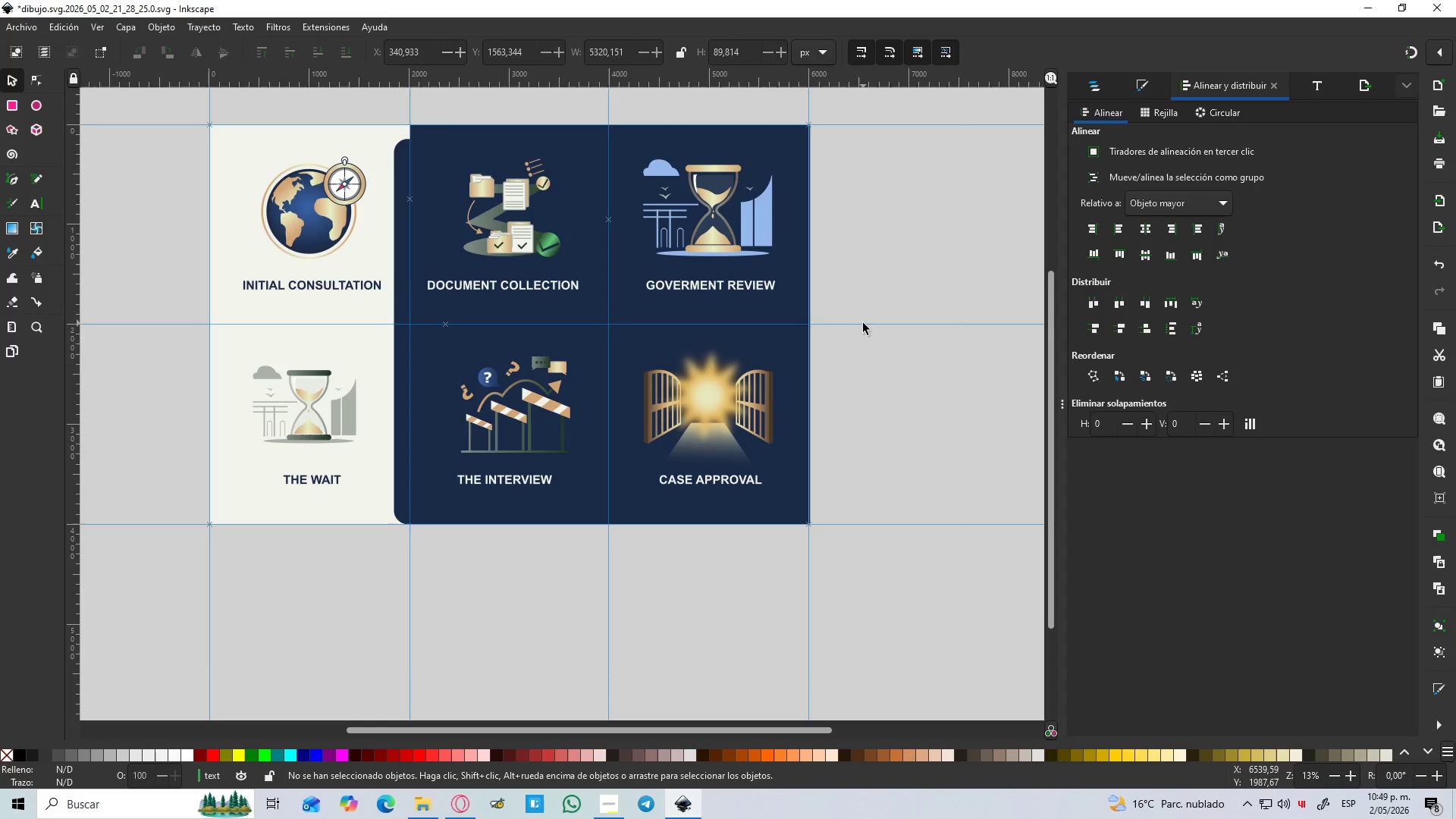 
hold_key(key=ControlLeft, duration=1.5)
 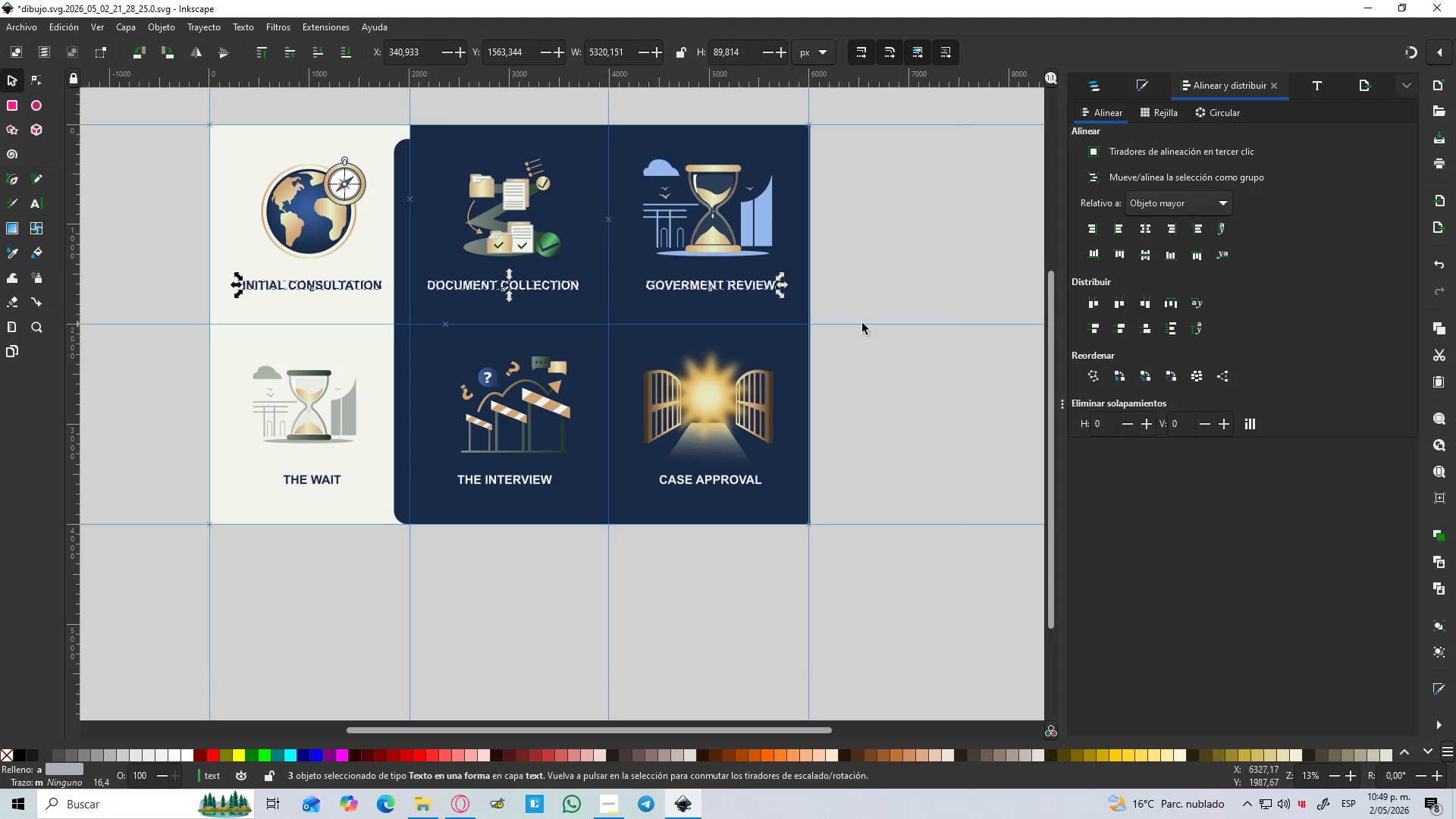 
hold_key(key=ControlLeft, duration=0.39)
 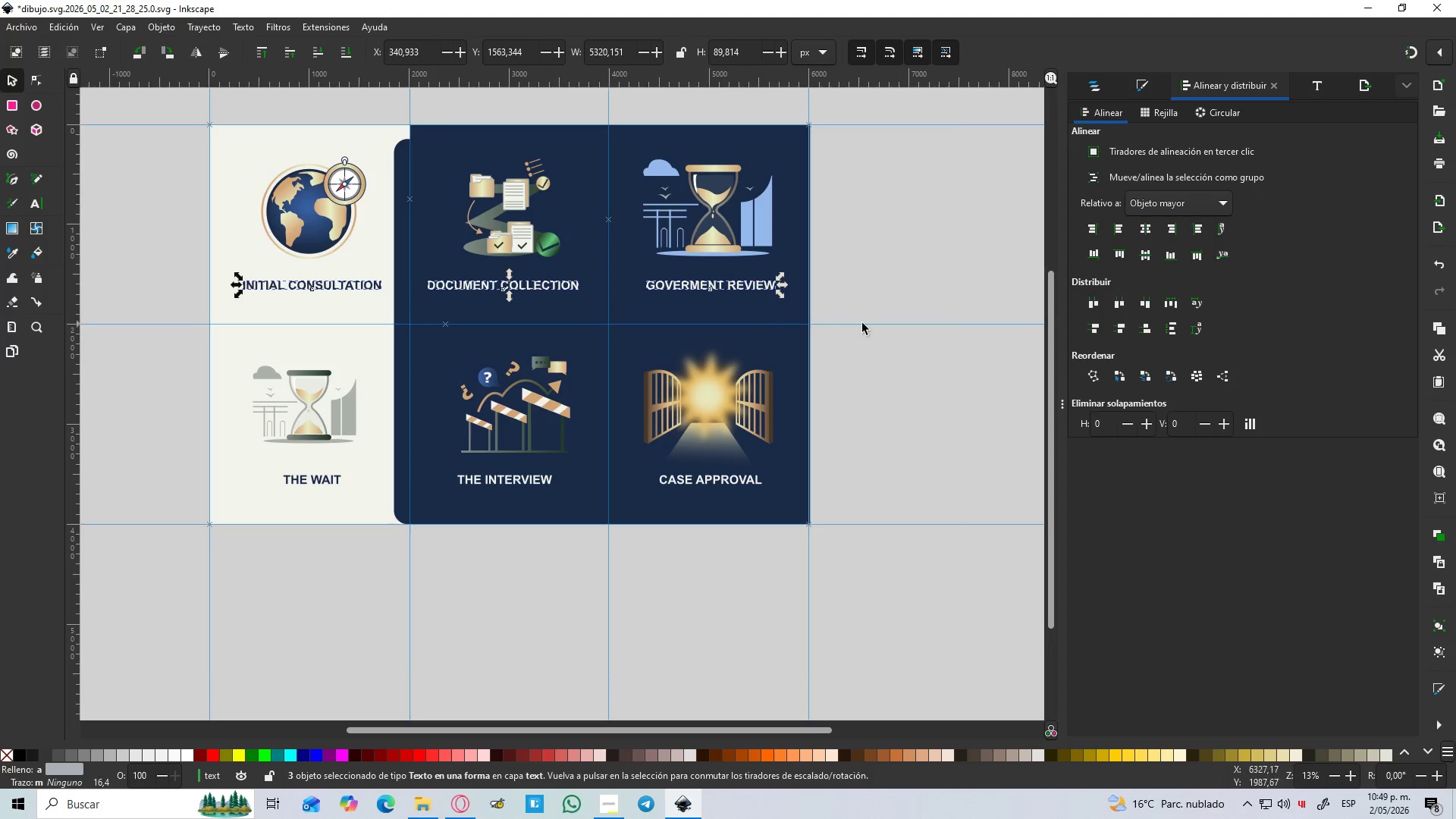 
left_click([863, 323])
 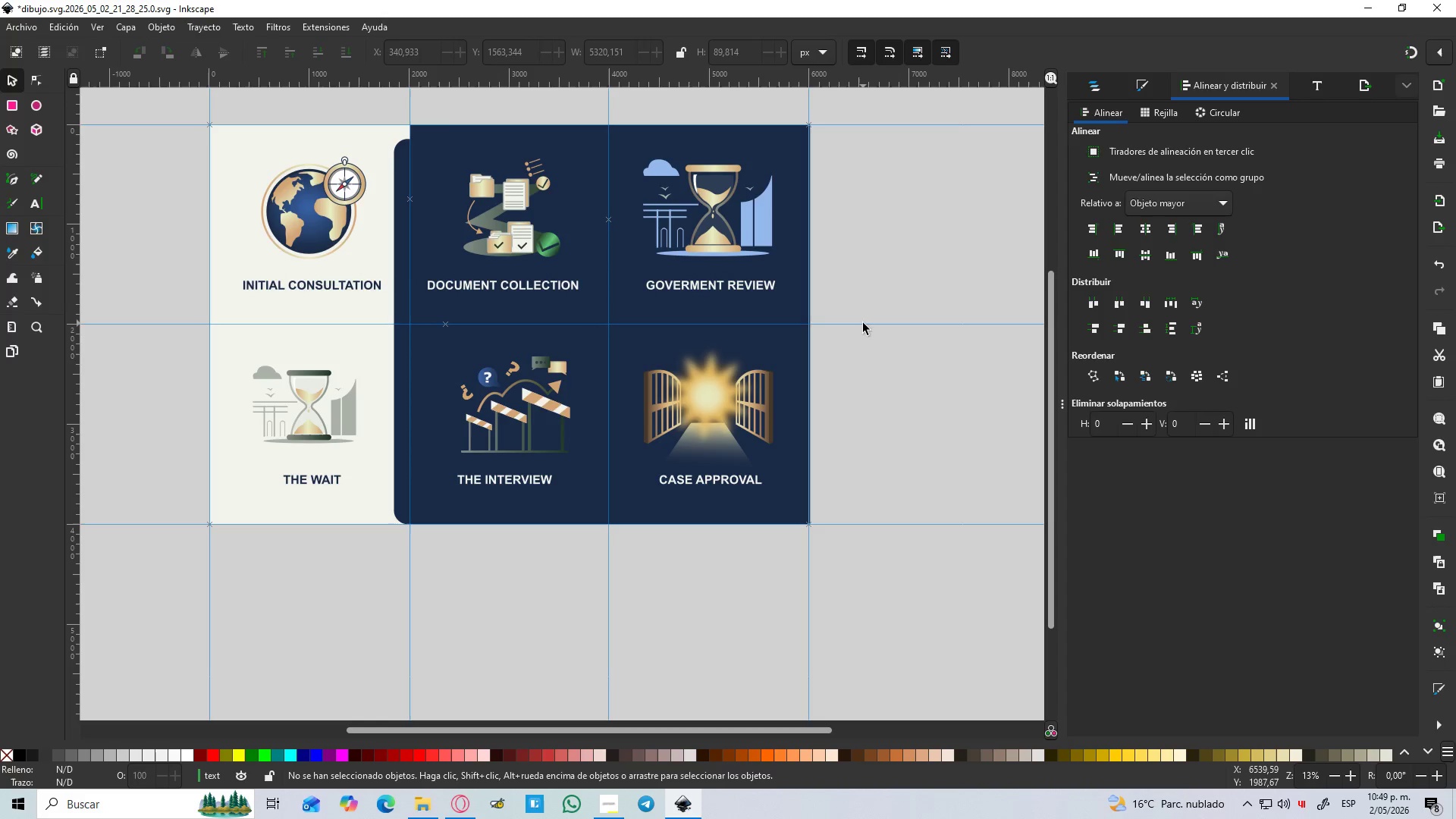 
hold_key(key=ControlLeft, duration=1.5)
scroll: coordinate [863, 323], scroll_direction: down, amount: 2.0
 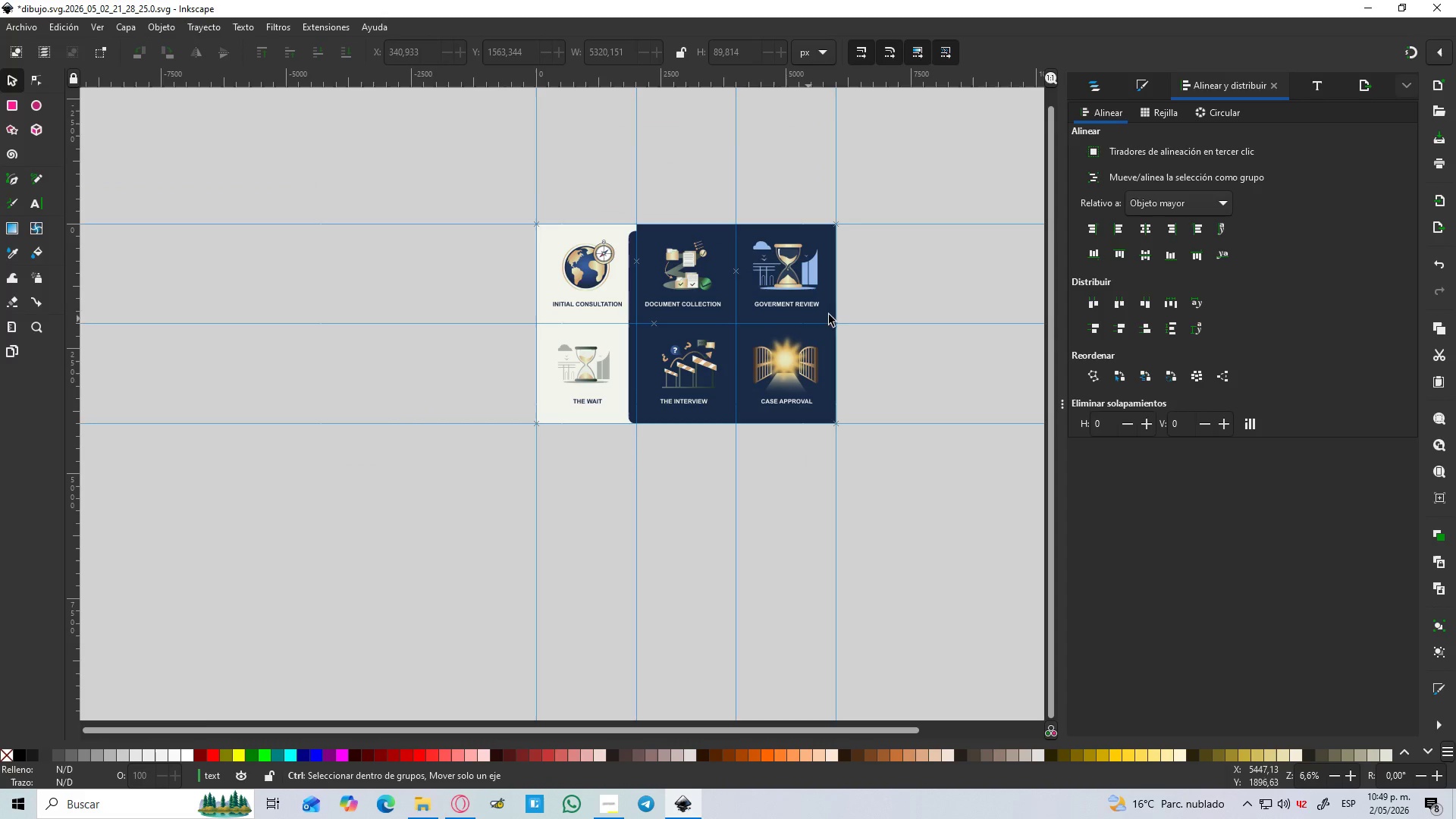 
scroll: coordinate [842, 312], scroll_direction: up, amount: 1.0
 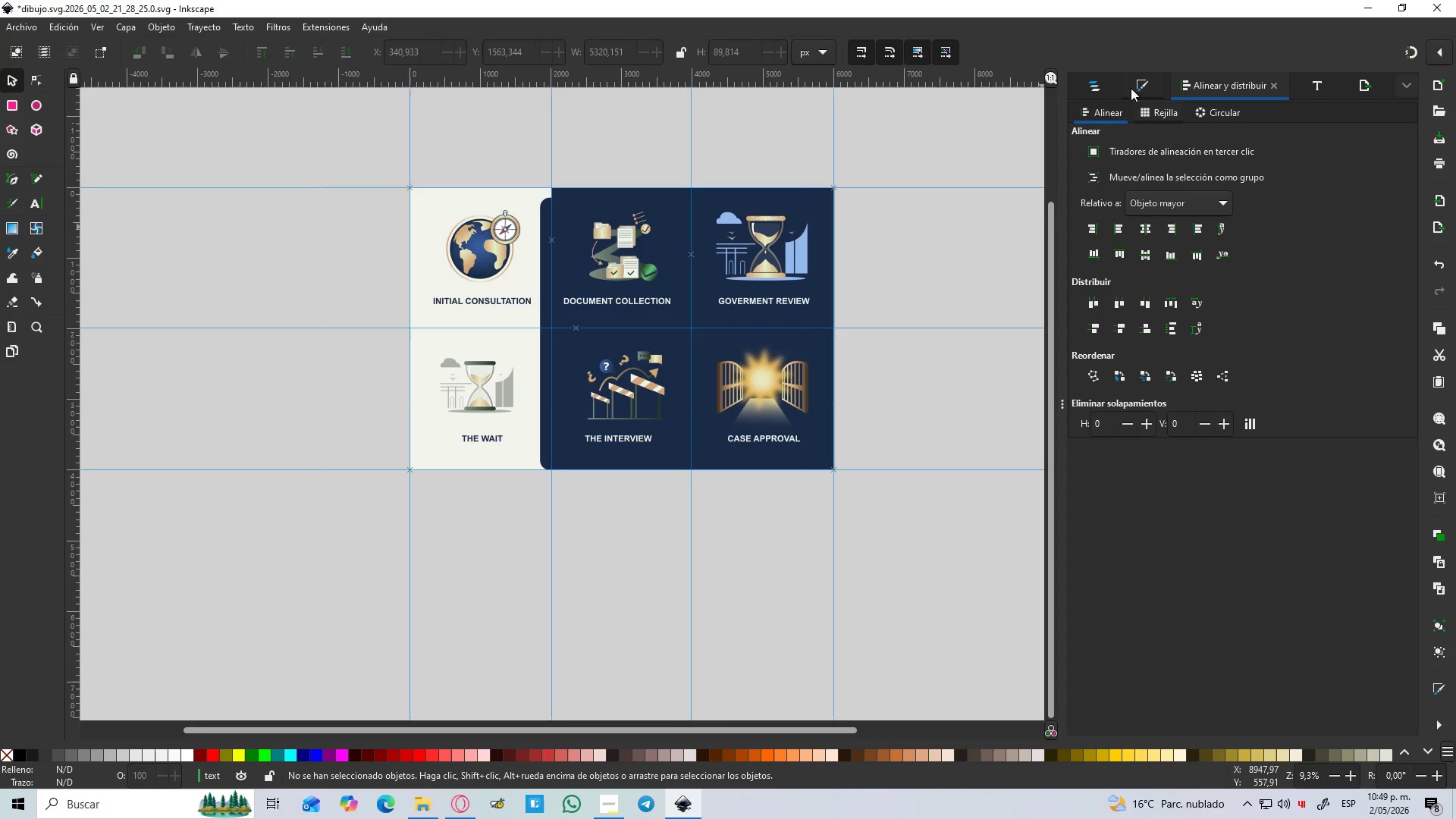 
left_click([1097, 77])
 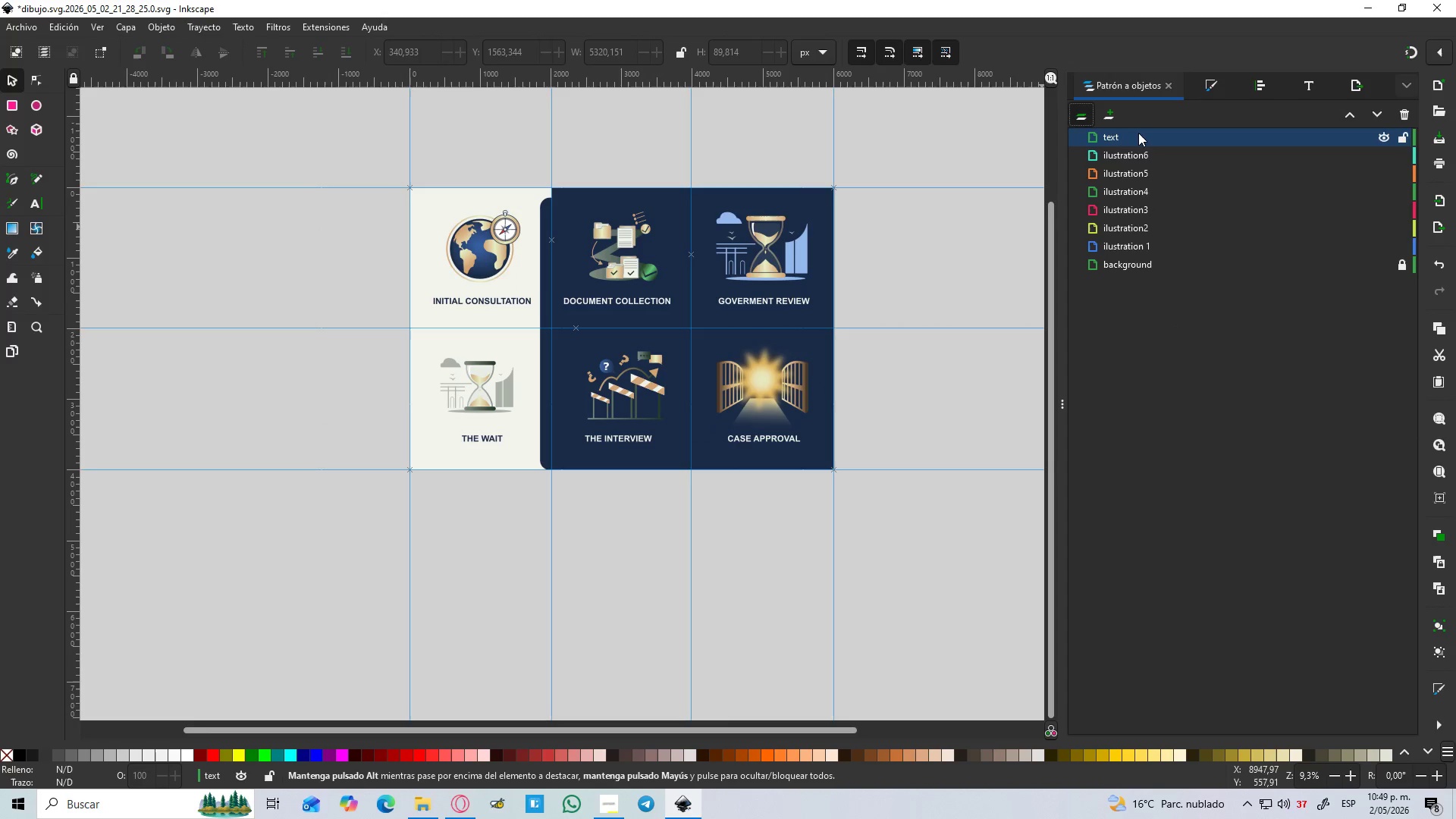 
left_click([1080, 118])
 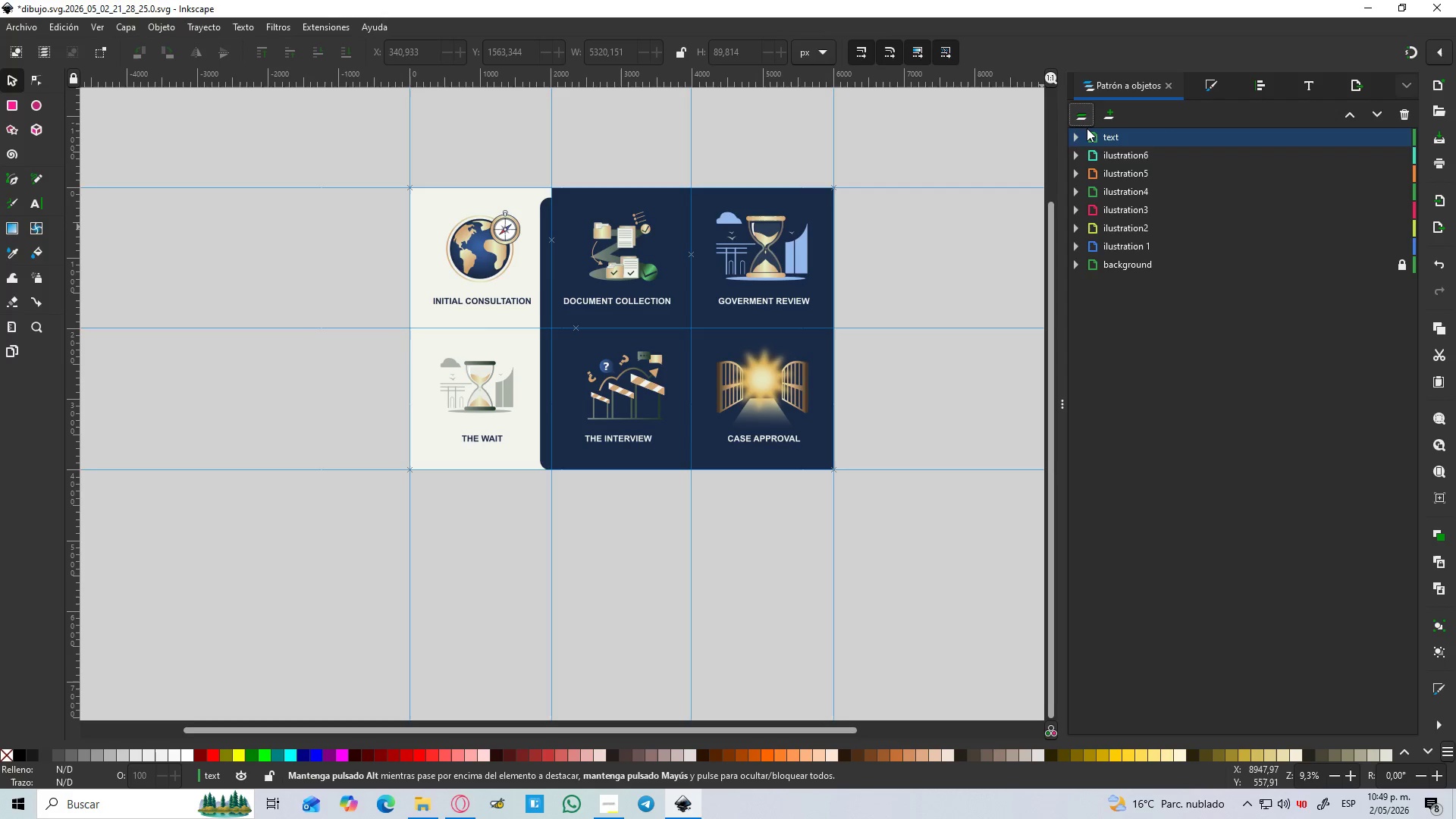 
left_click([1078, 139])
 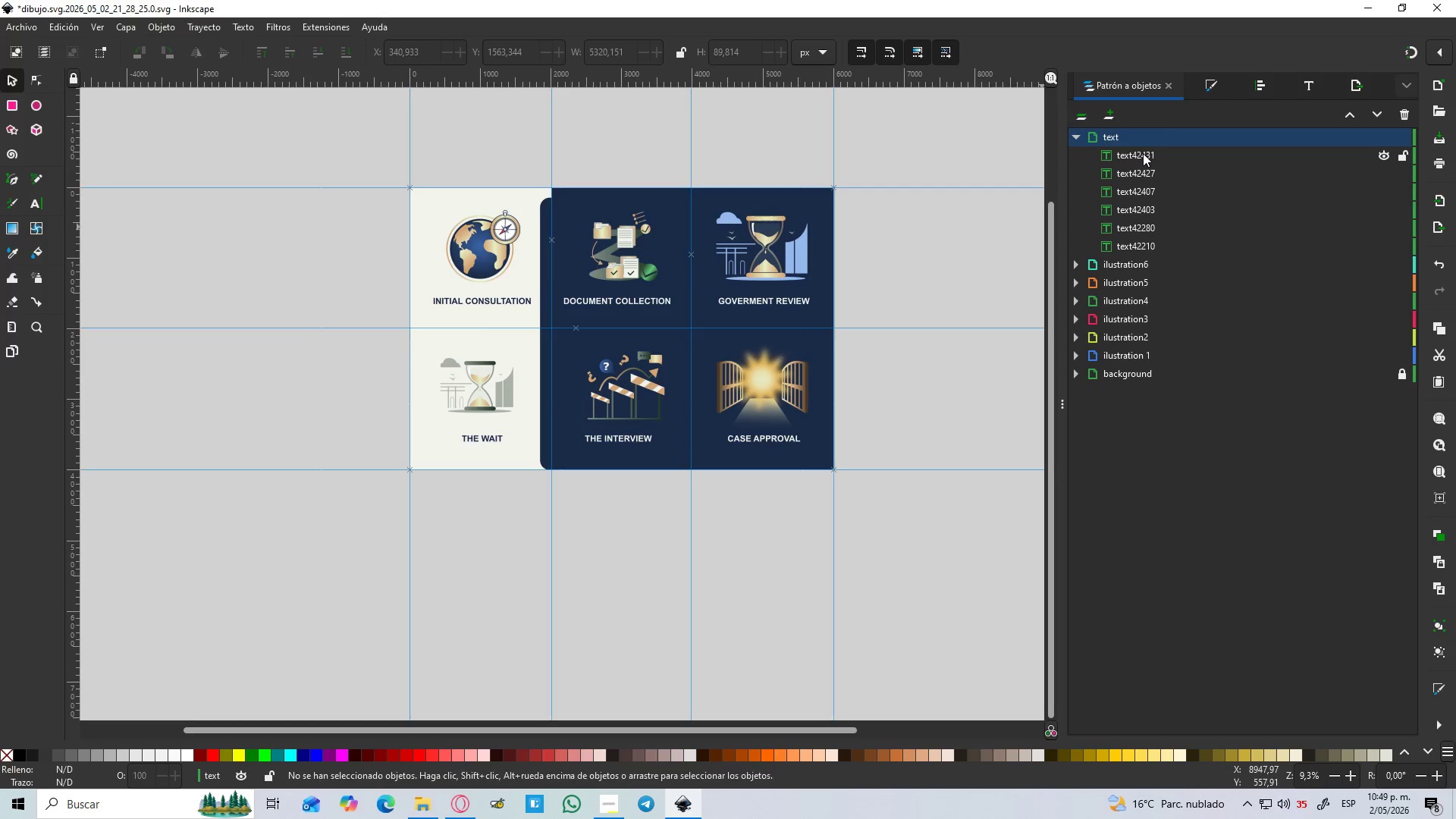 
wait(8.7)
 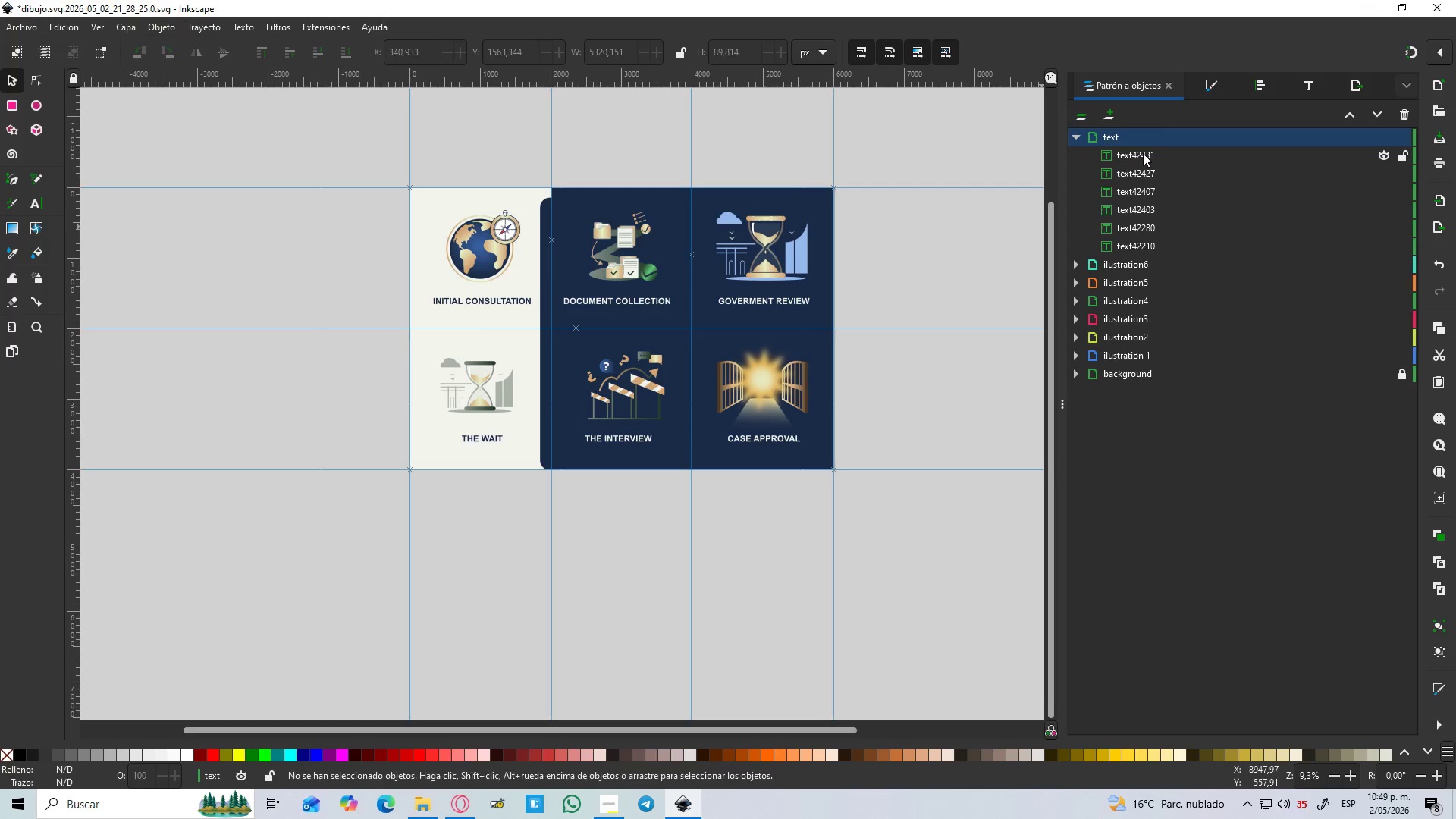 
left_click([1139, 152])
 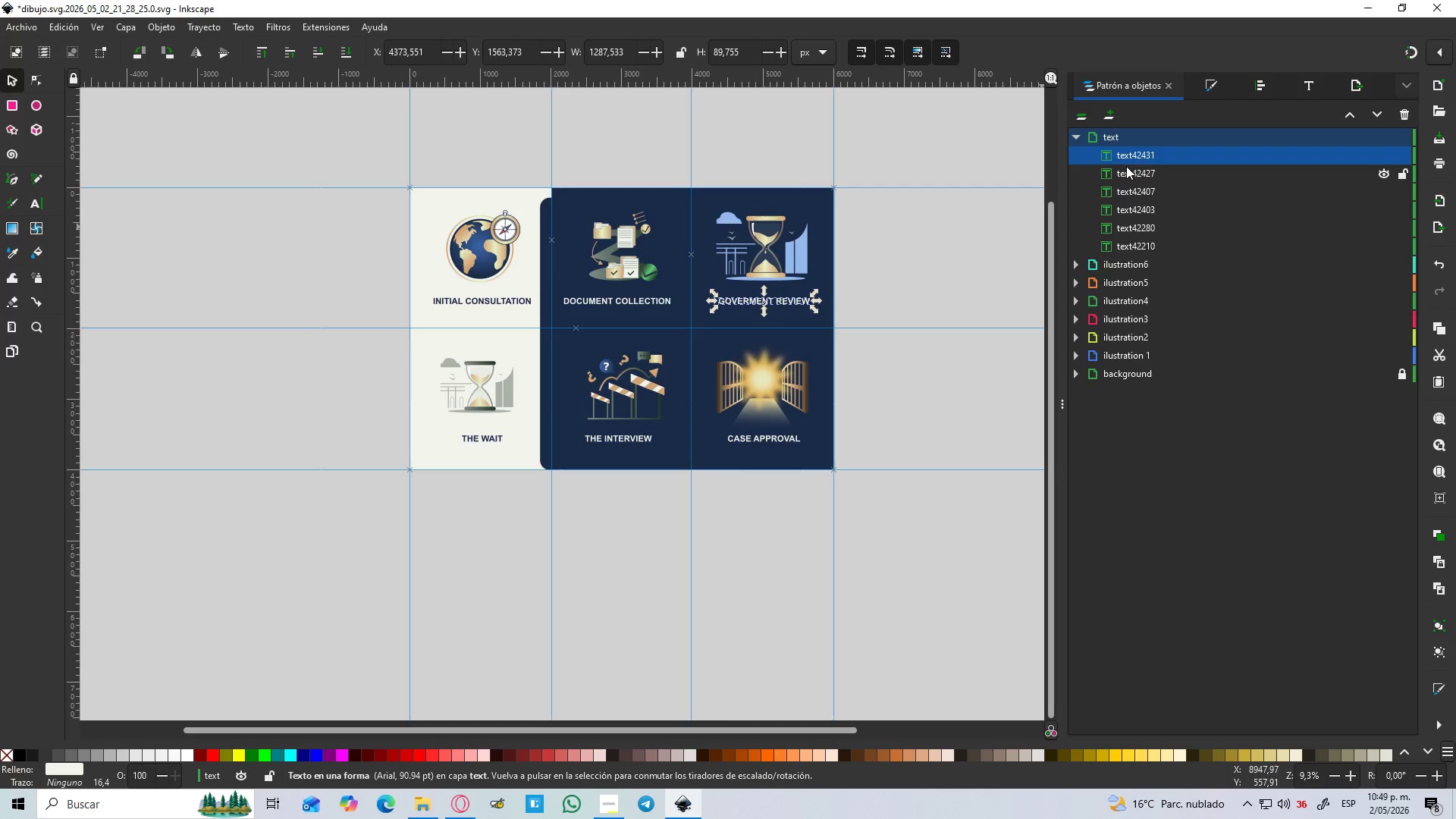 
double_click([1132, 155])
 